 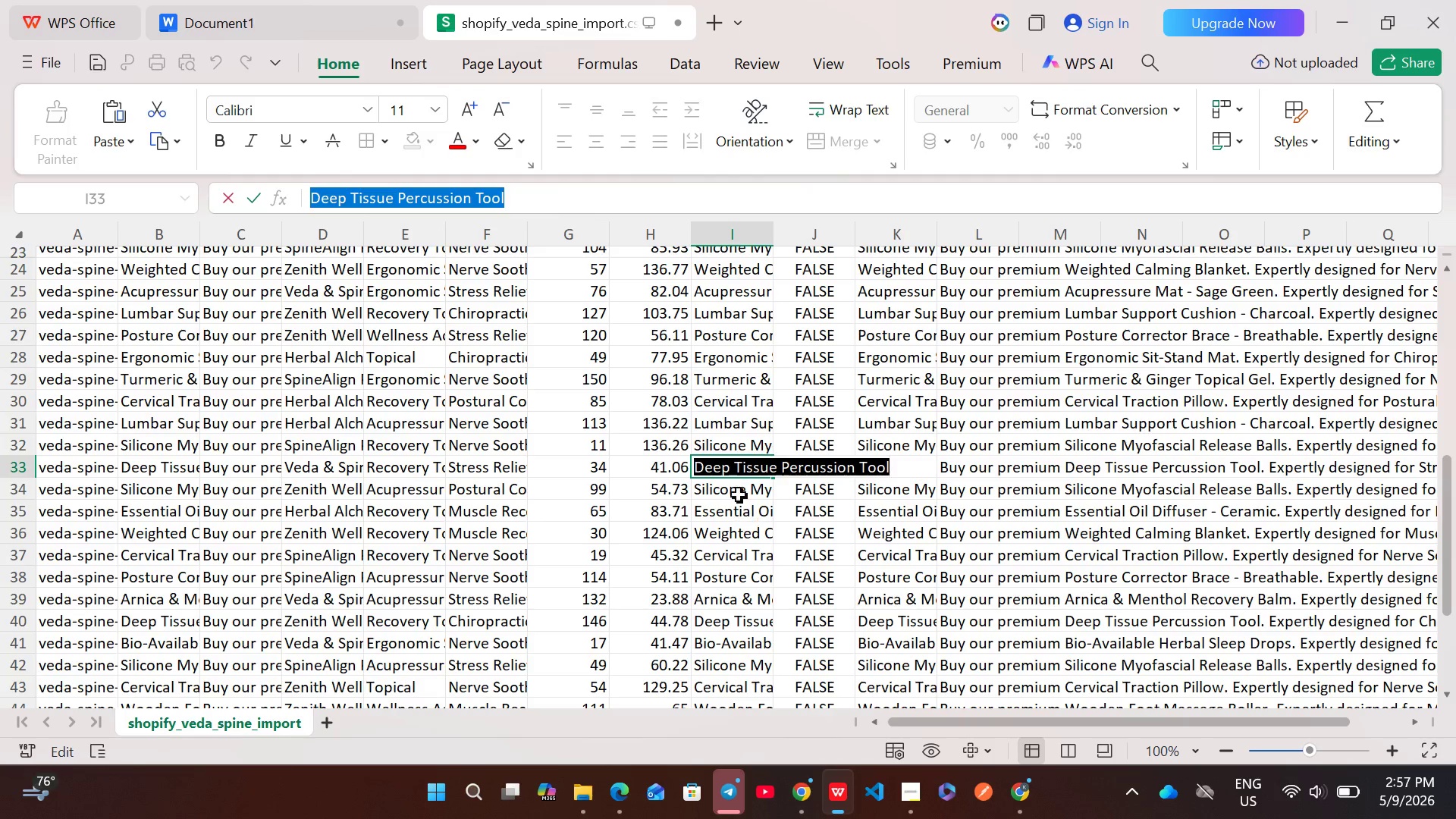 
double_click([245, 449])
 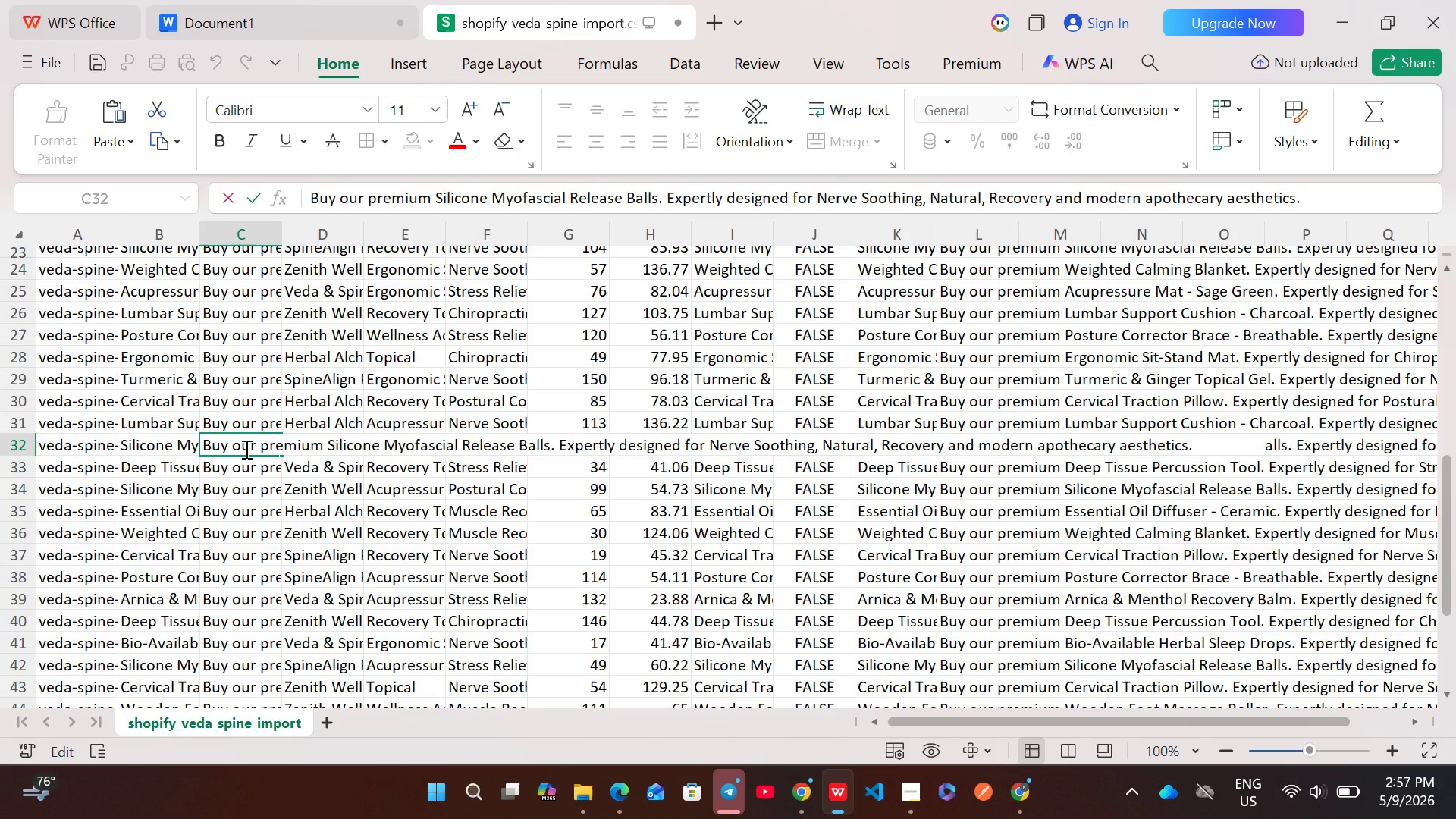 
key(Control+ControlLeft)
 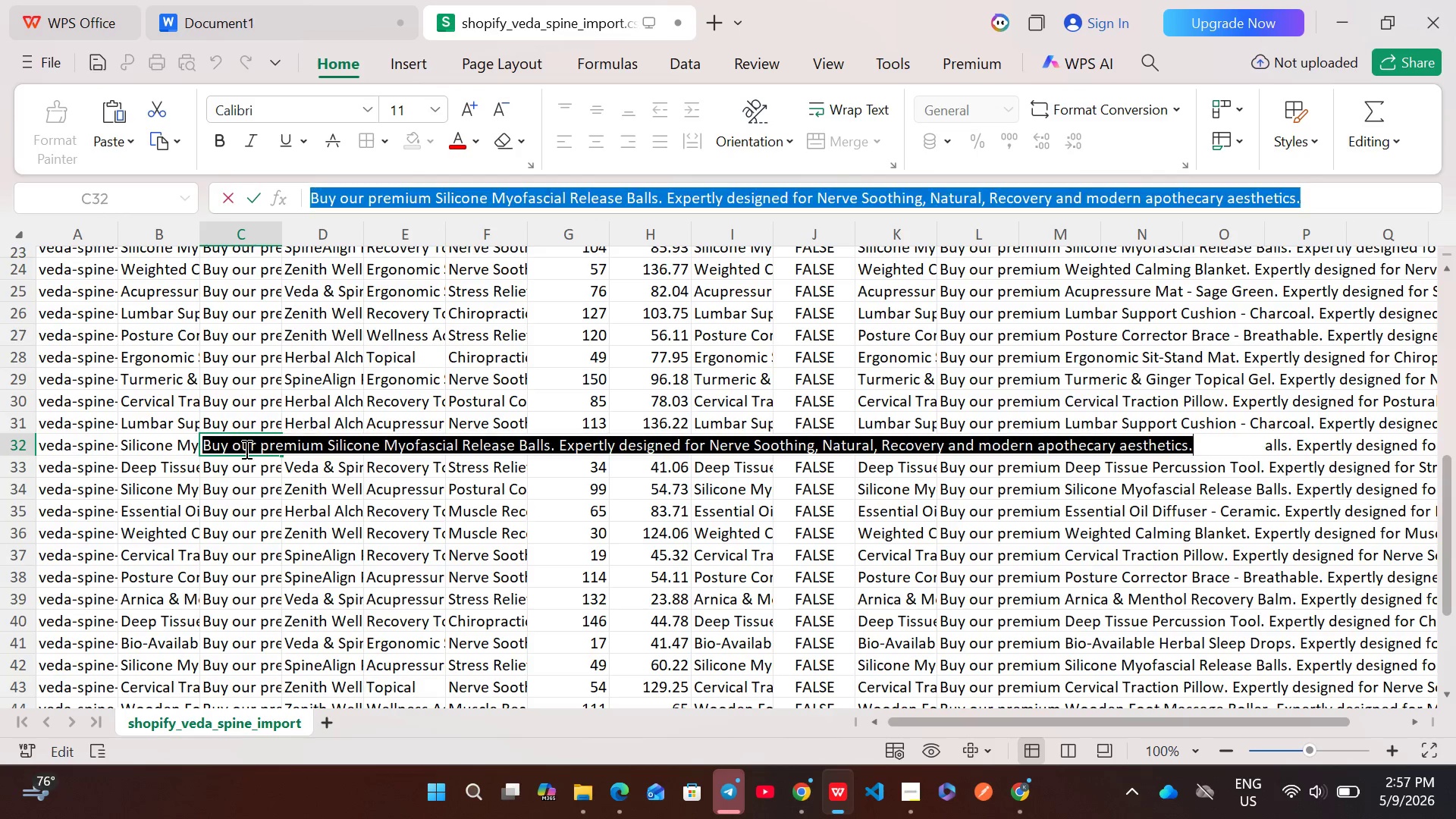 
key(Control+A)
 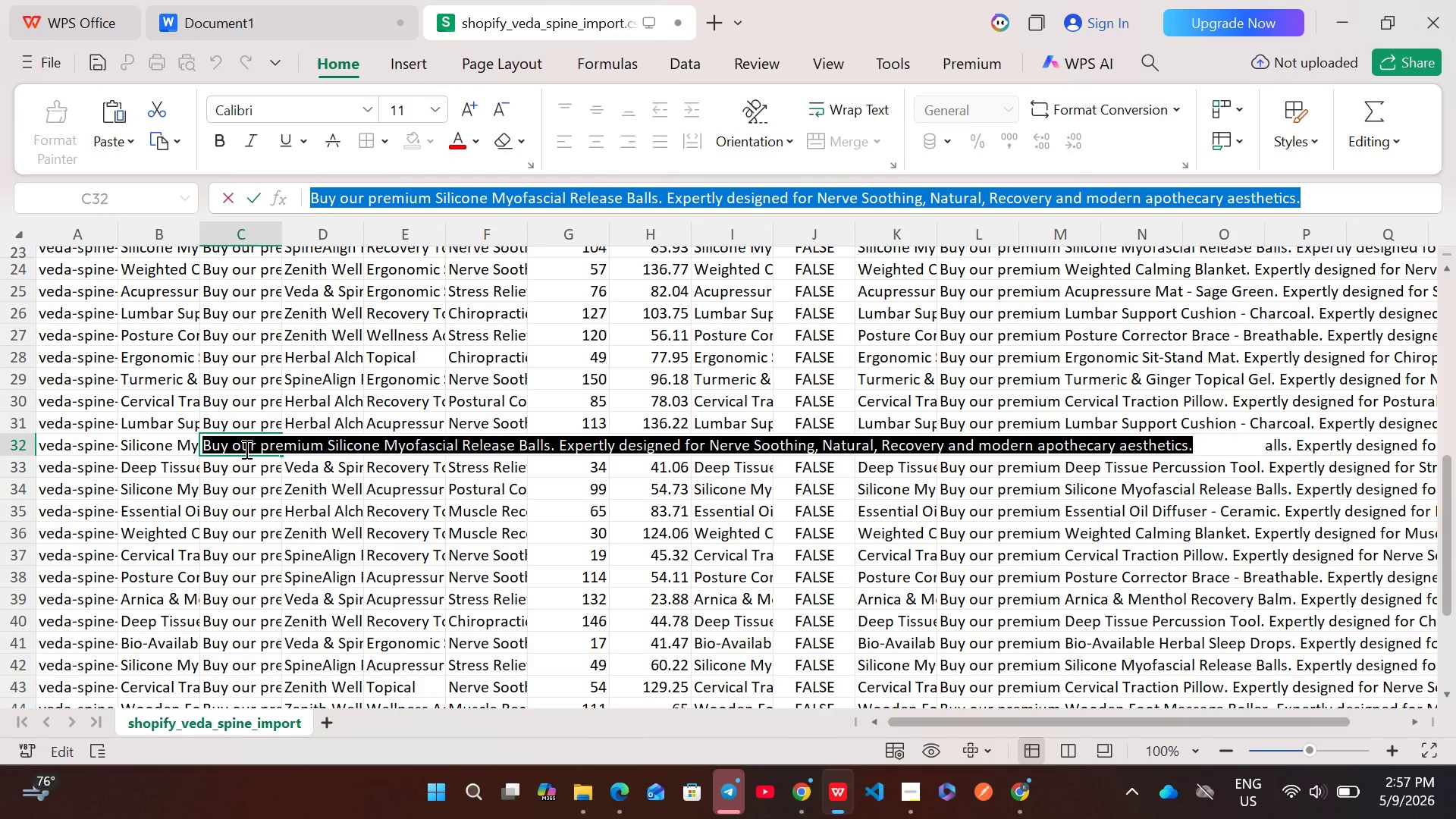 
key(Control+C)
 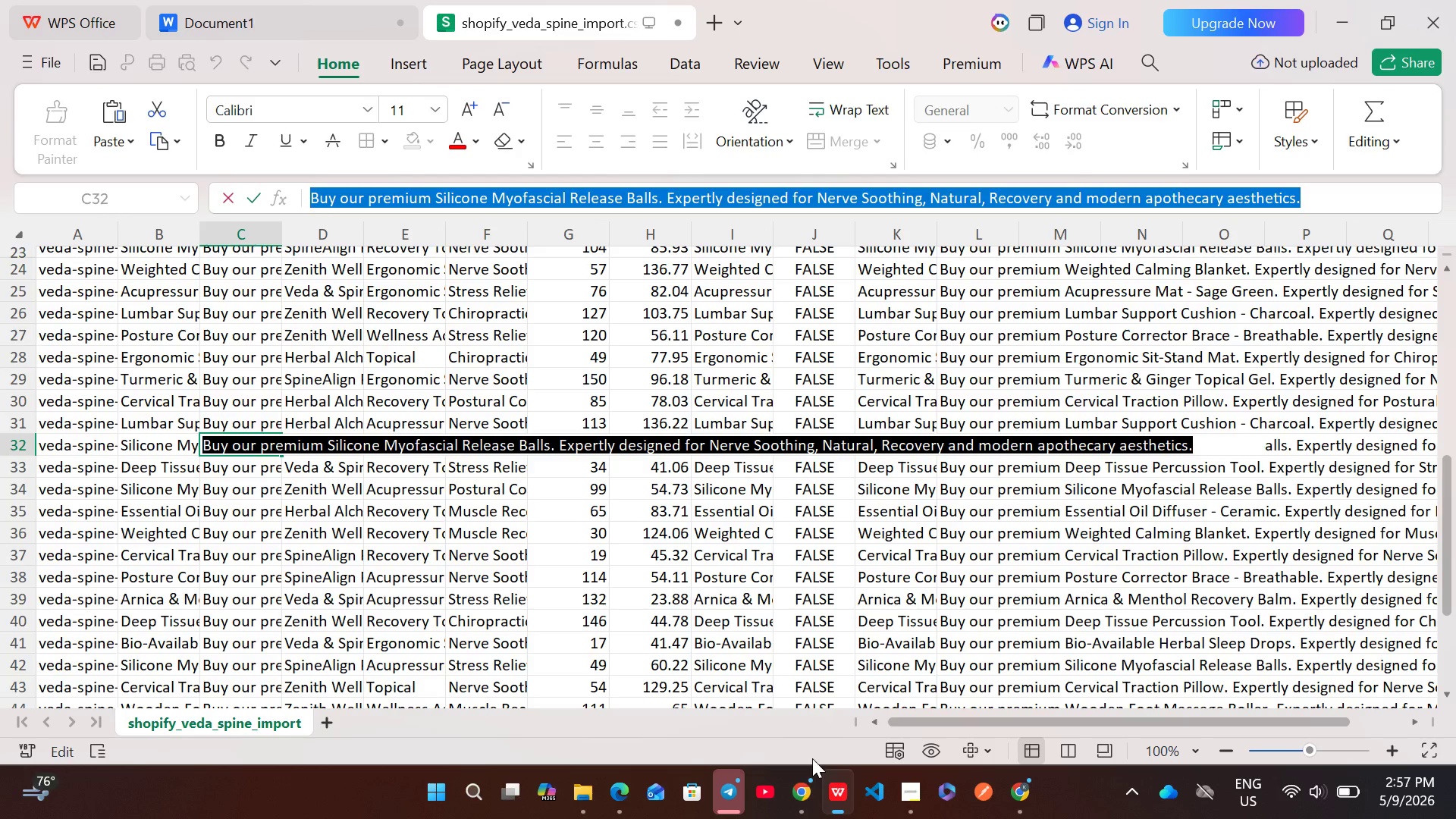 
left_click([807, 787])
 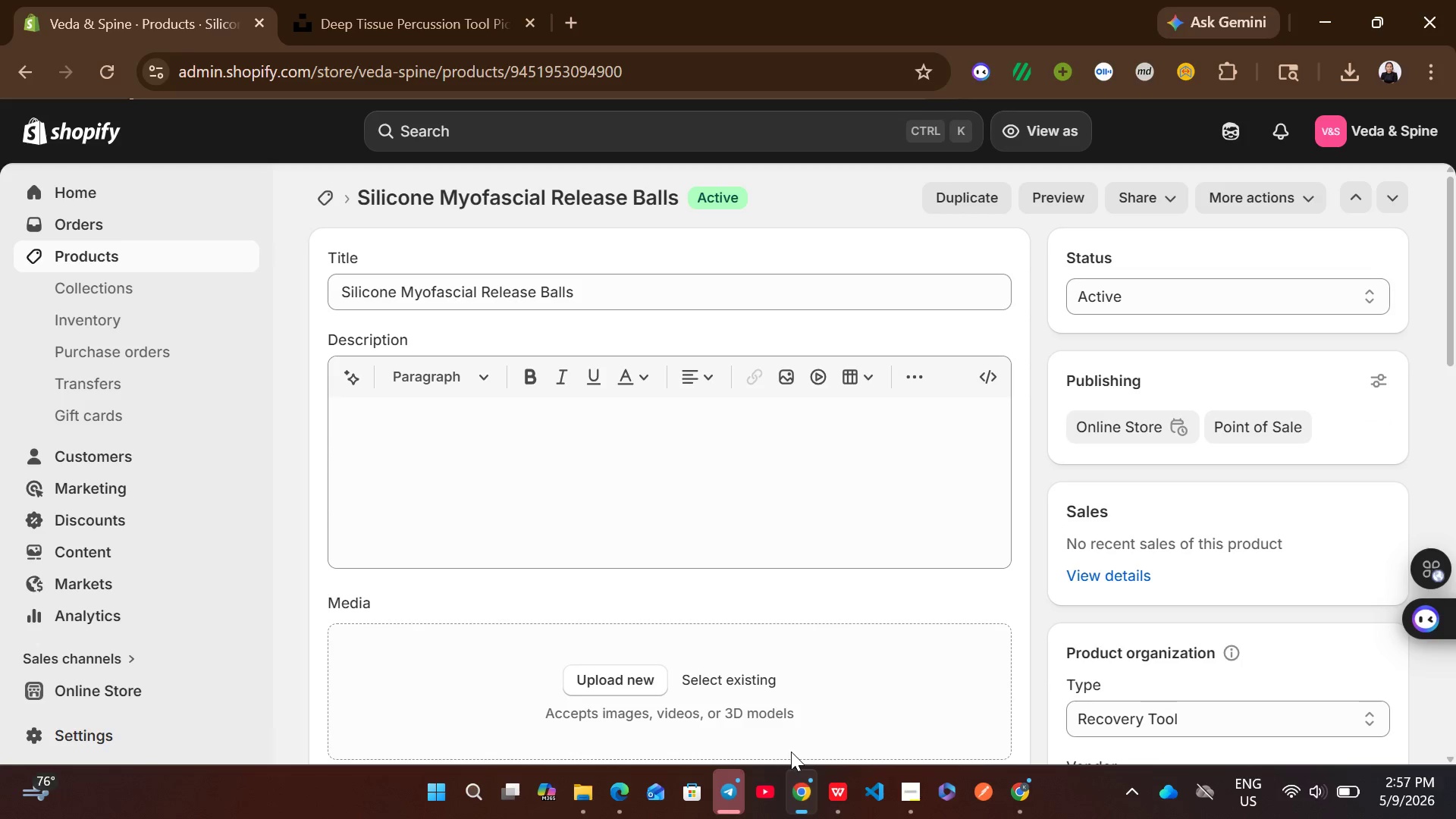 
left_click([618, 484])
 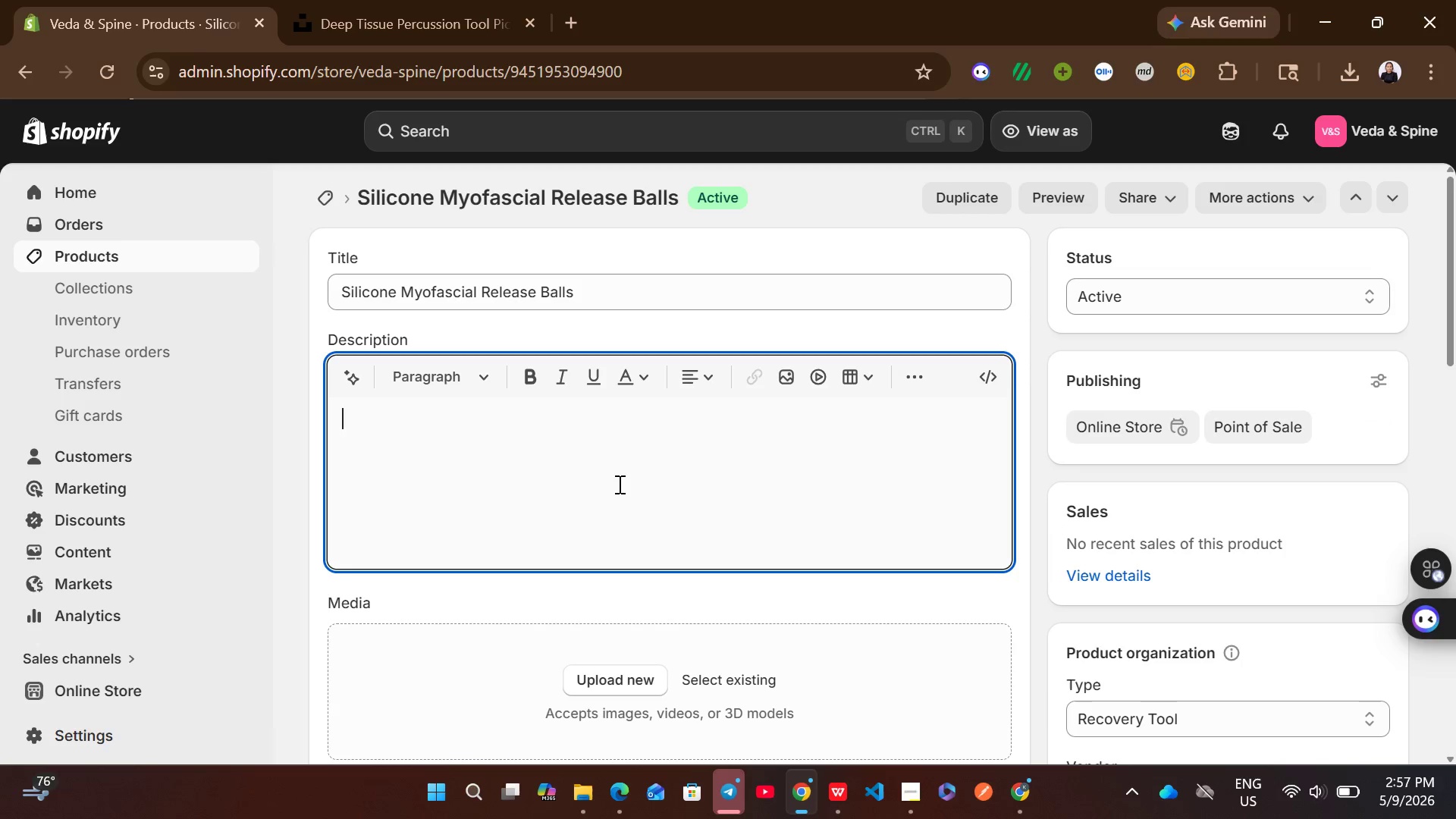 
left_click([618, 484])
 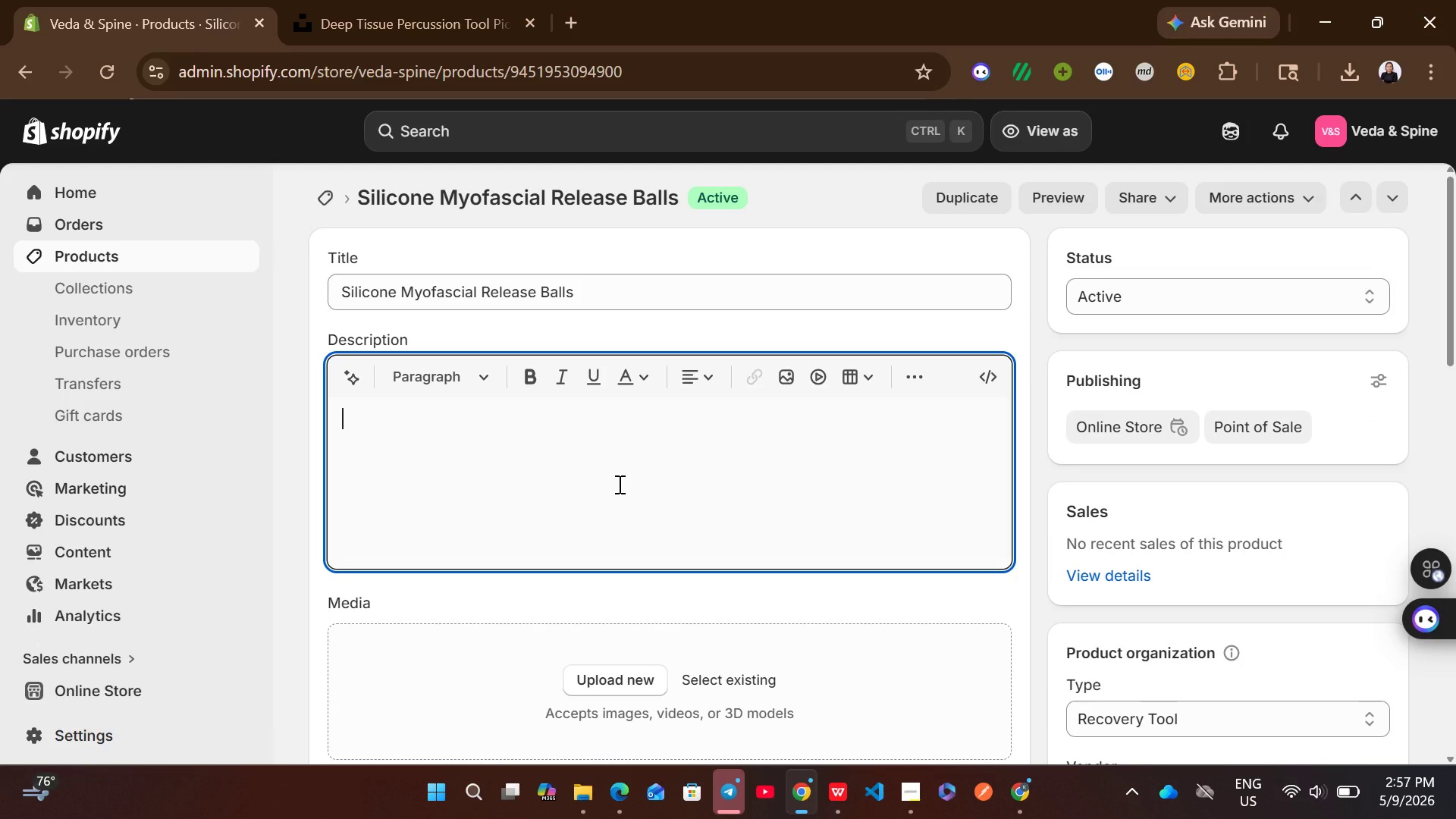 
key(Control+V)
 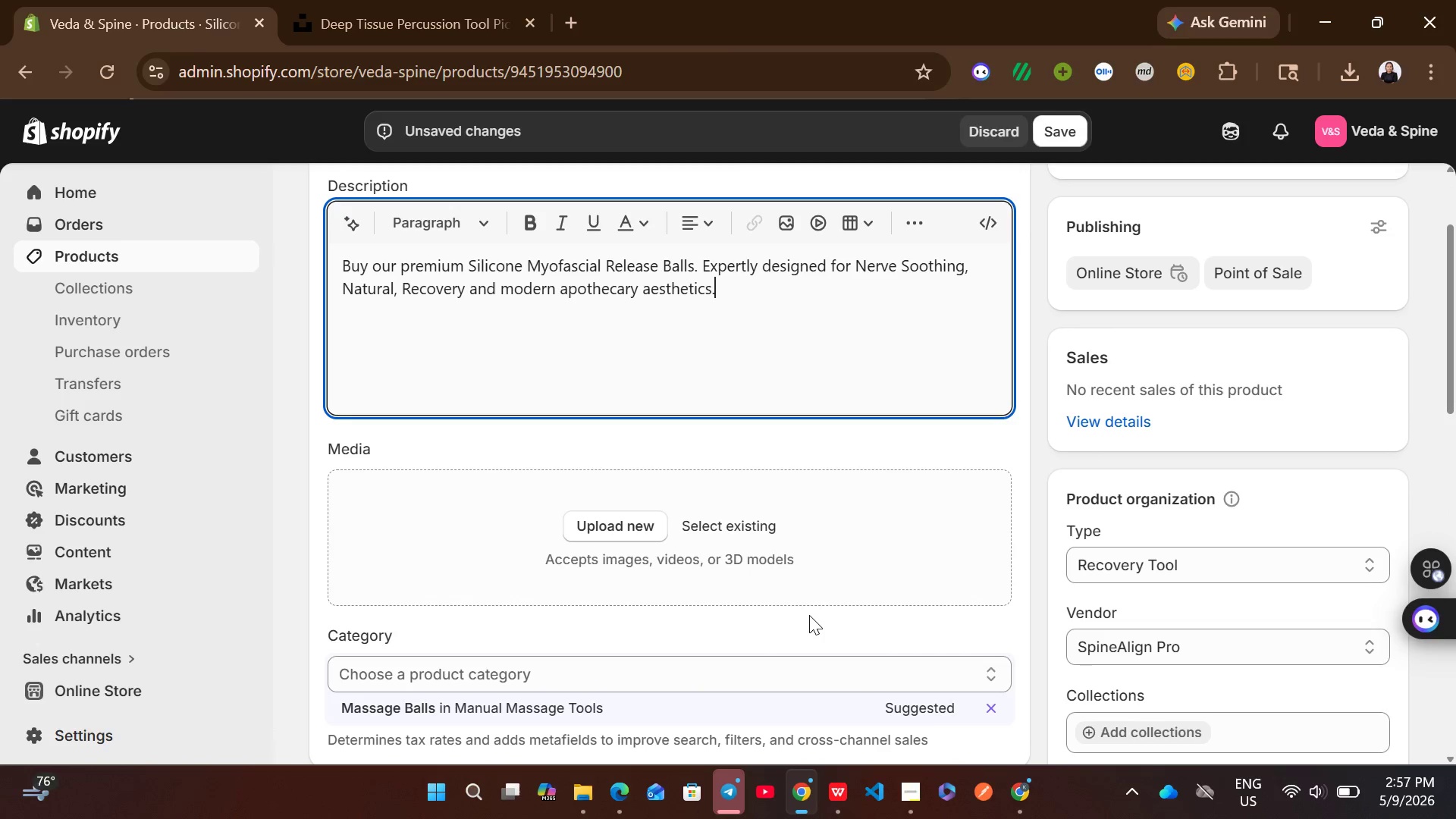 
left_click([681, 721])
 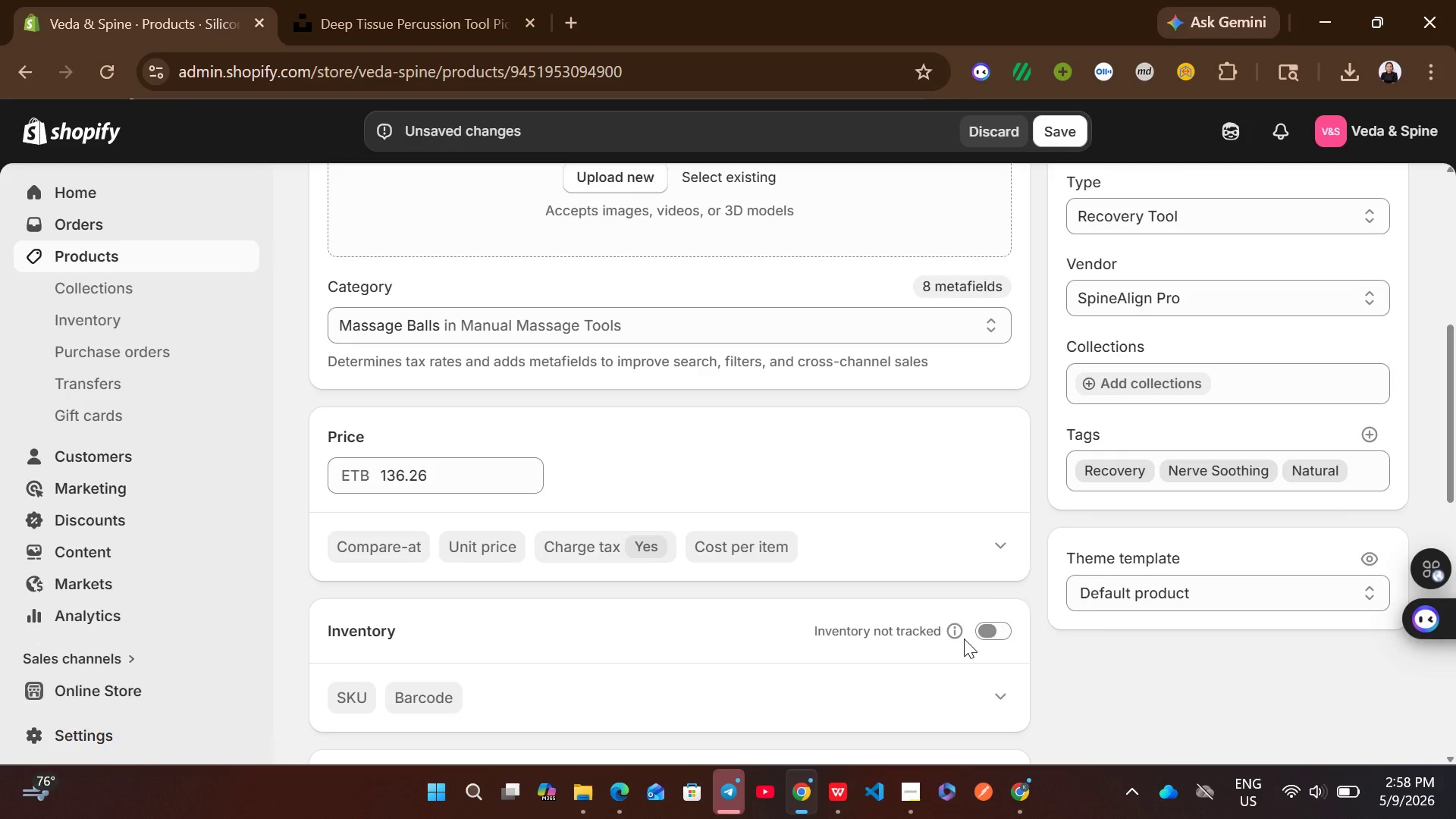 
left_click([986, 635])
 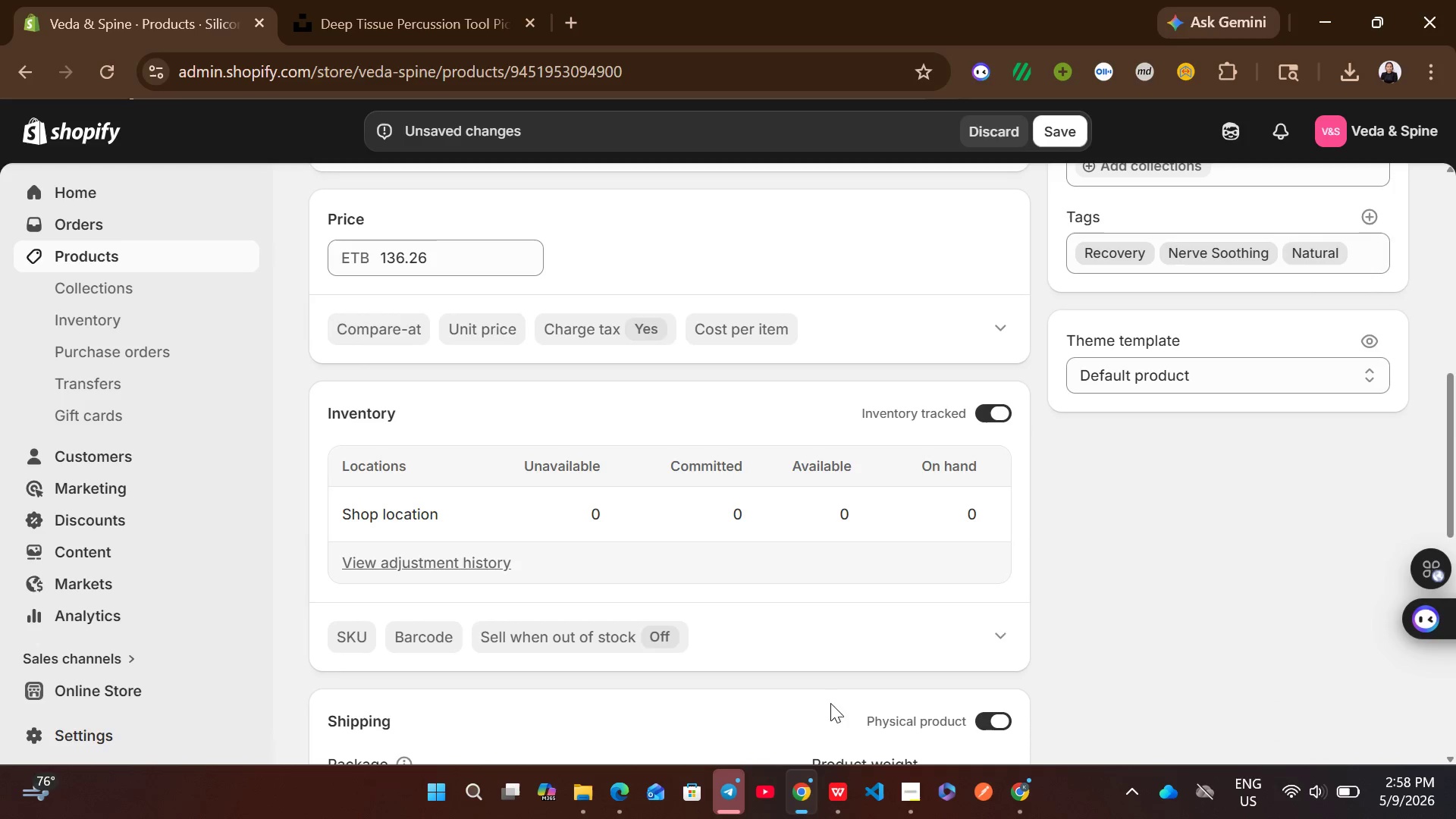 
left_click([805, 781])
 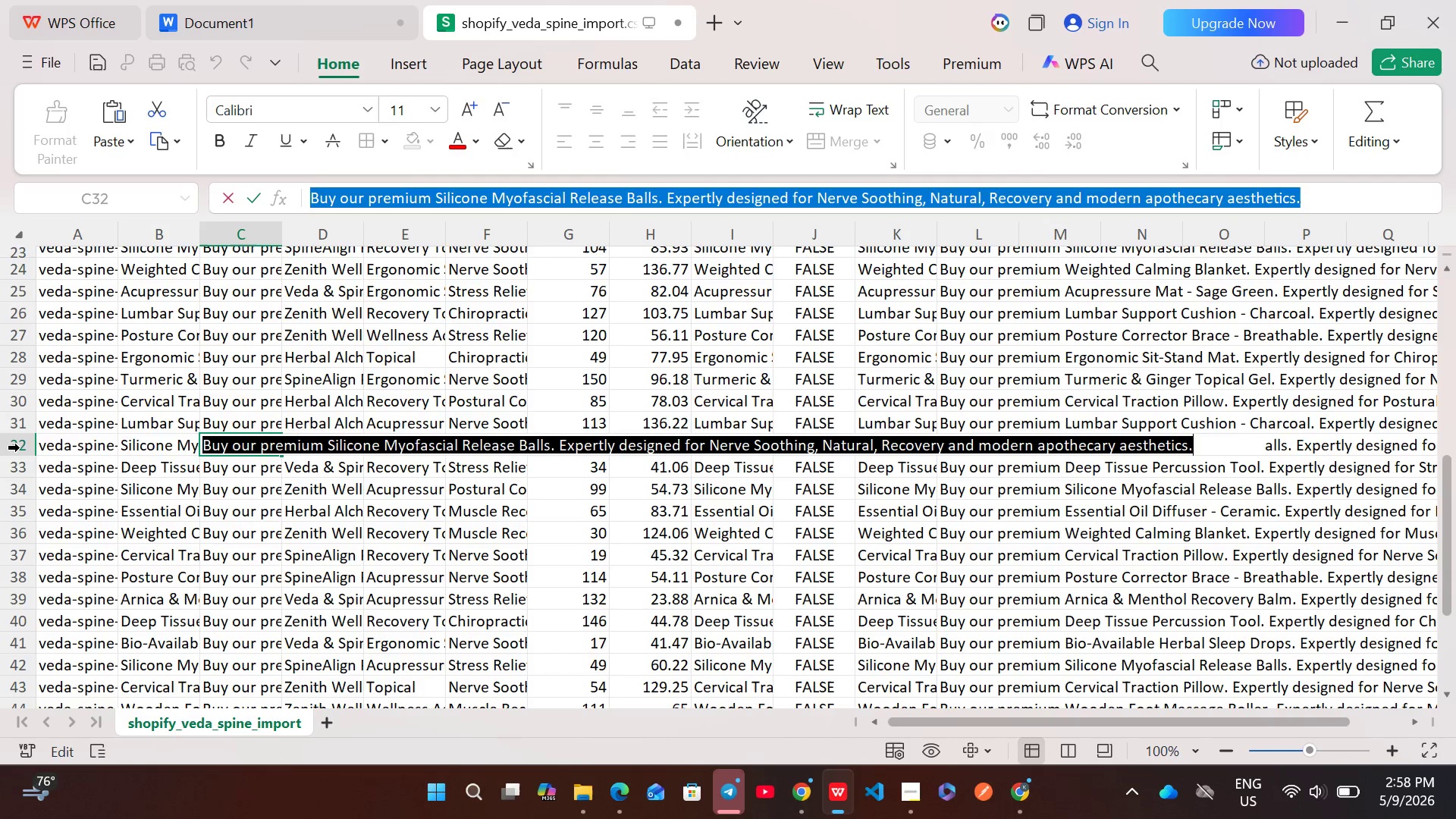 
left_click([15, 447])
 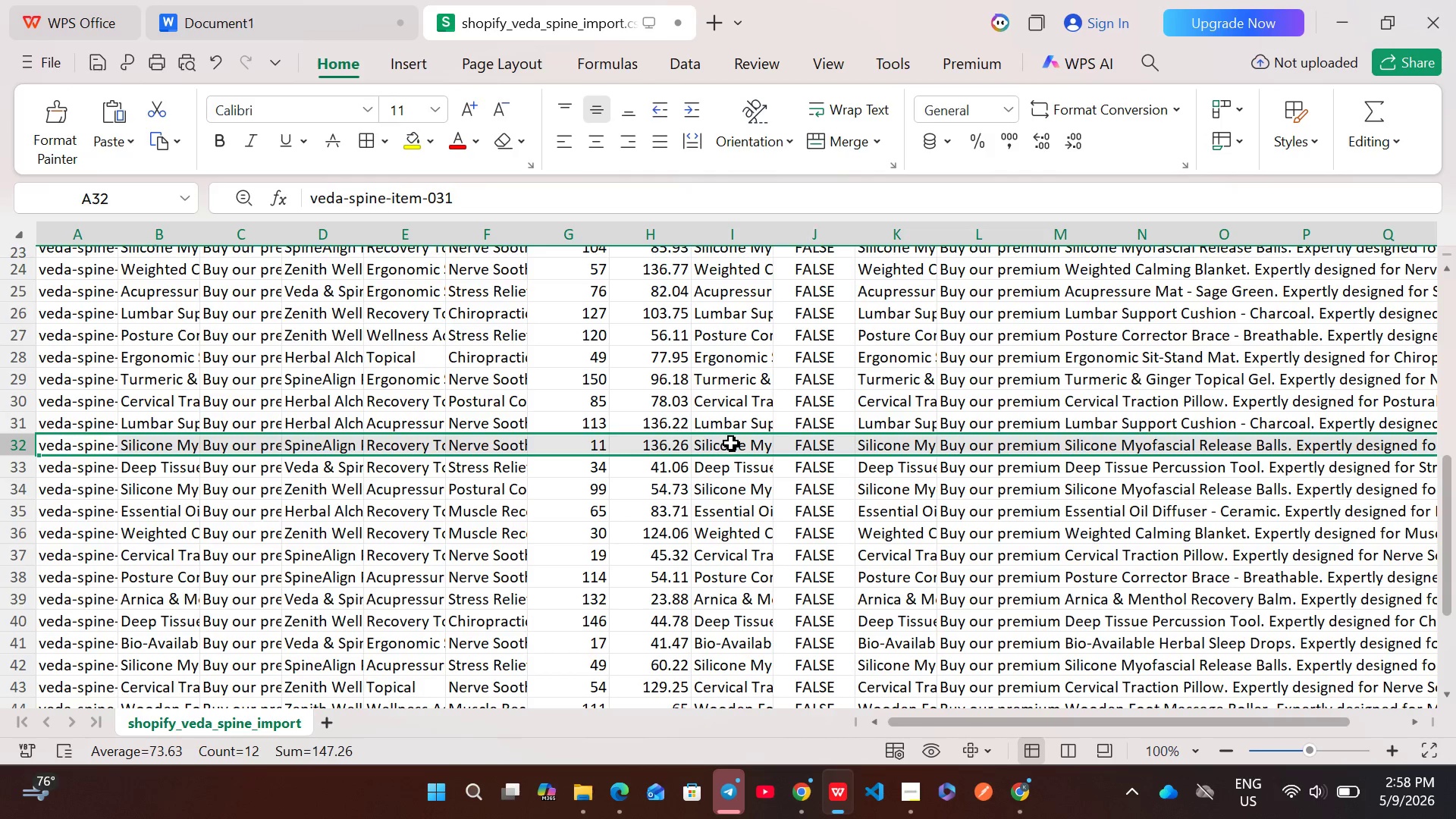 
double_click([731, 444])
 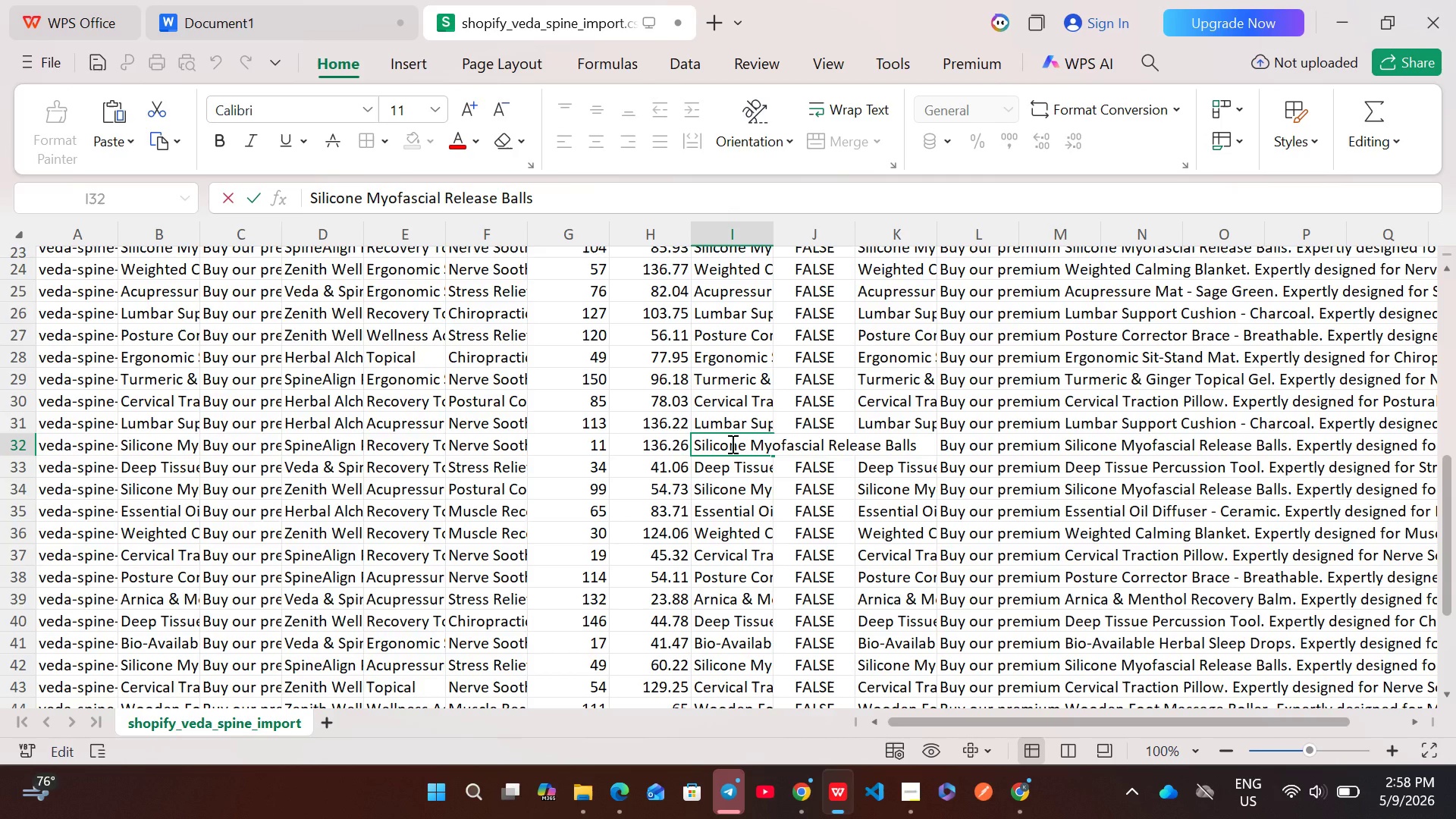 
key(Control+A)
 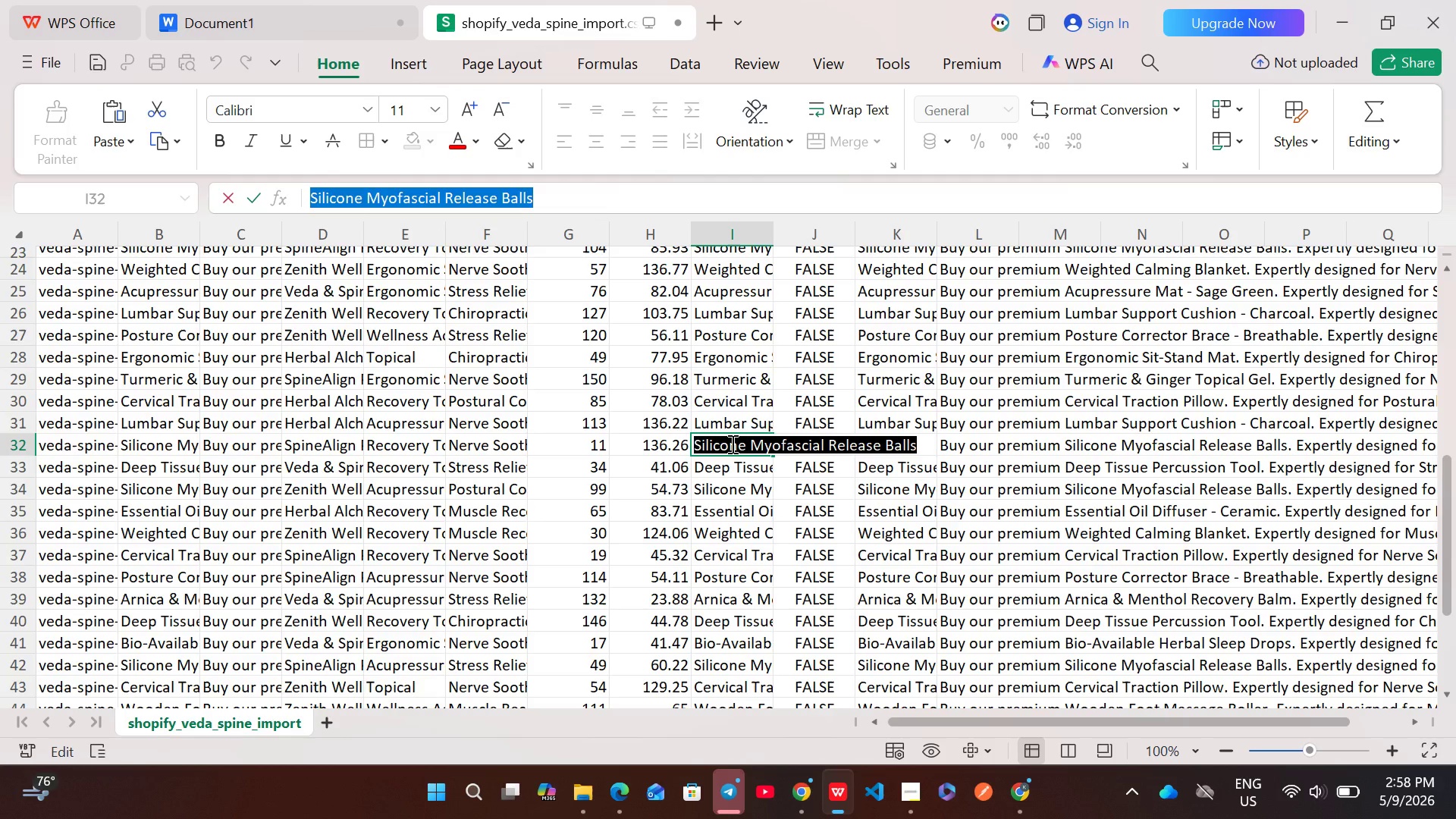 
key(Control+C)
 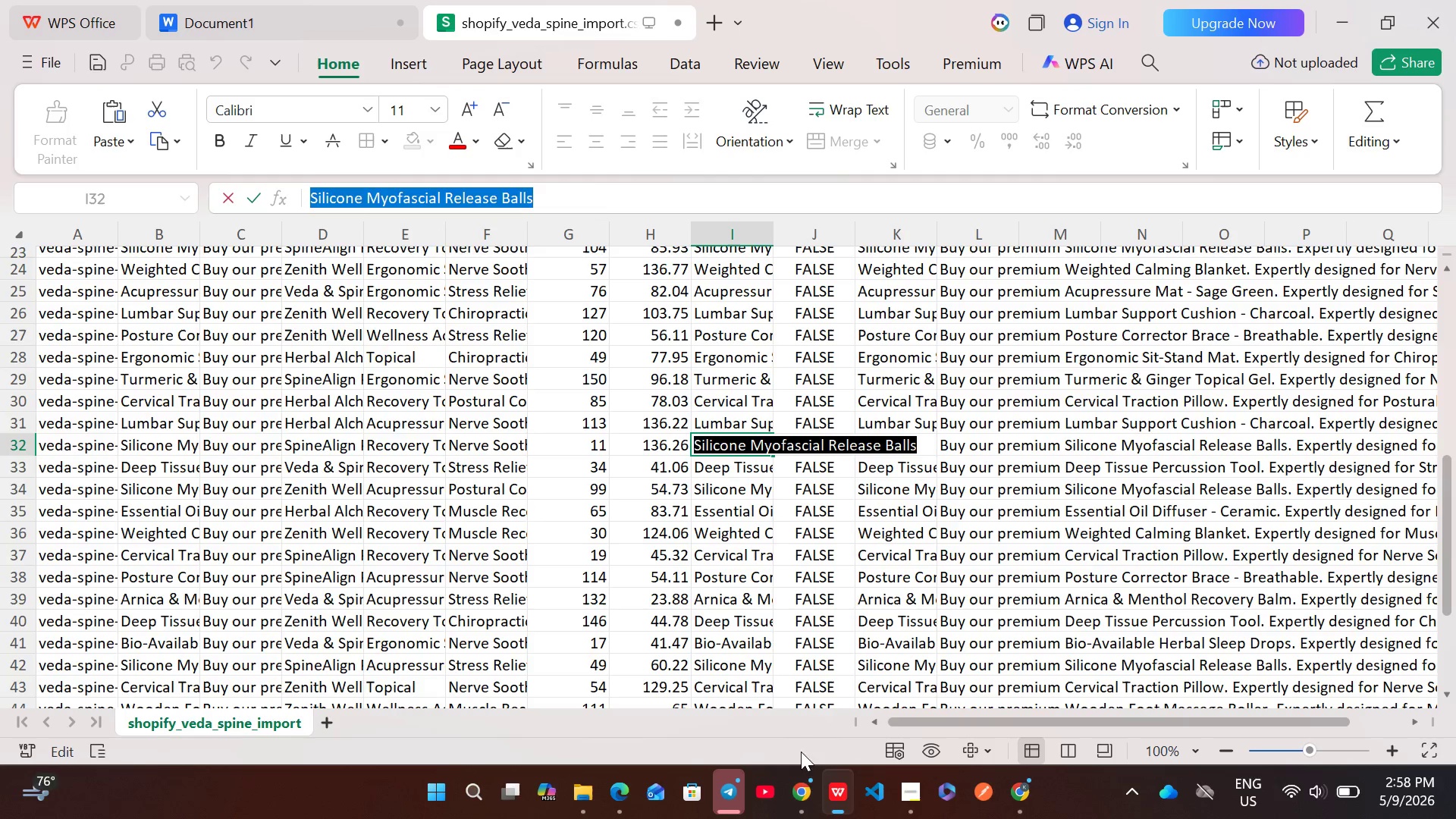 
left_click([808, 790])
 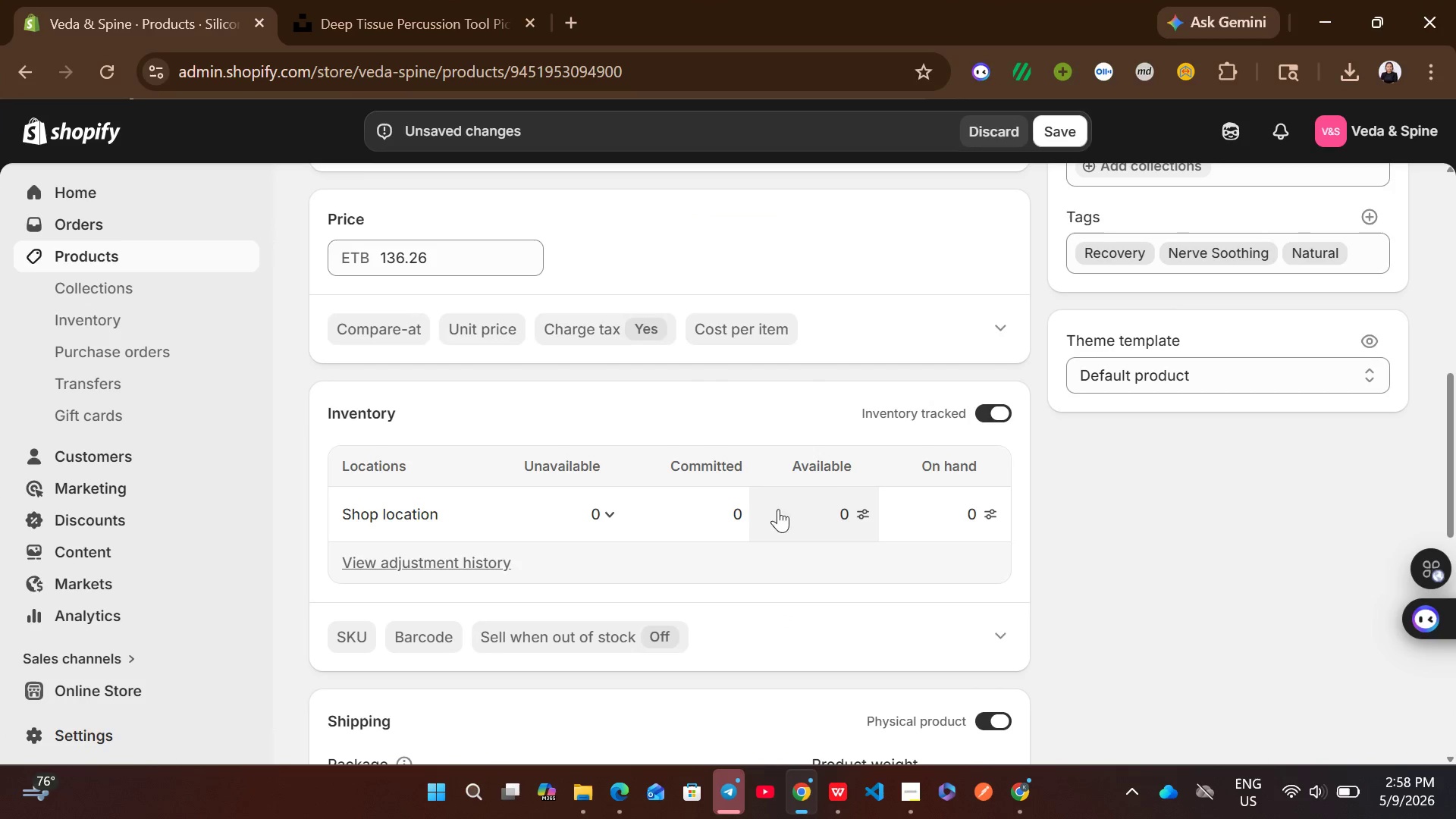 
left_click([828, 491])
 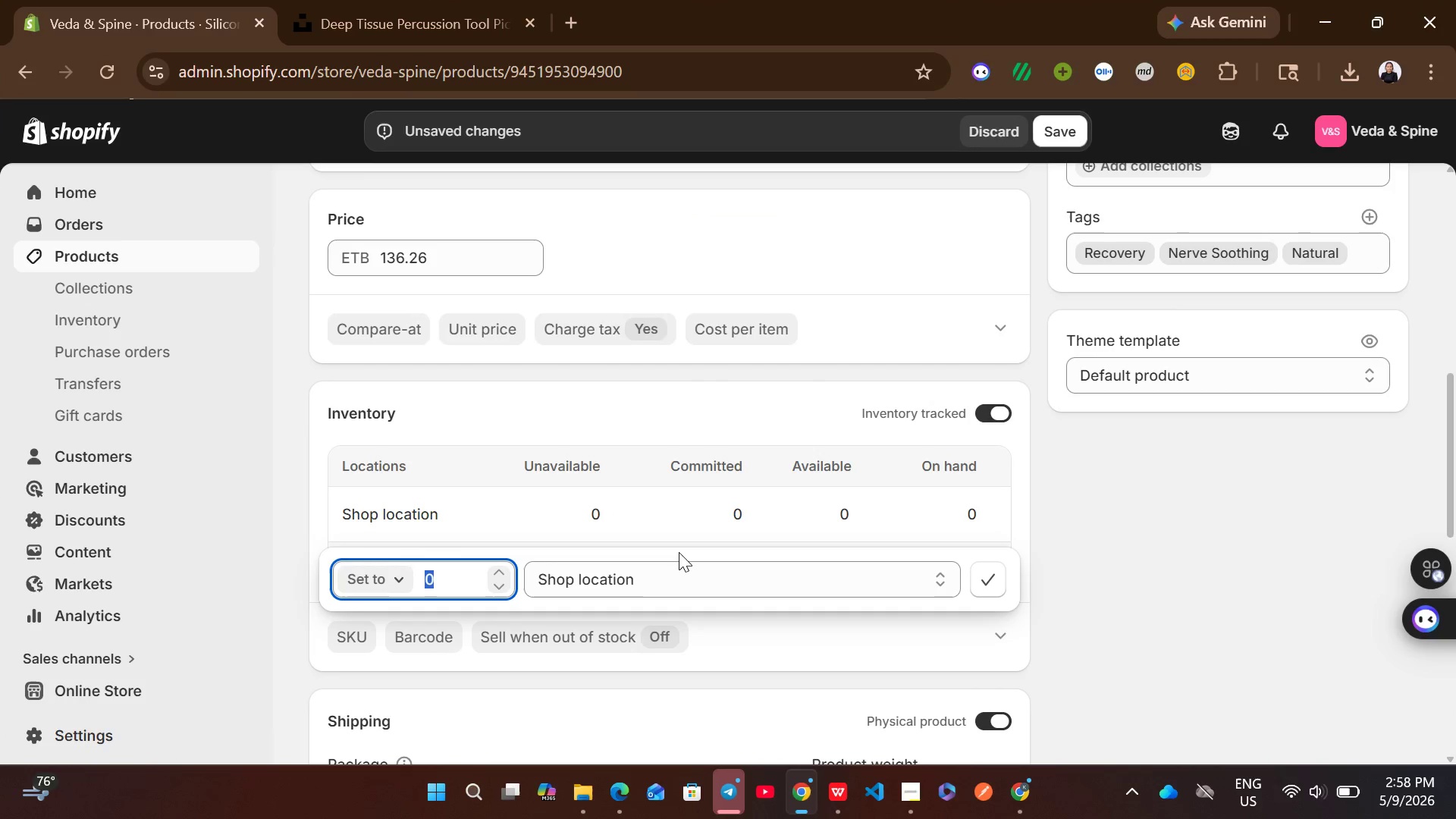 
type(11)
 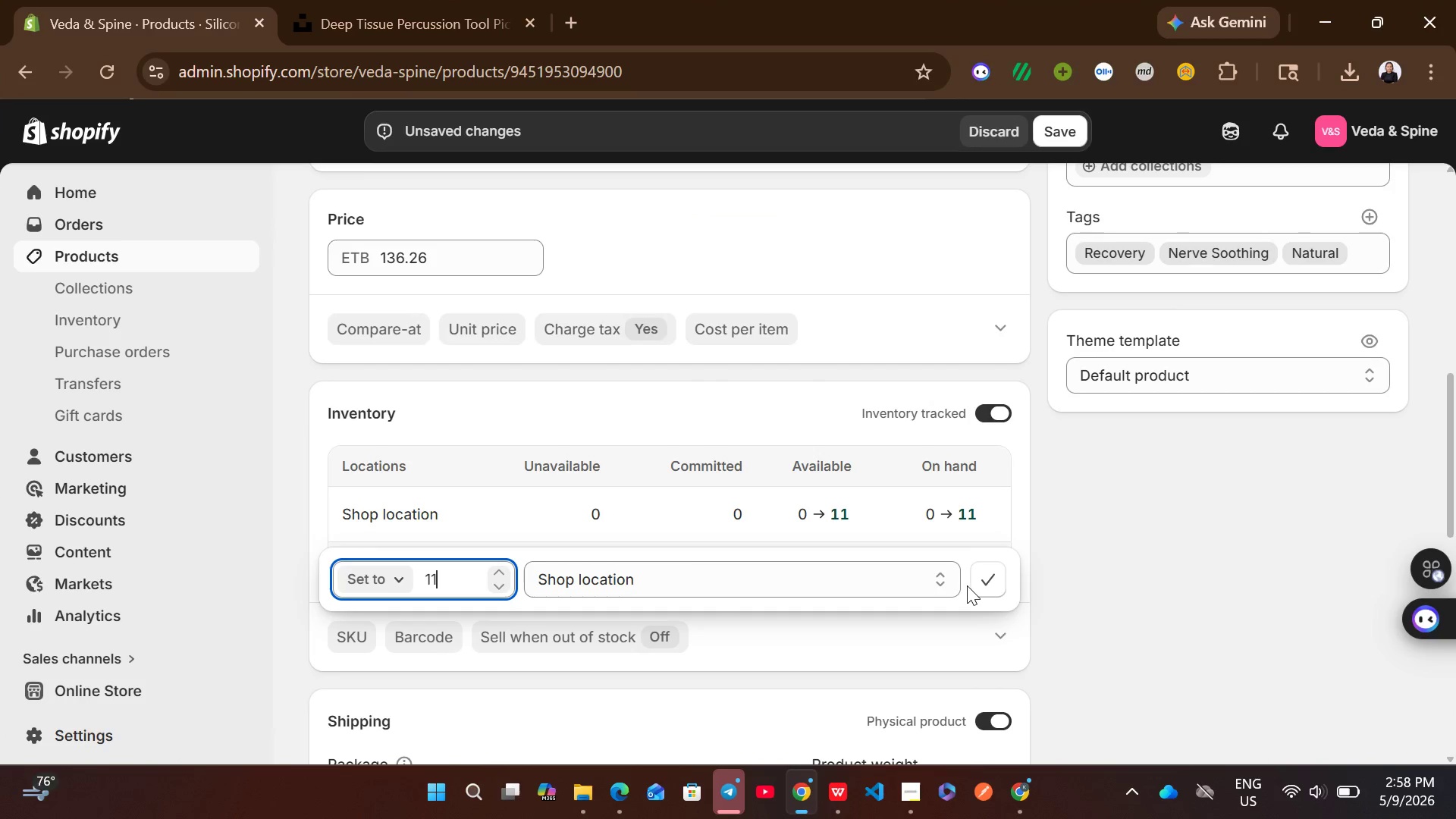 
left_click([987, 579])
 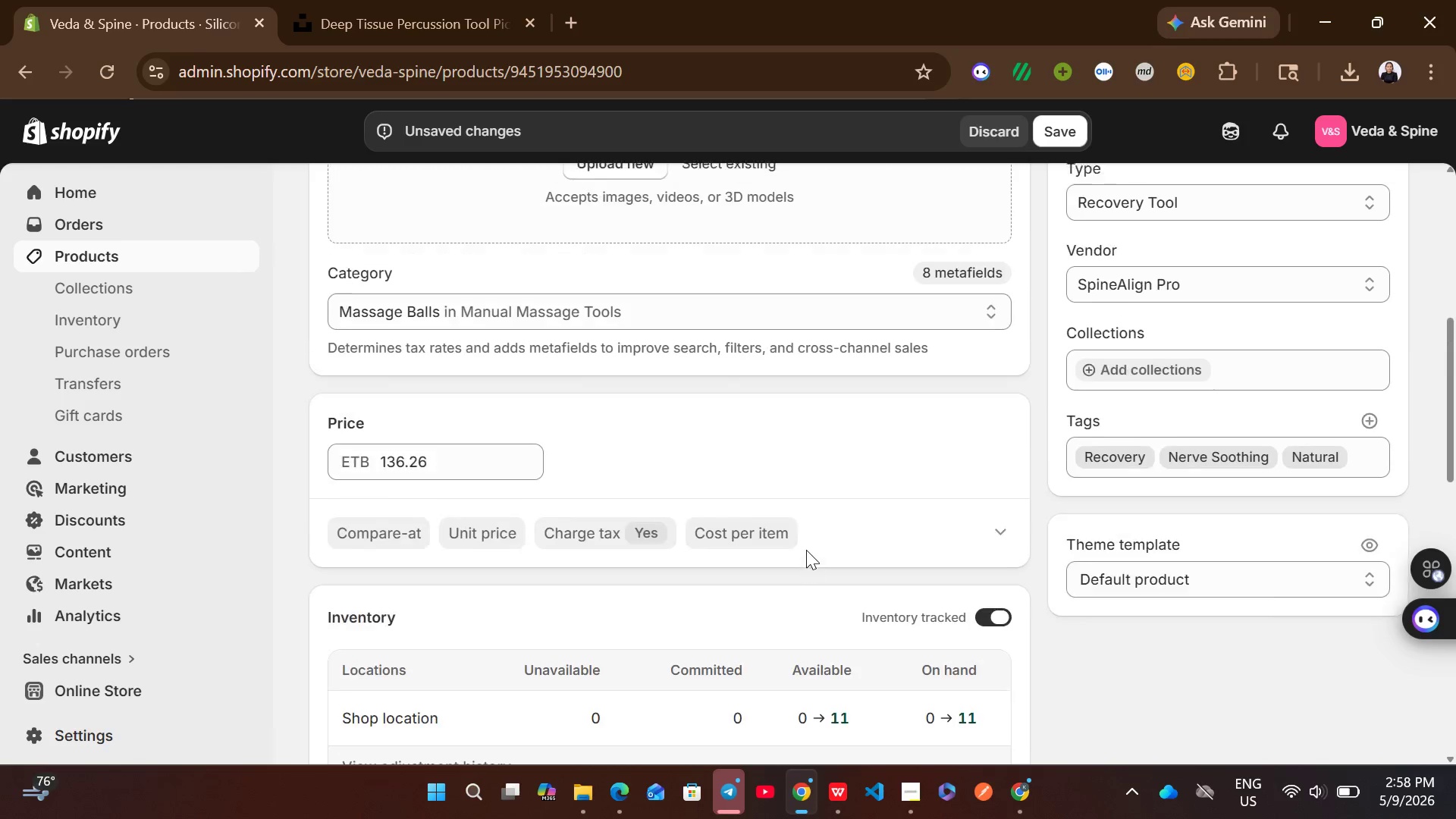 
wait(8.25)
 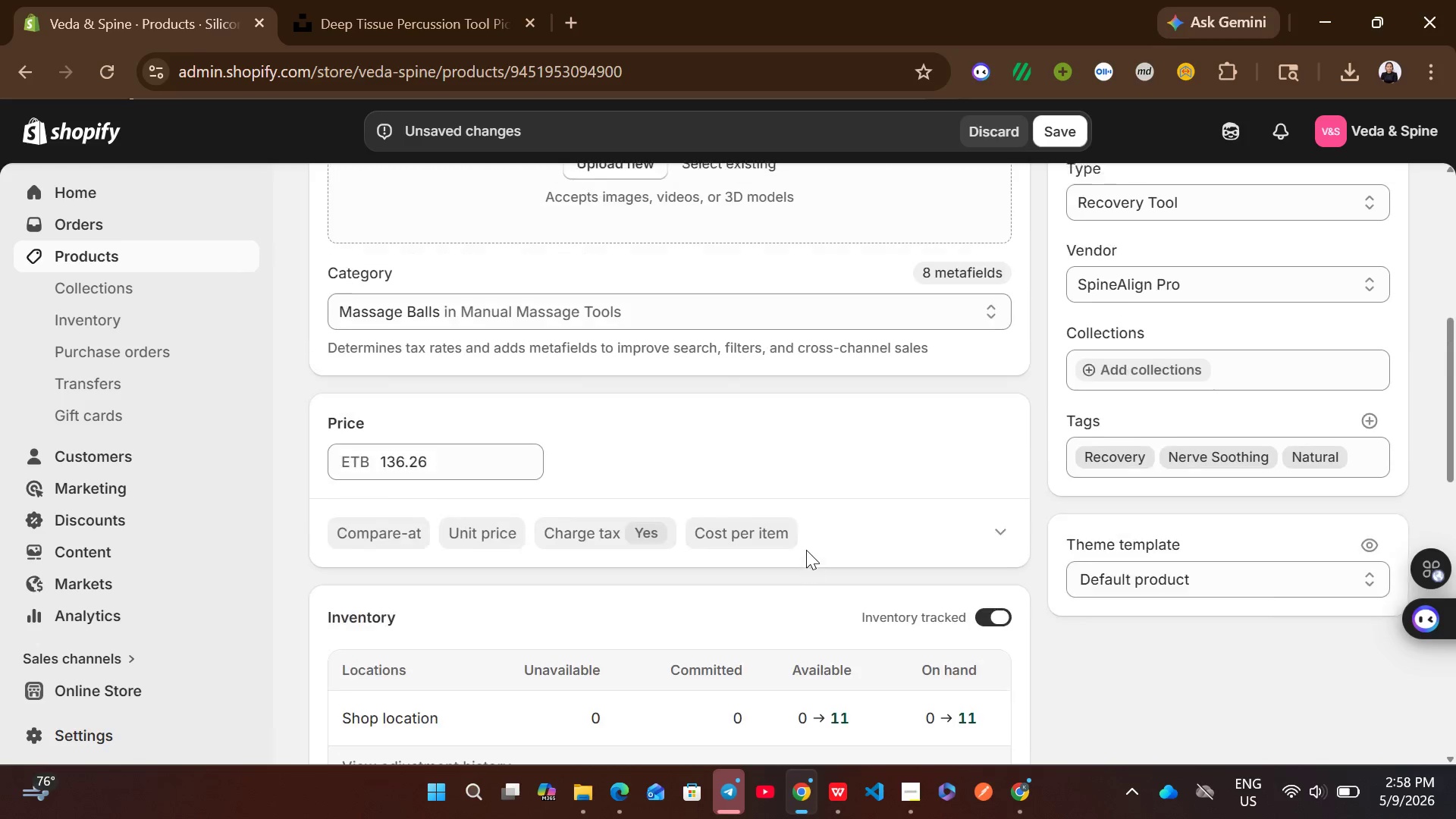 
left_click([453, 0])
 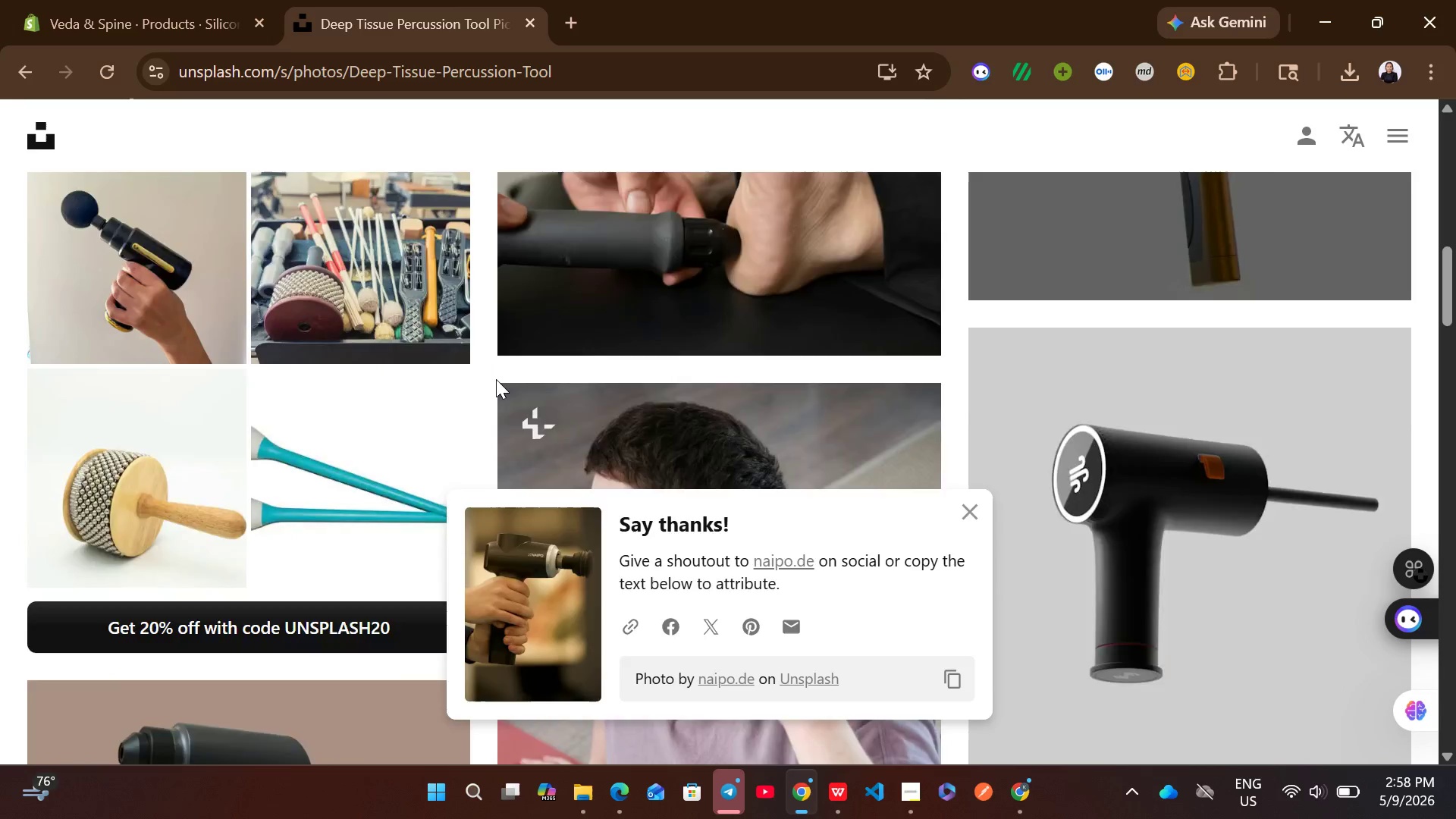 
mouse_move([469, 284])
 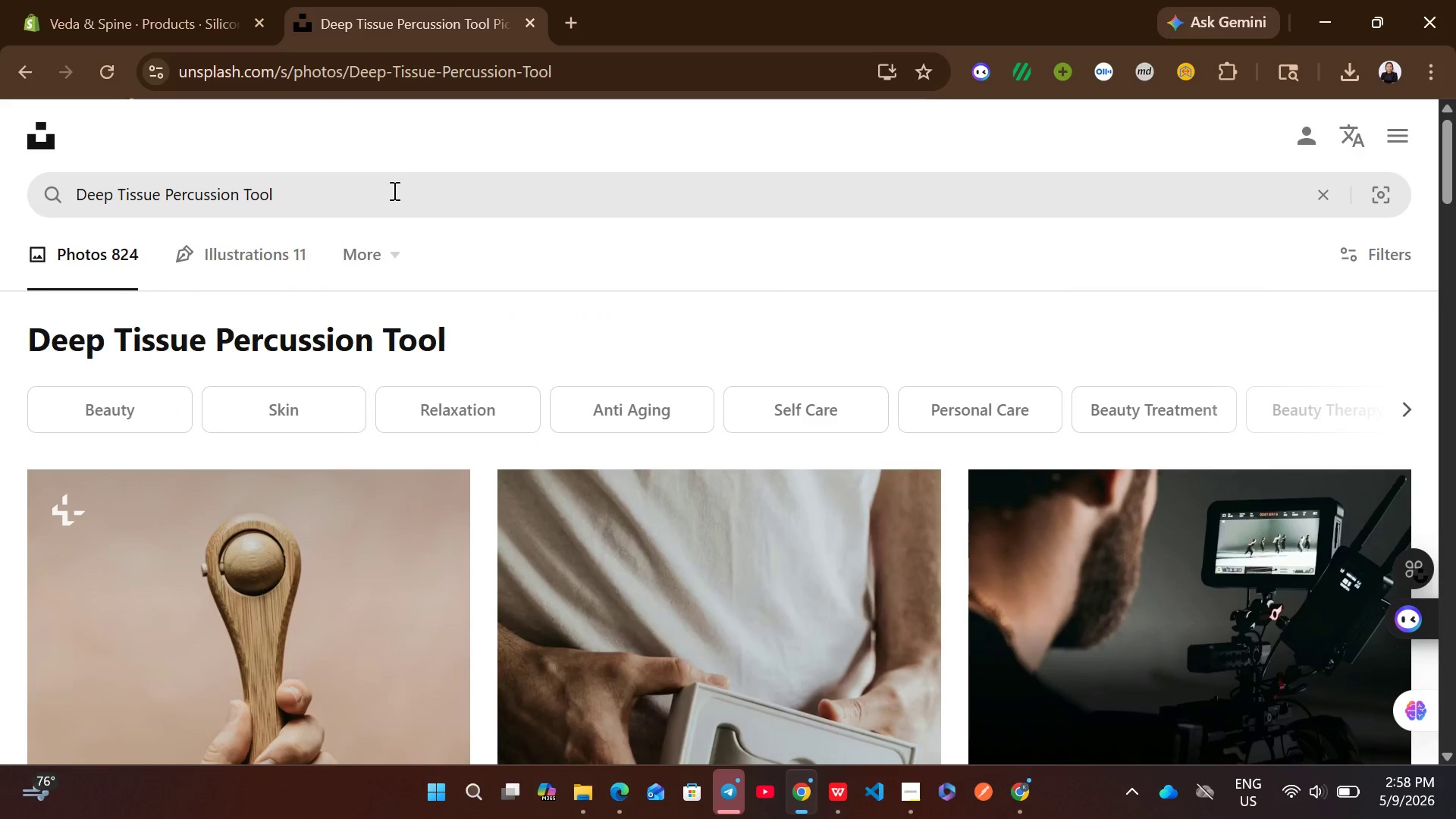 
left_click([393, 190])
 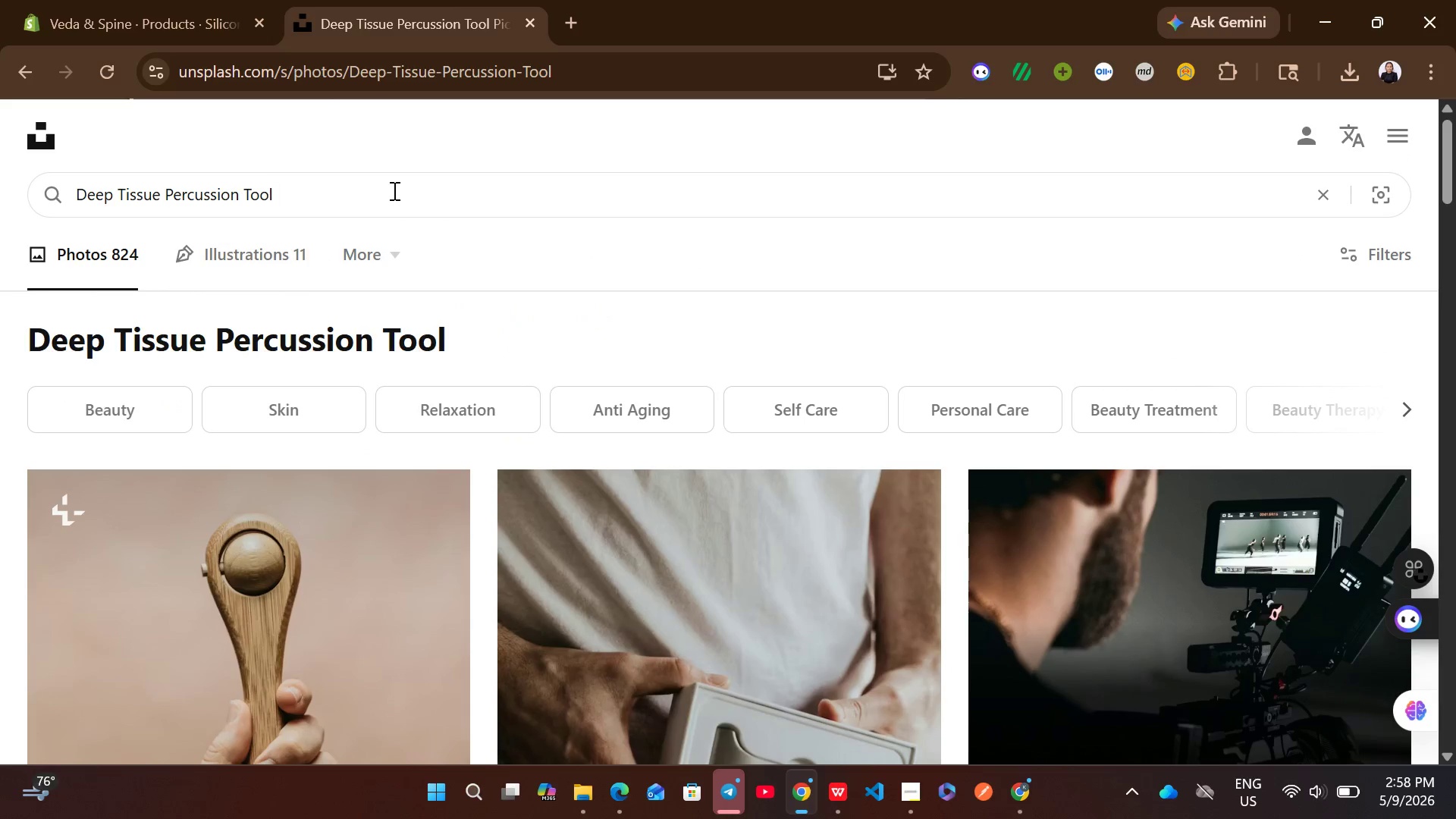 
key(Control+A)
 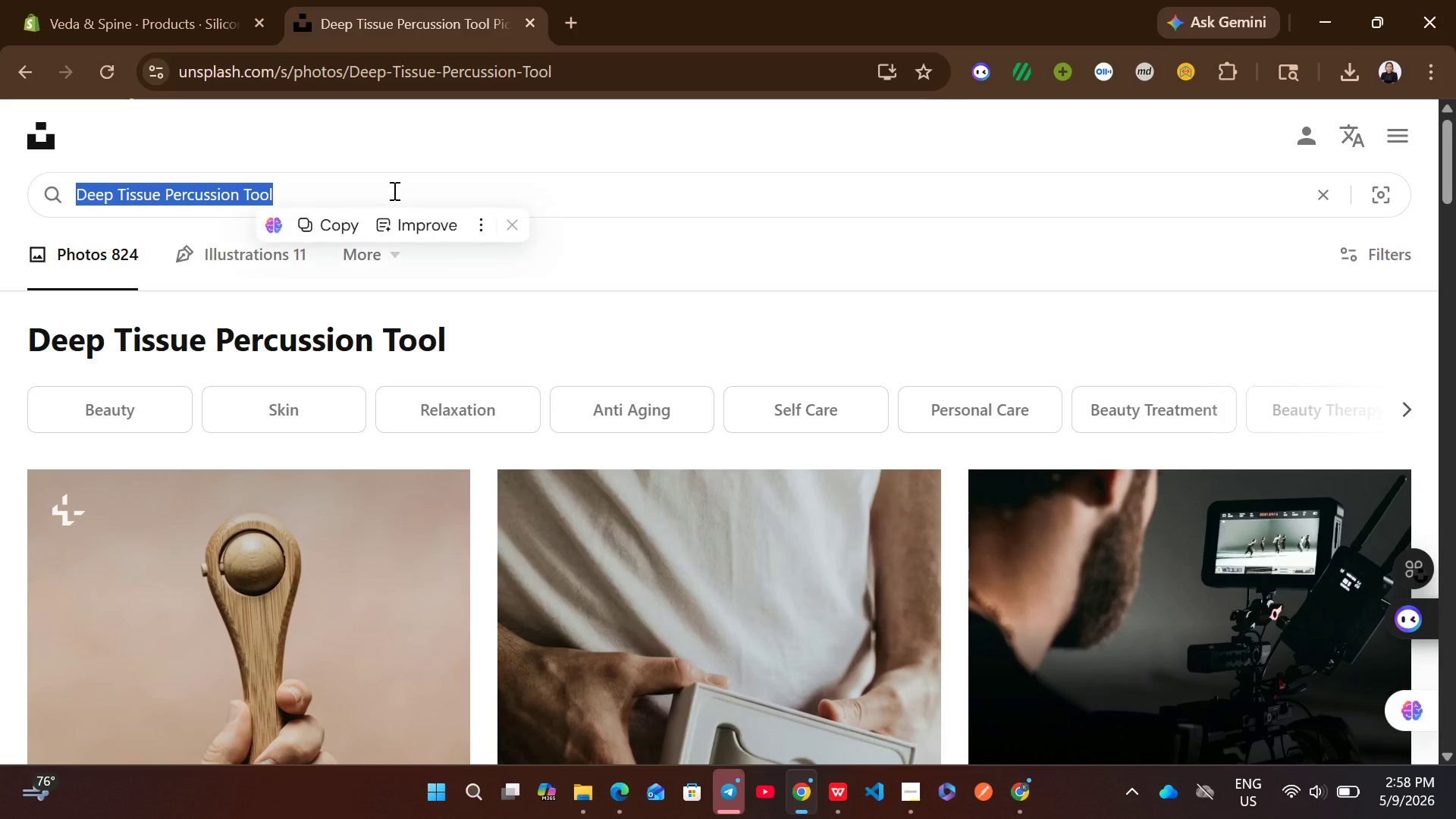 
key(Control+V)
 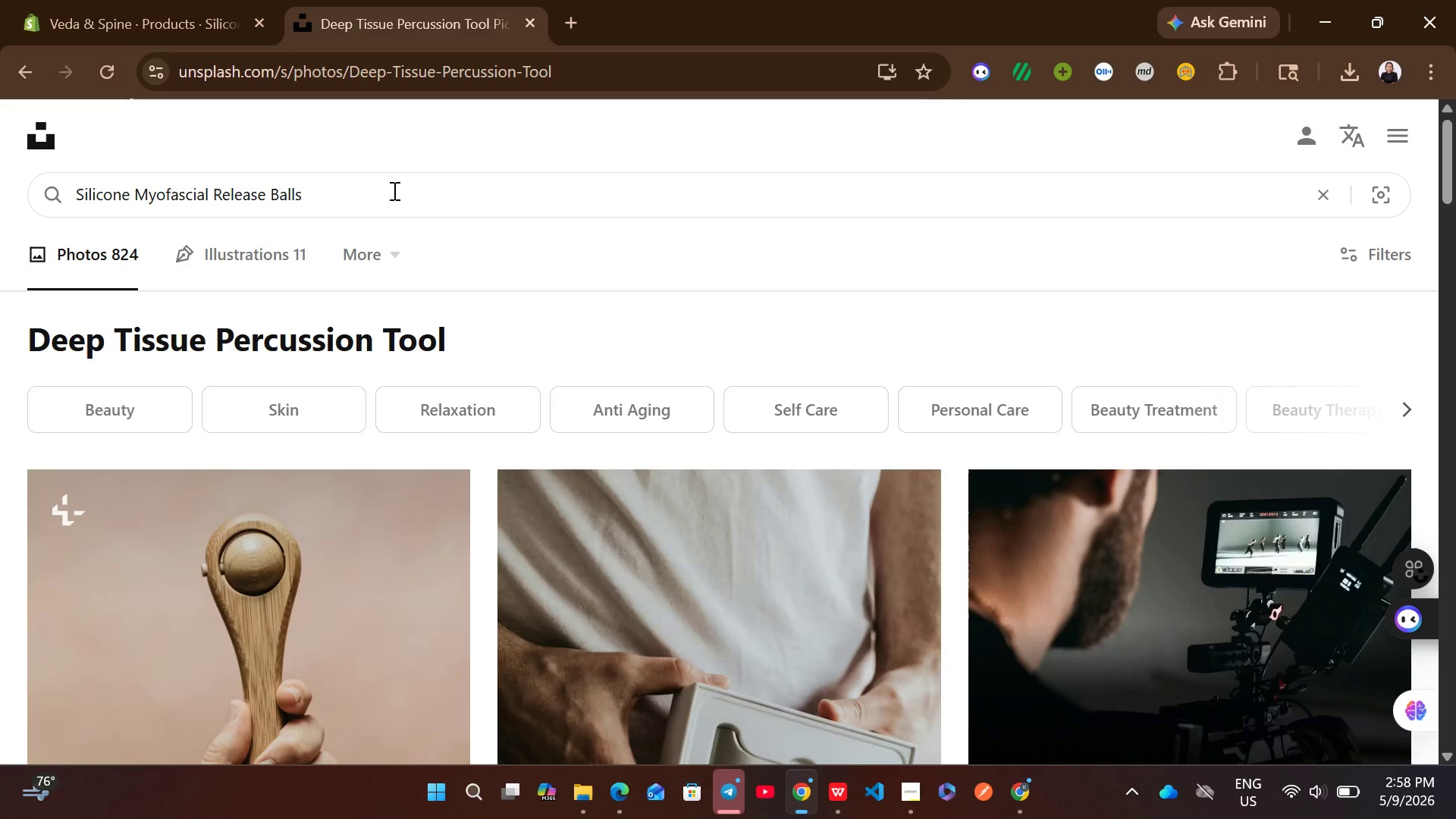 
key(Enter)
 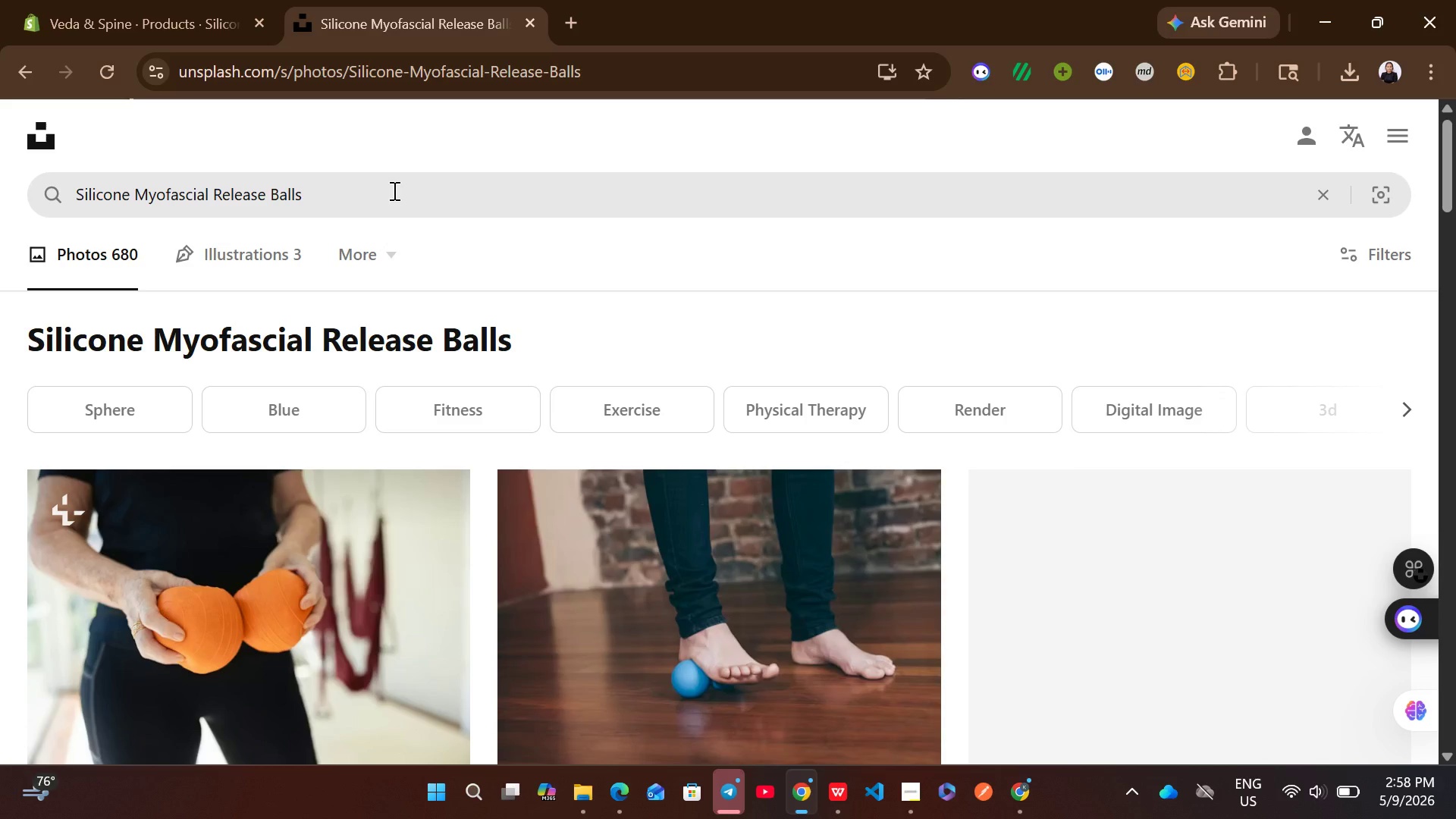 
key(Enter)
 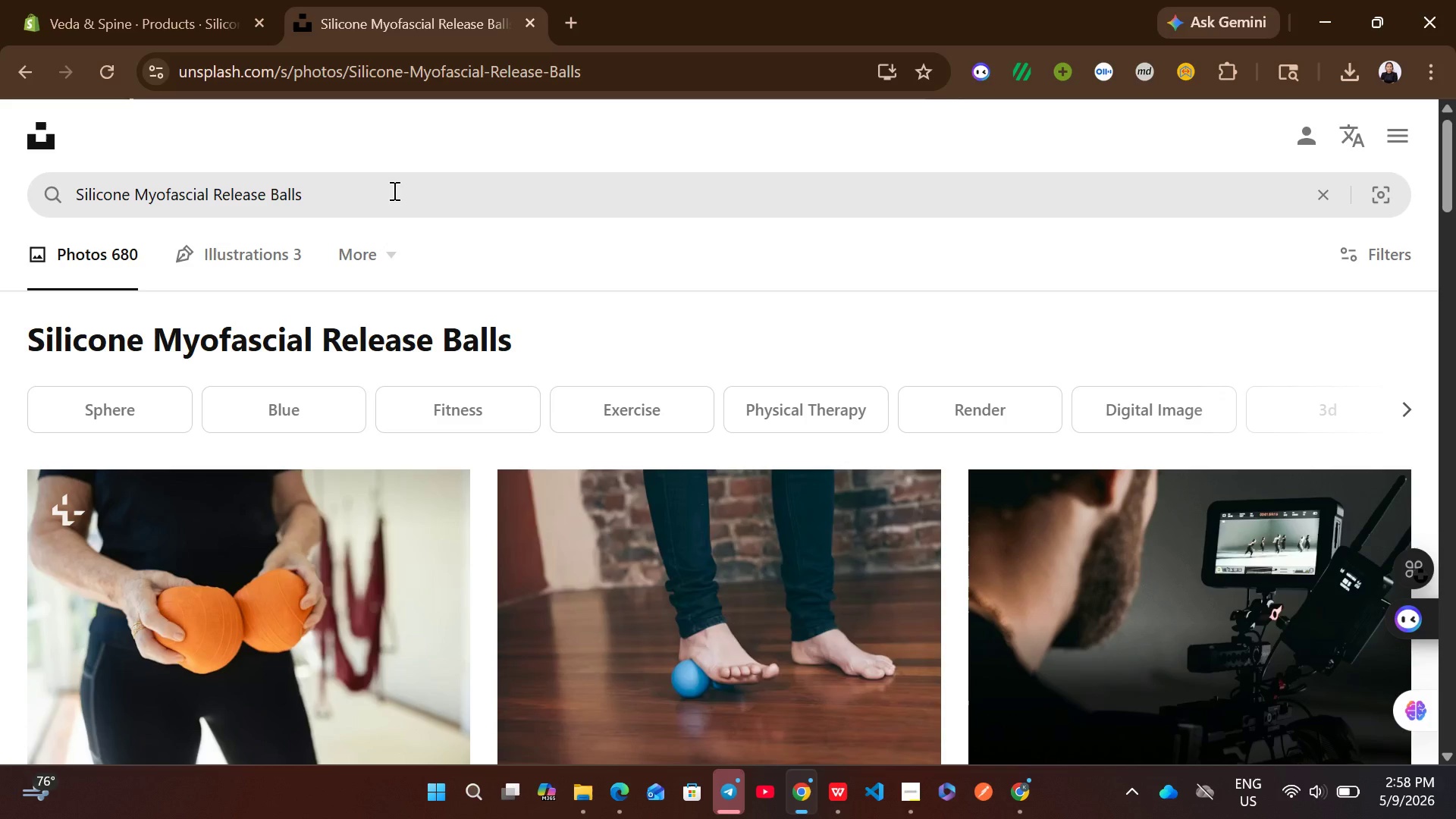 
left_click([393, 190])
 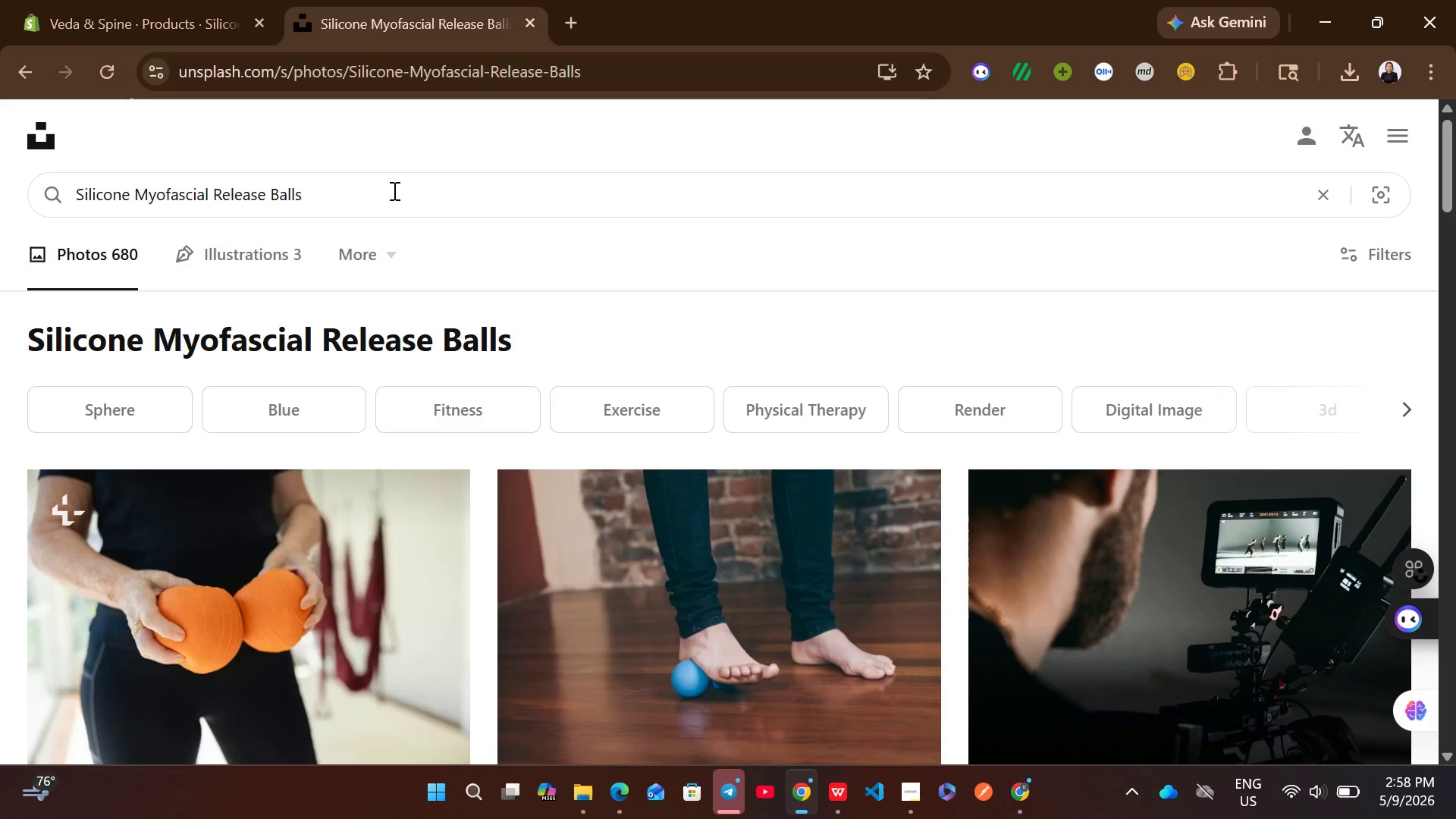 
key(Enter)
 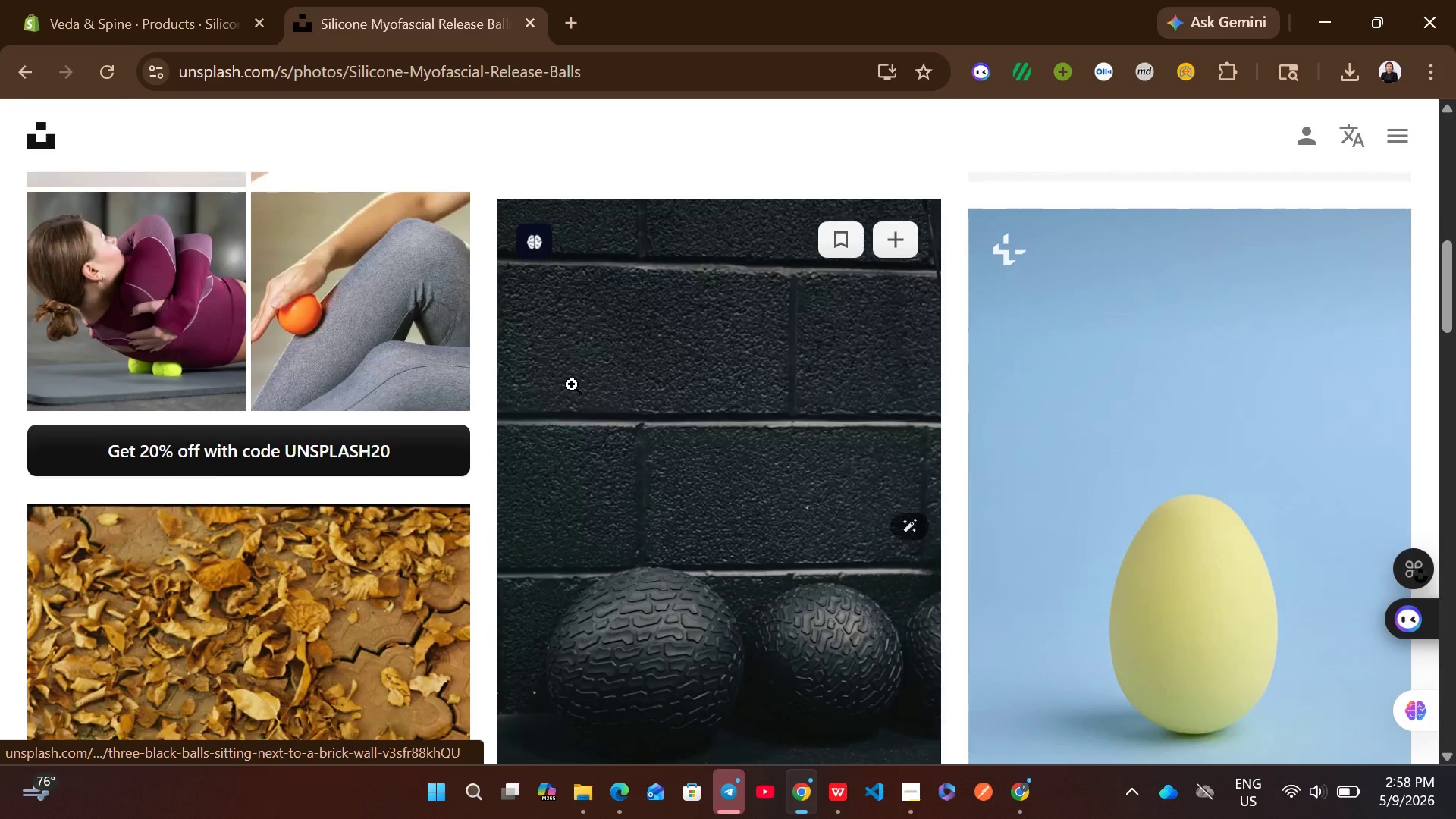 
mouse_move([504, 491])
 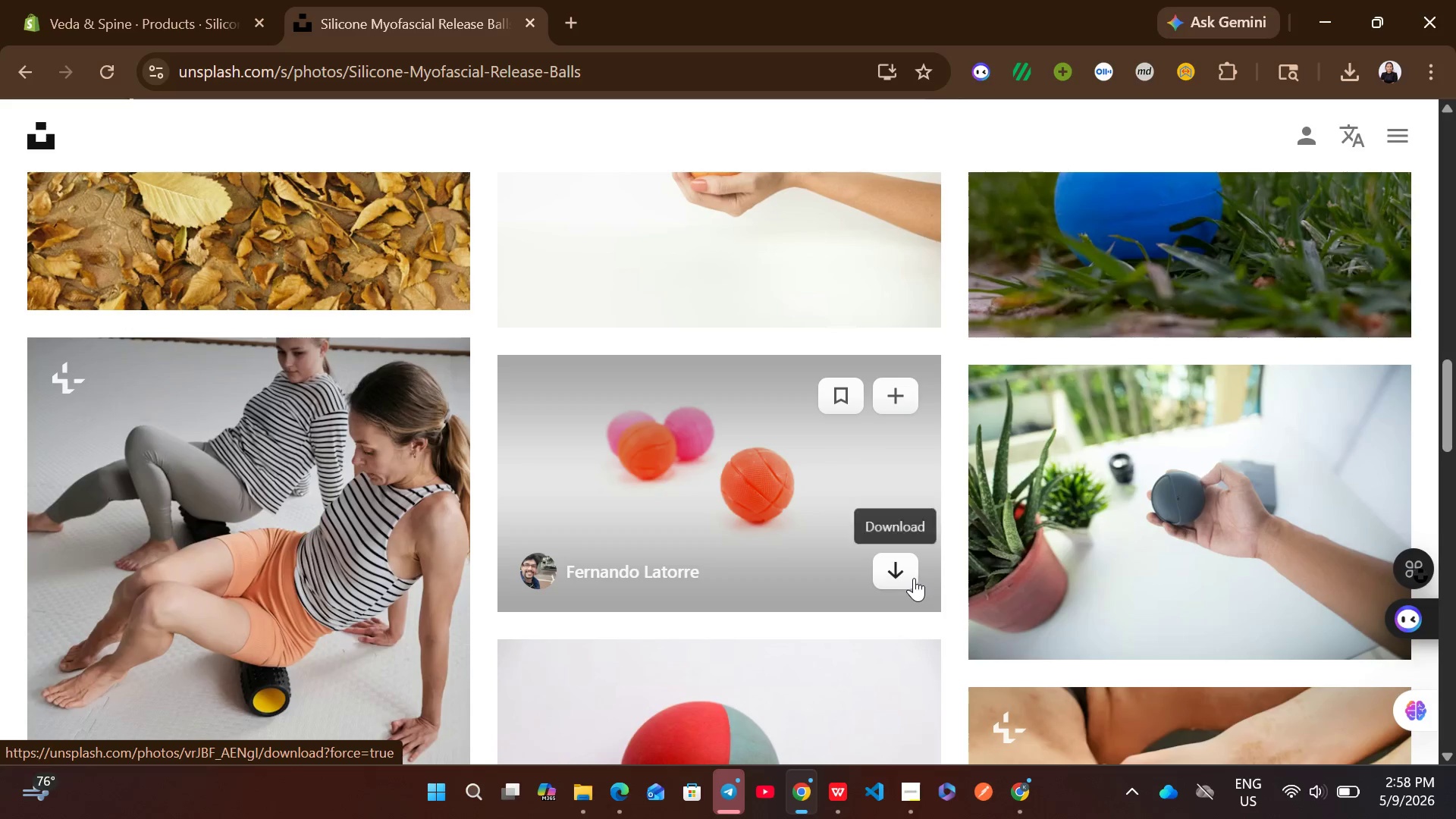 
left_click([913, 578])
 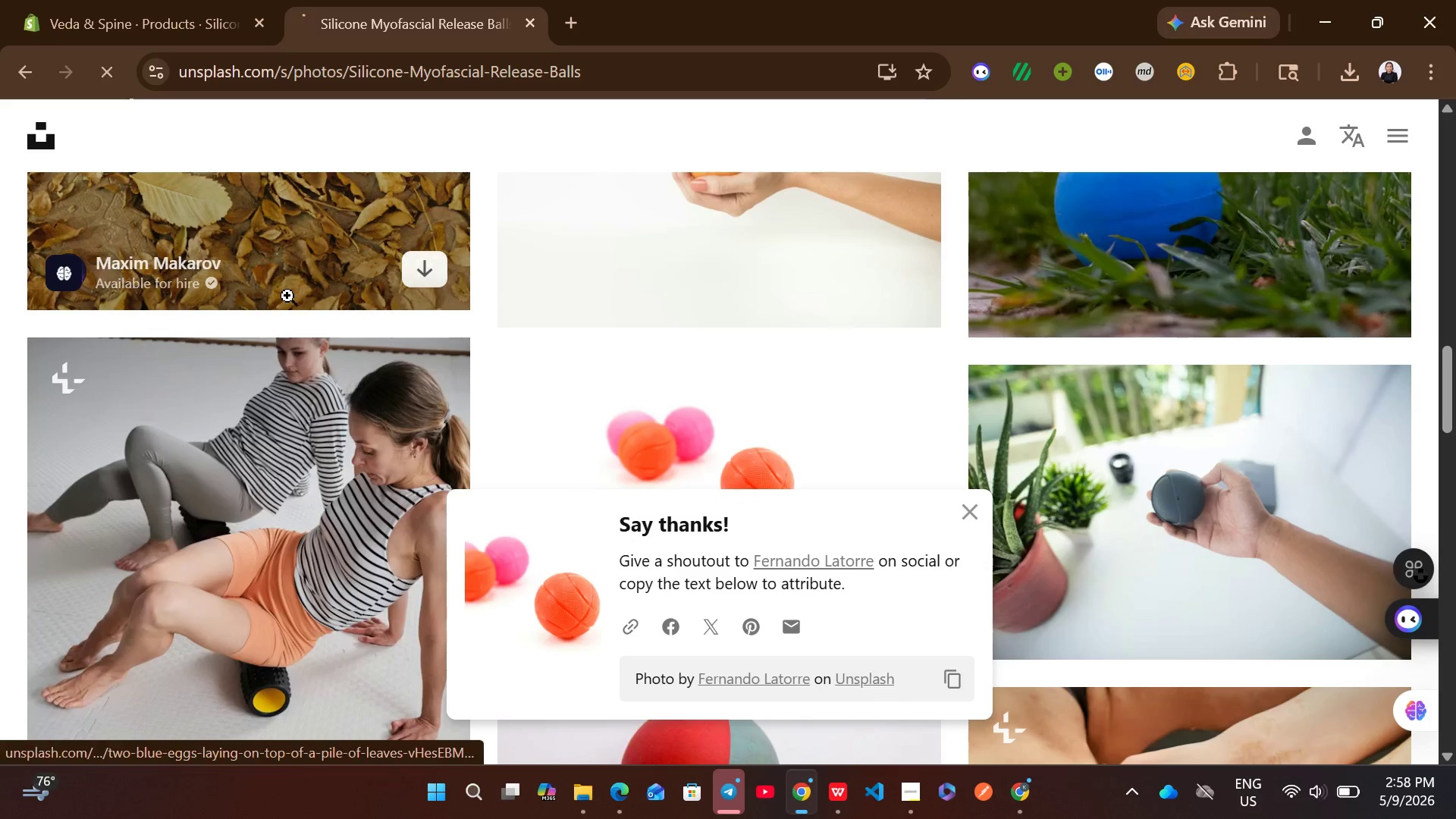 
left_click([194, 0])
 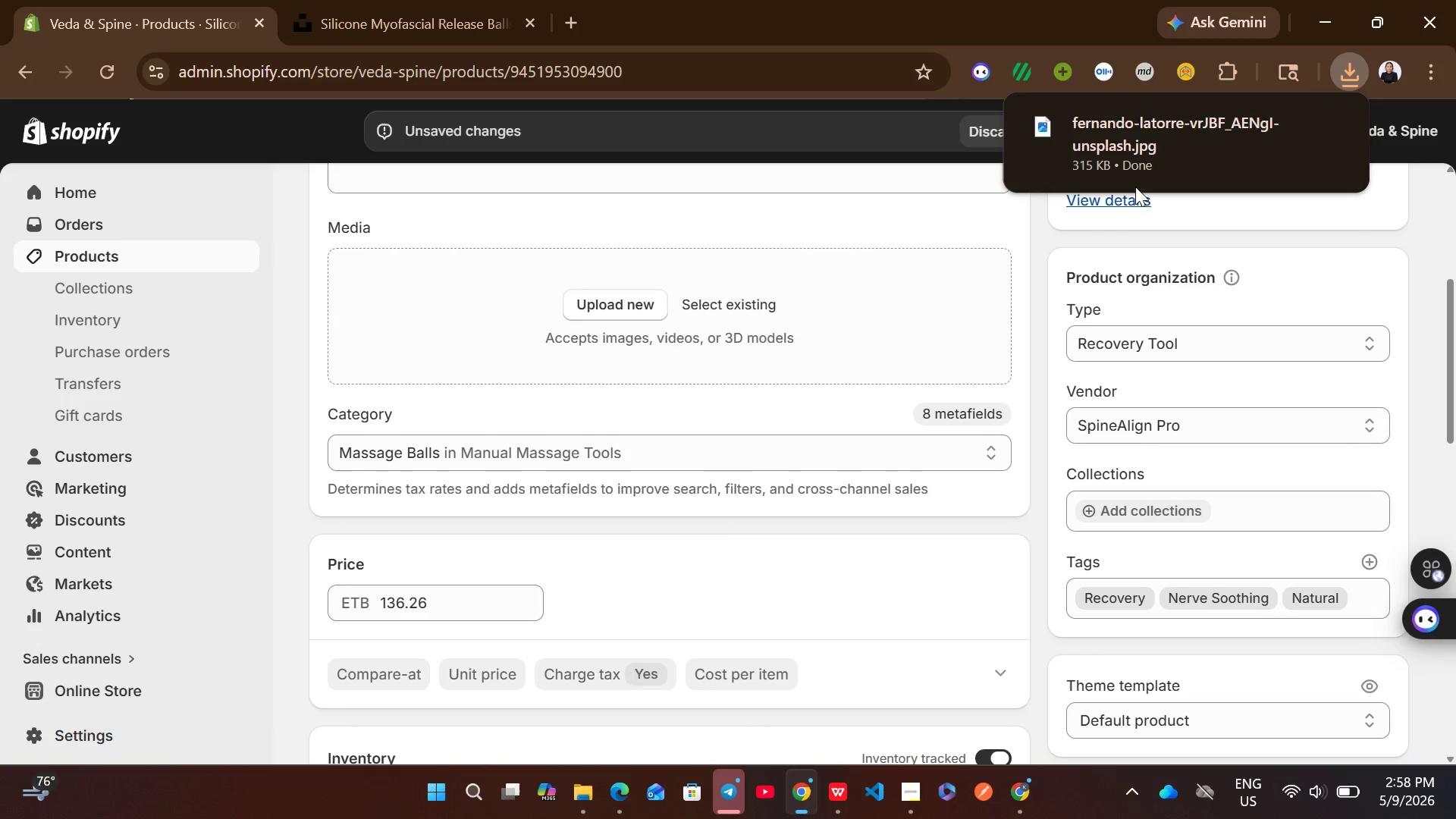 
left_click_drag(start_coordinate=[1147, 139], to_coordinate=[794, 317])
 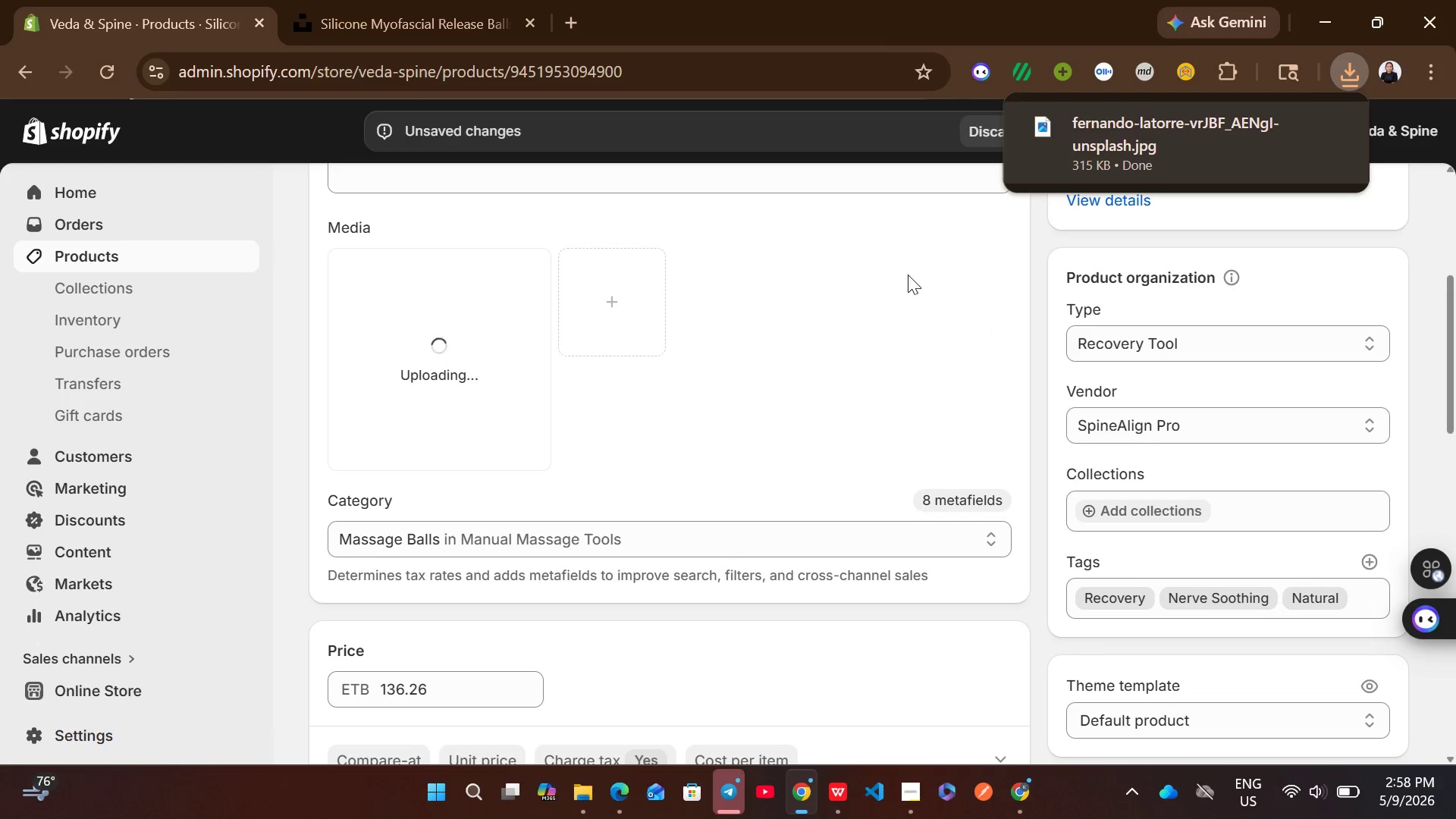 
left_click([915, 273])
 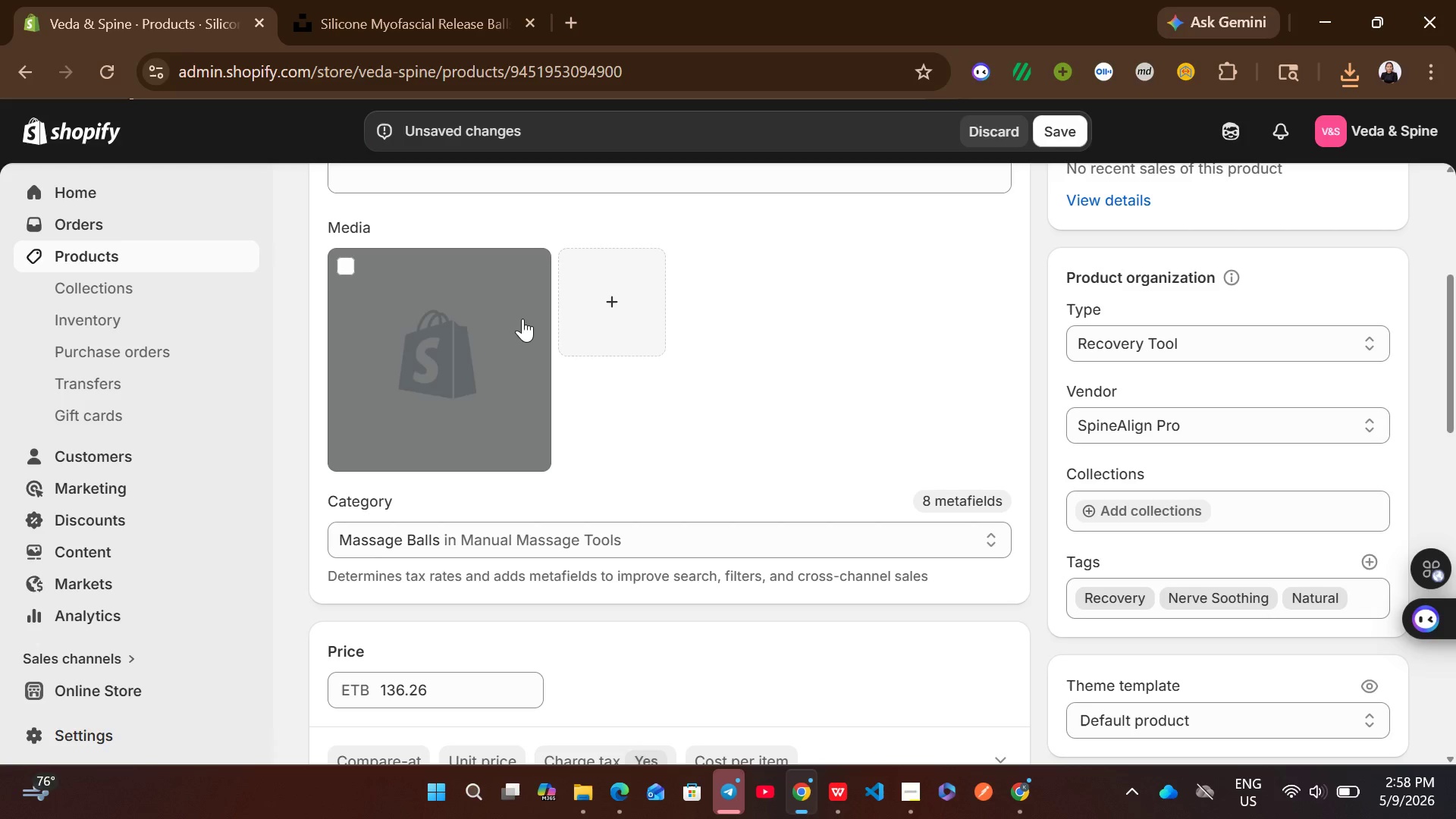 
wait(11.8)
 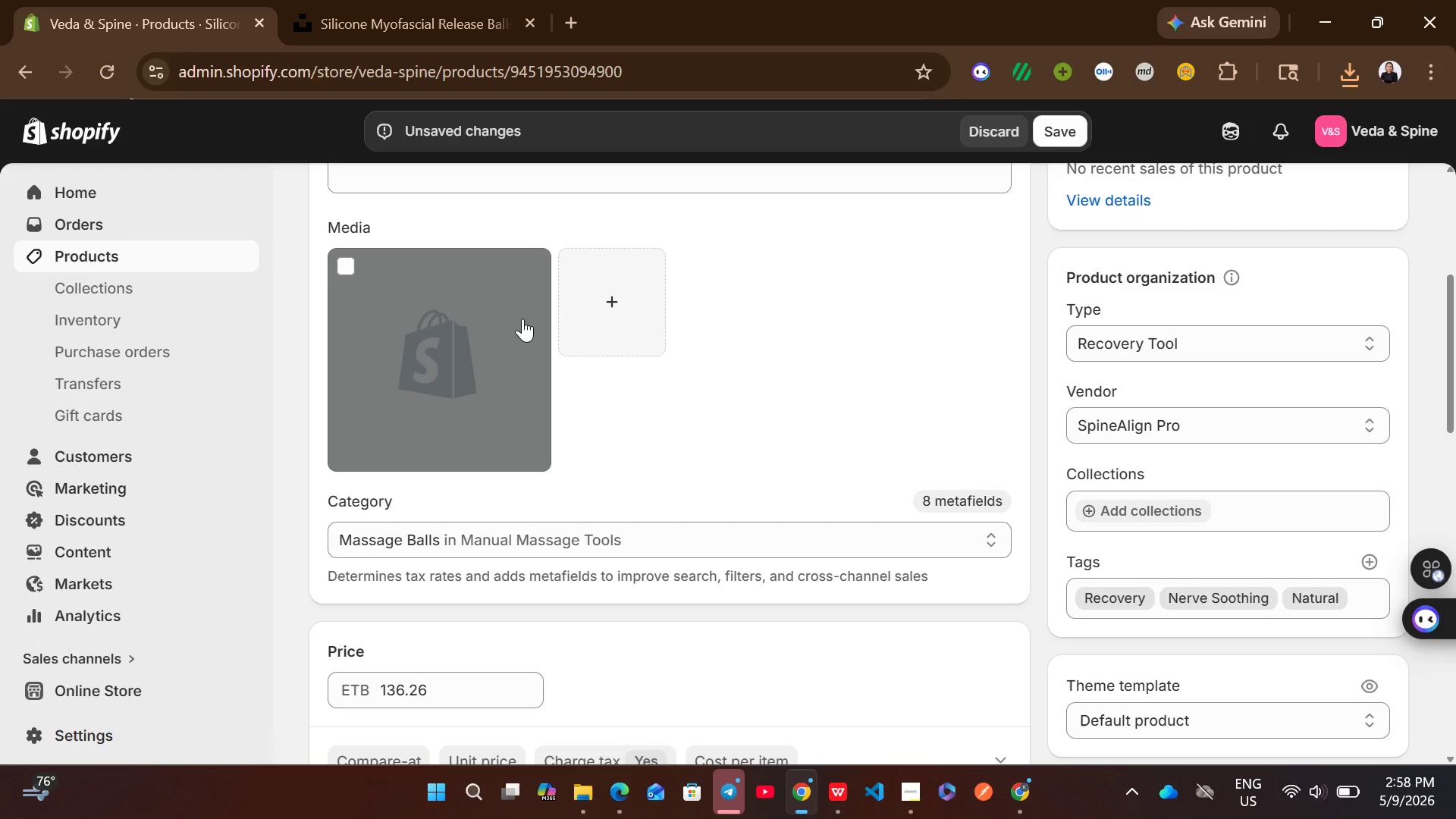 
left_click([482, 347])
 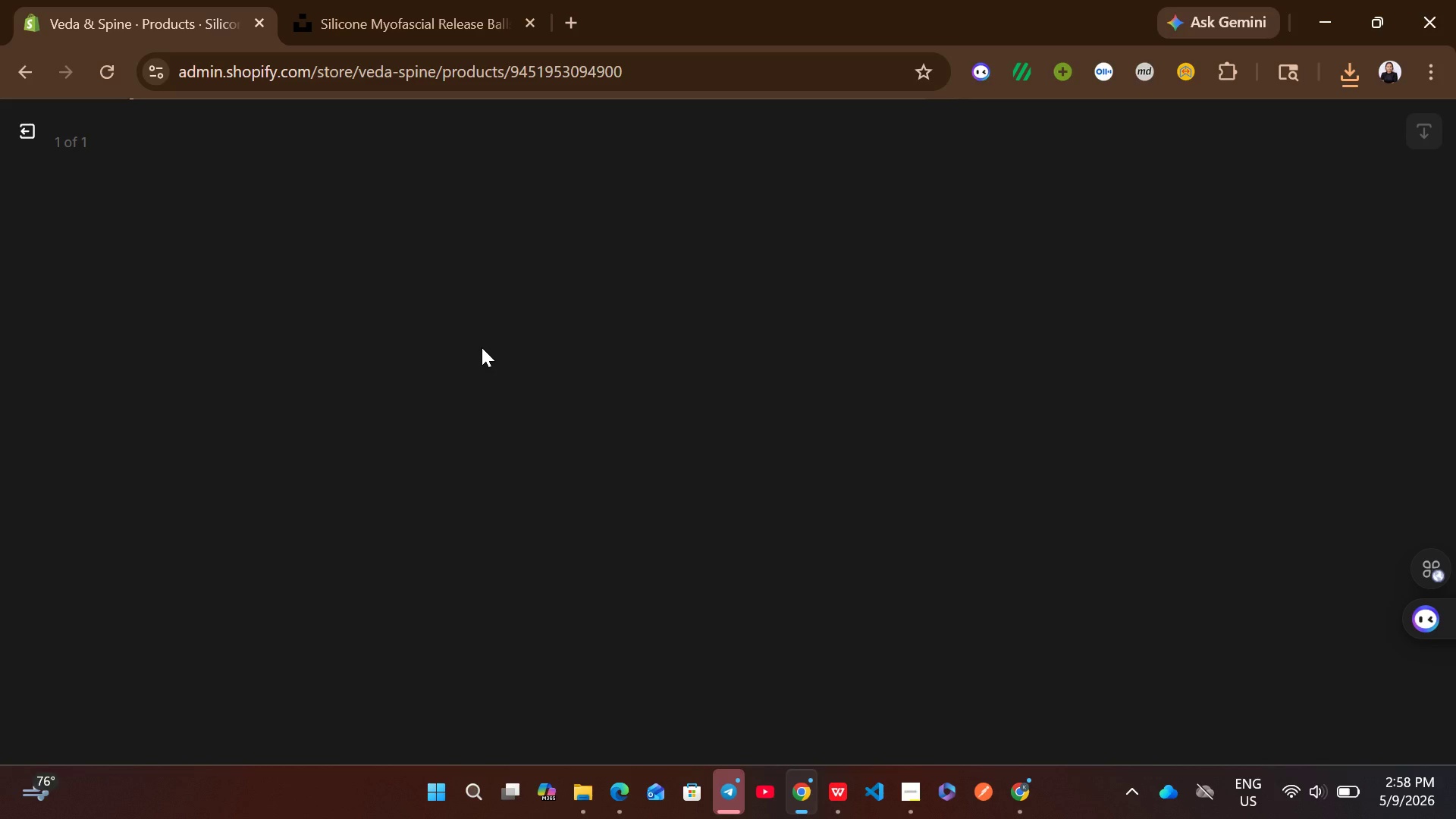 
mouse_move([946, 386])
 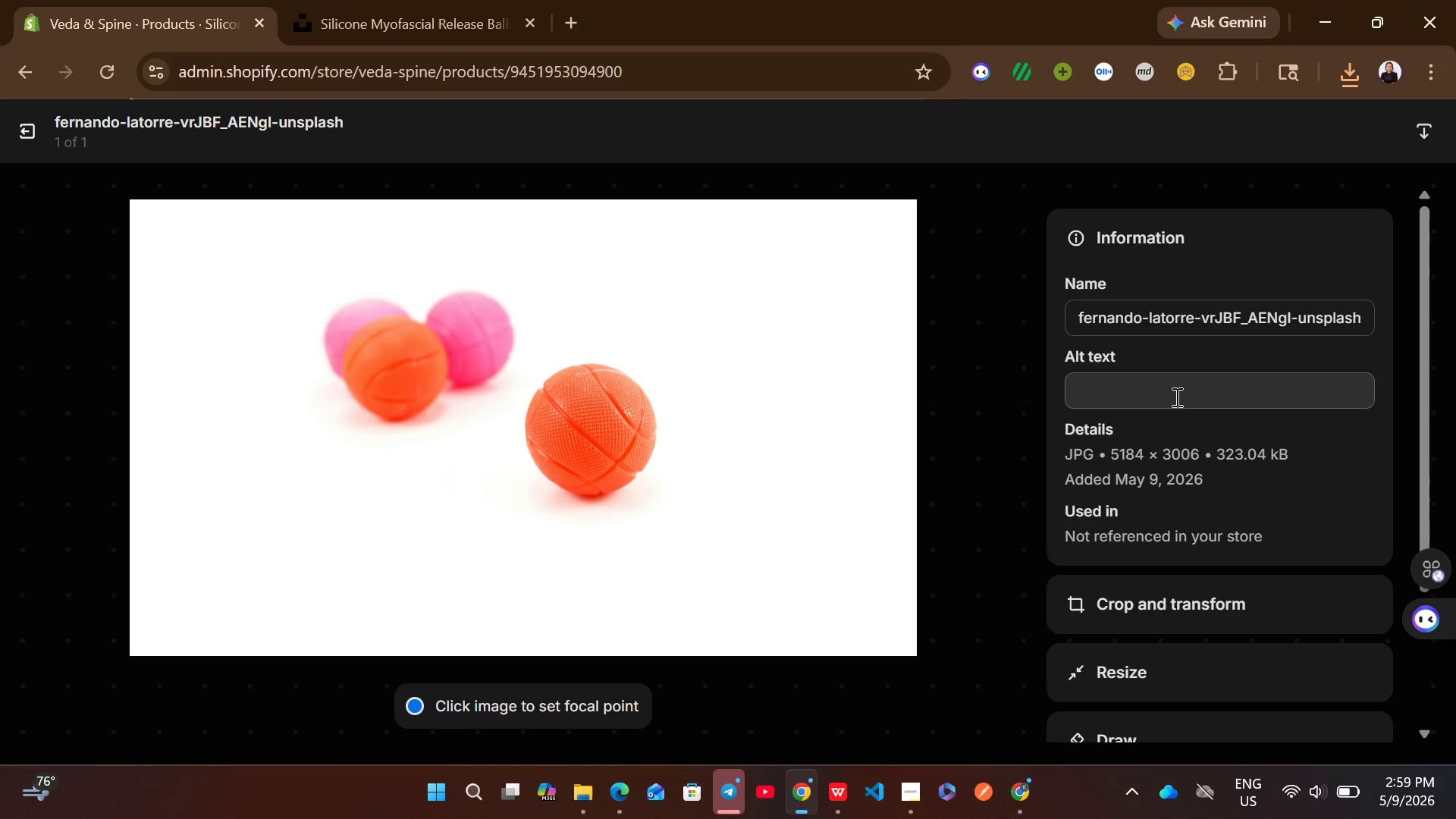 
left_click([1175, 397])
 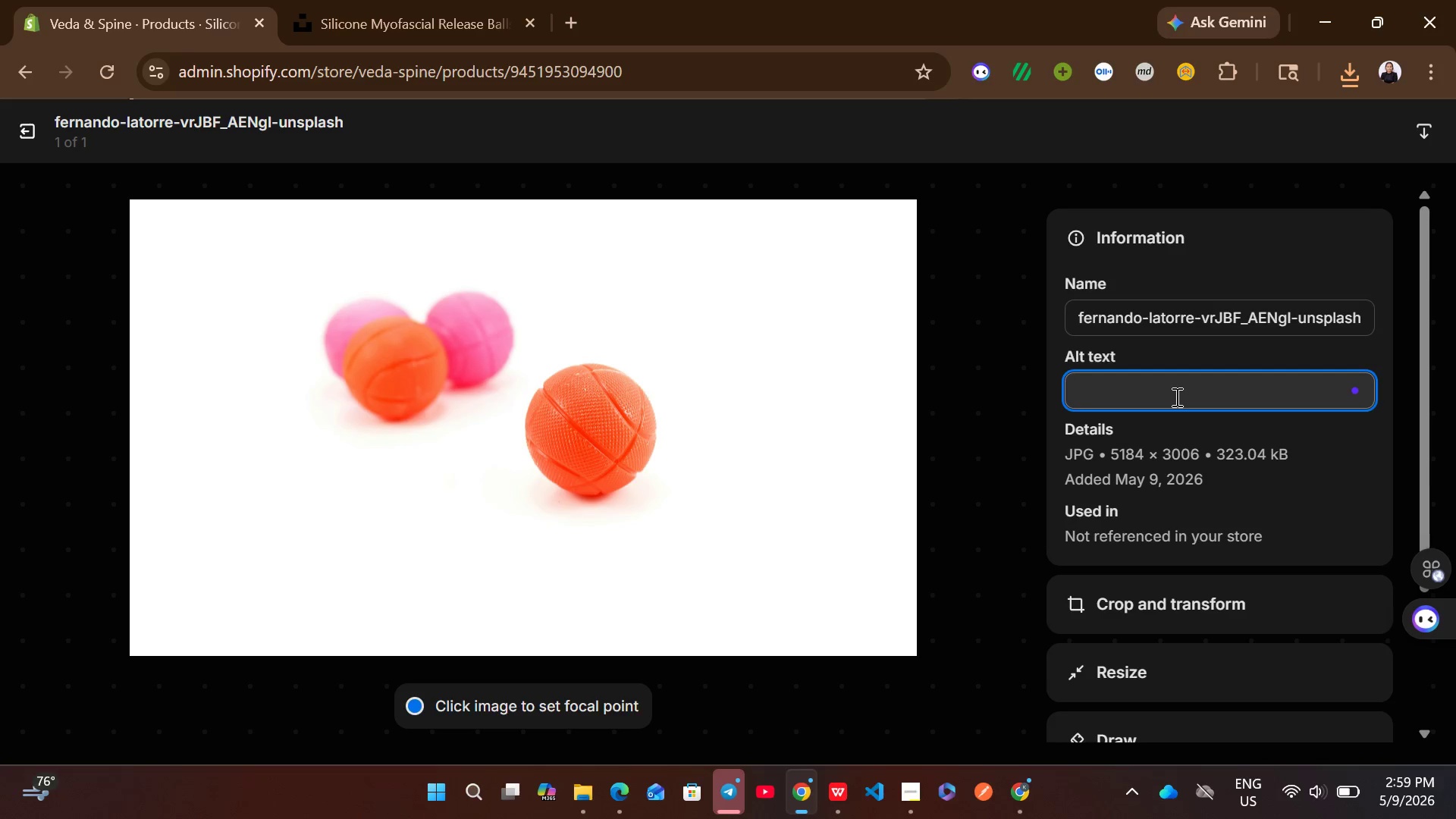 
key(Control+V)
 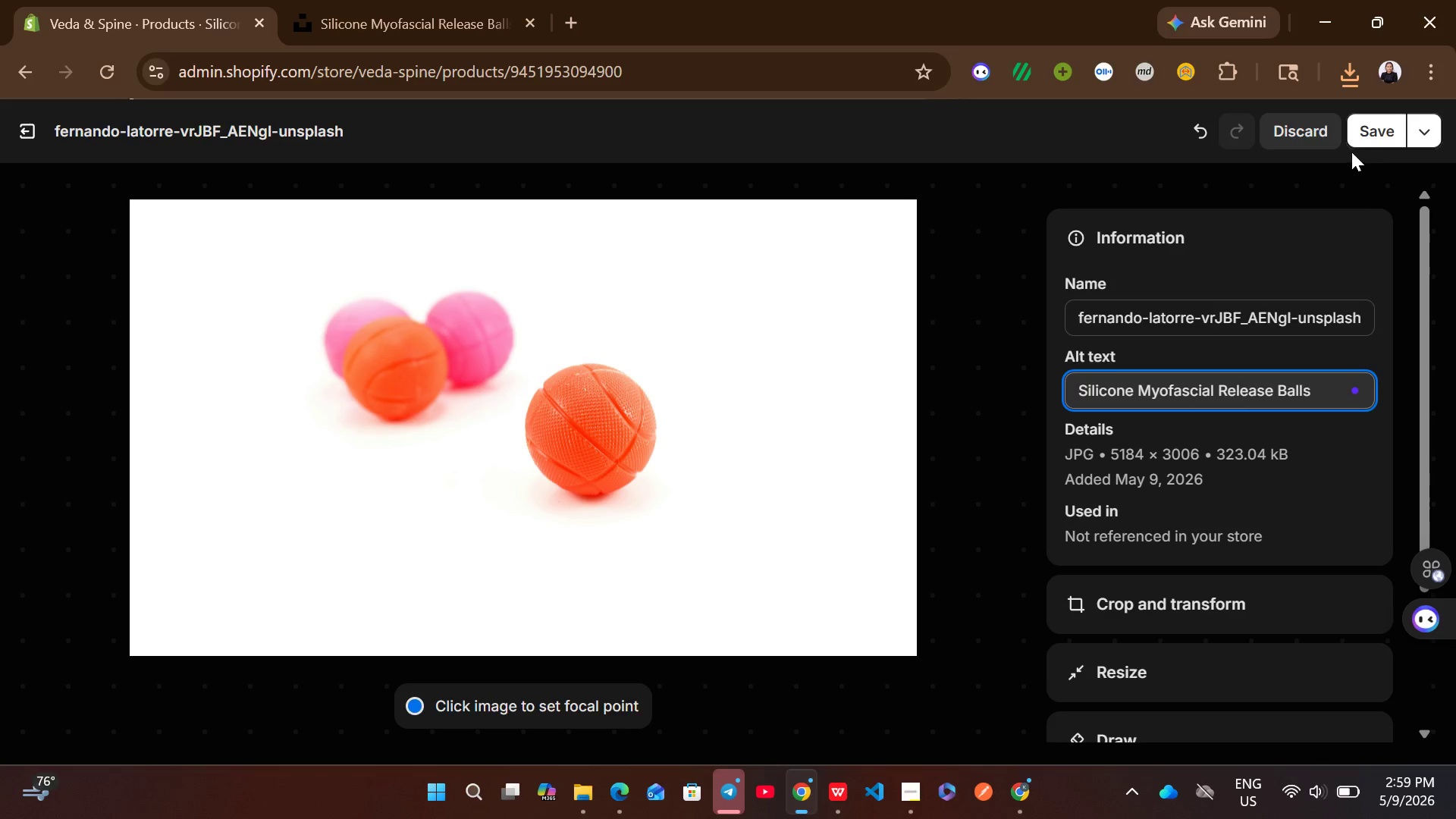 
left_click([1361, 135])
 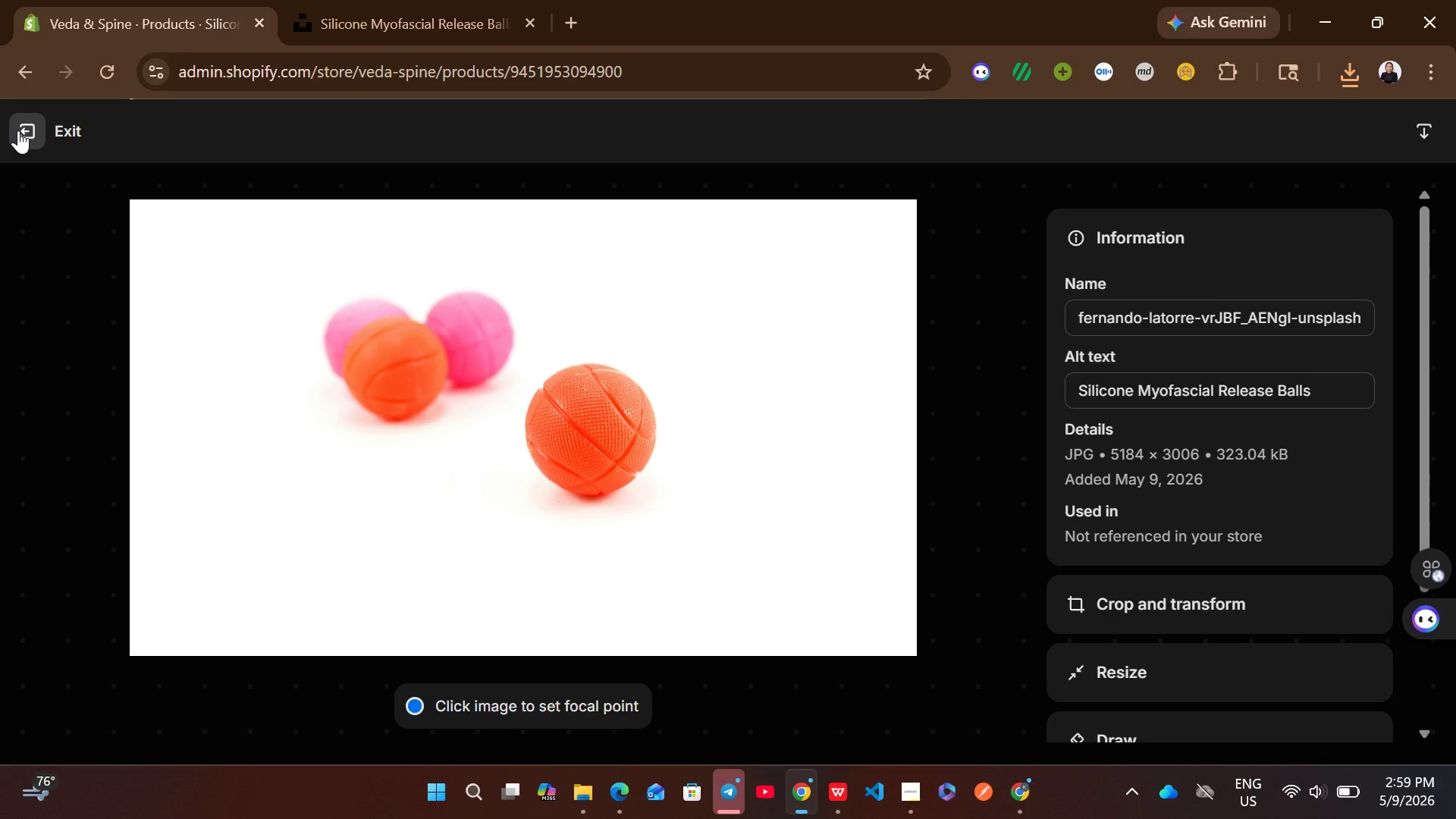 
left_click([18, 130])
 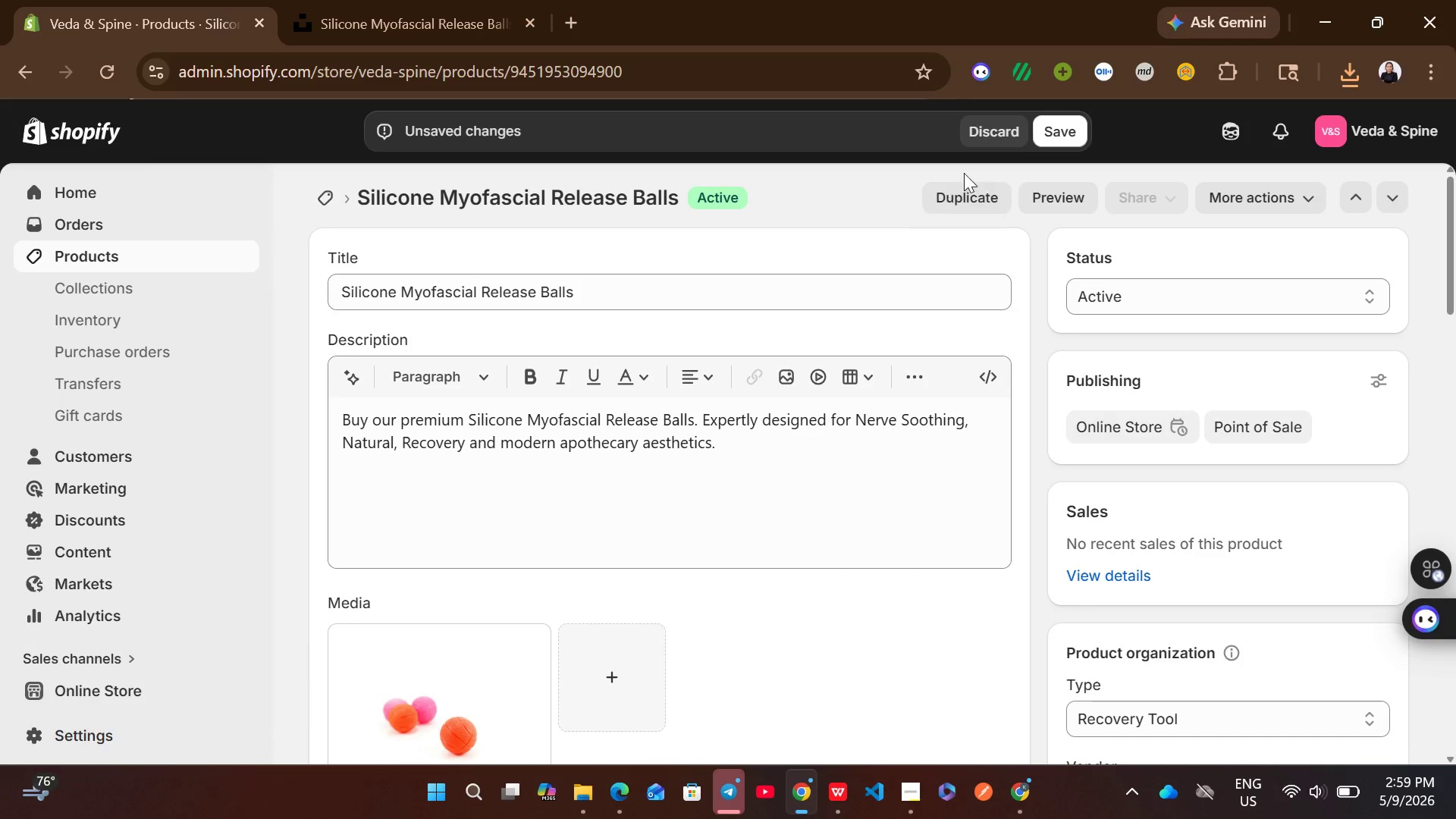 
left_click([1048, 133])
 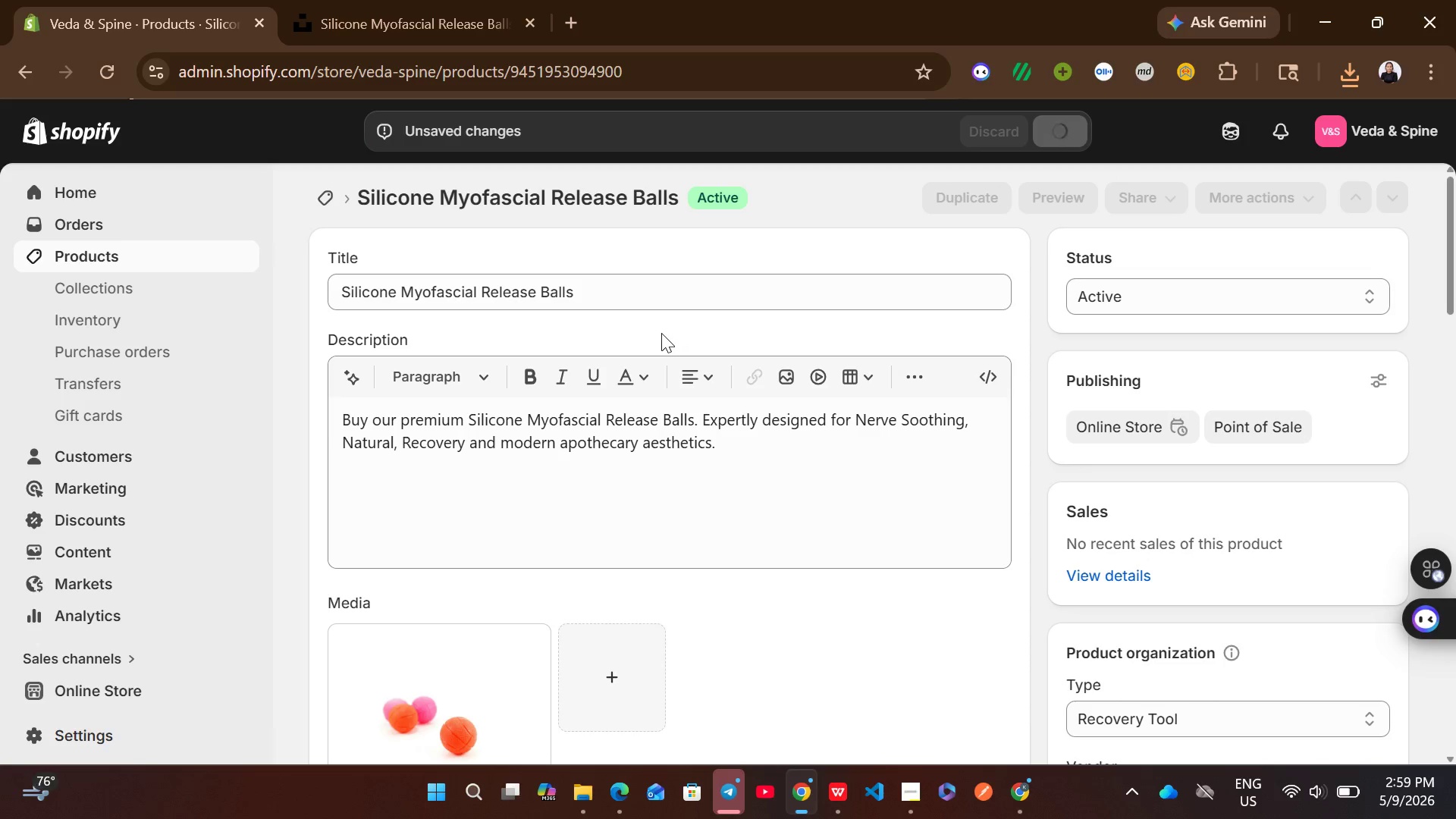 
wait(9.05)
 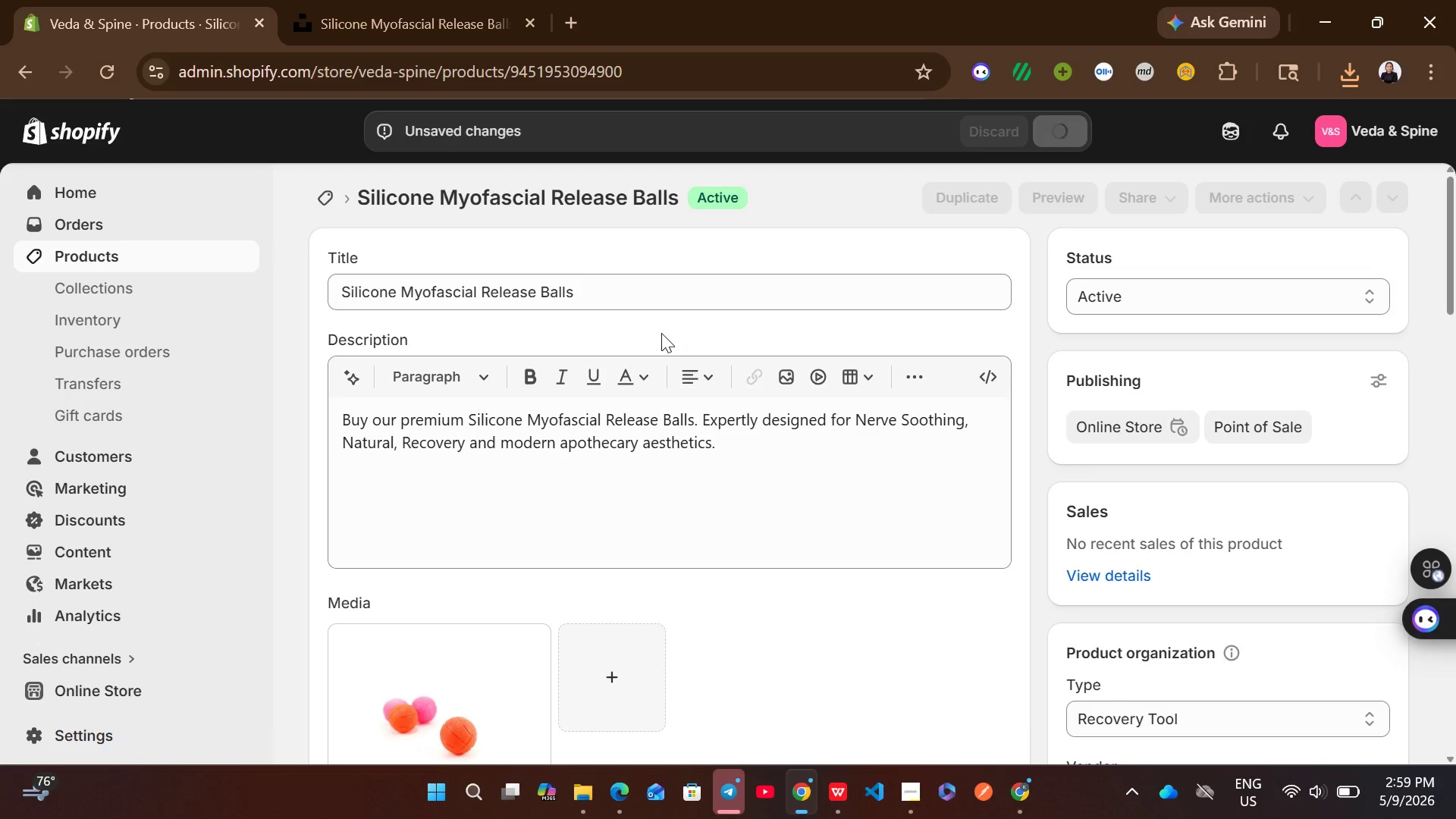 
left_click([318, 203])
 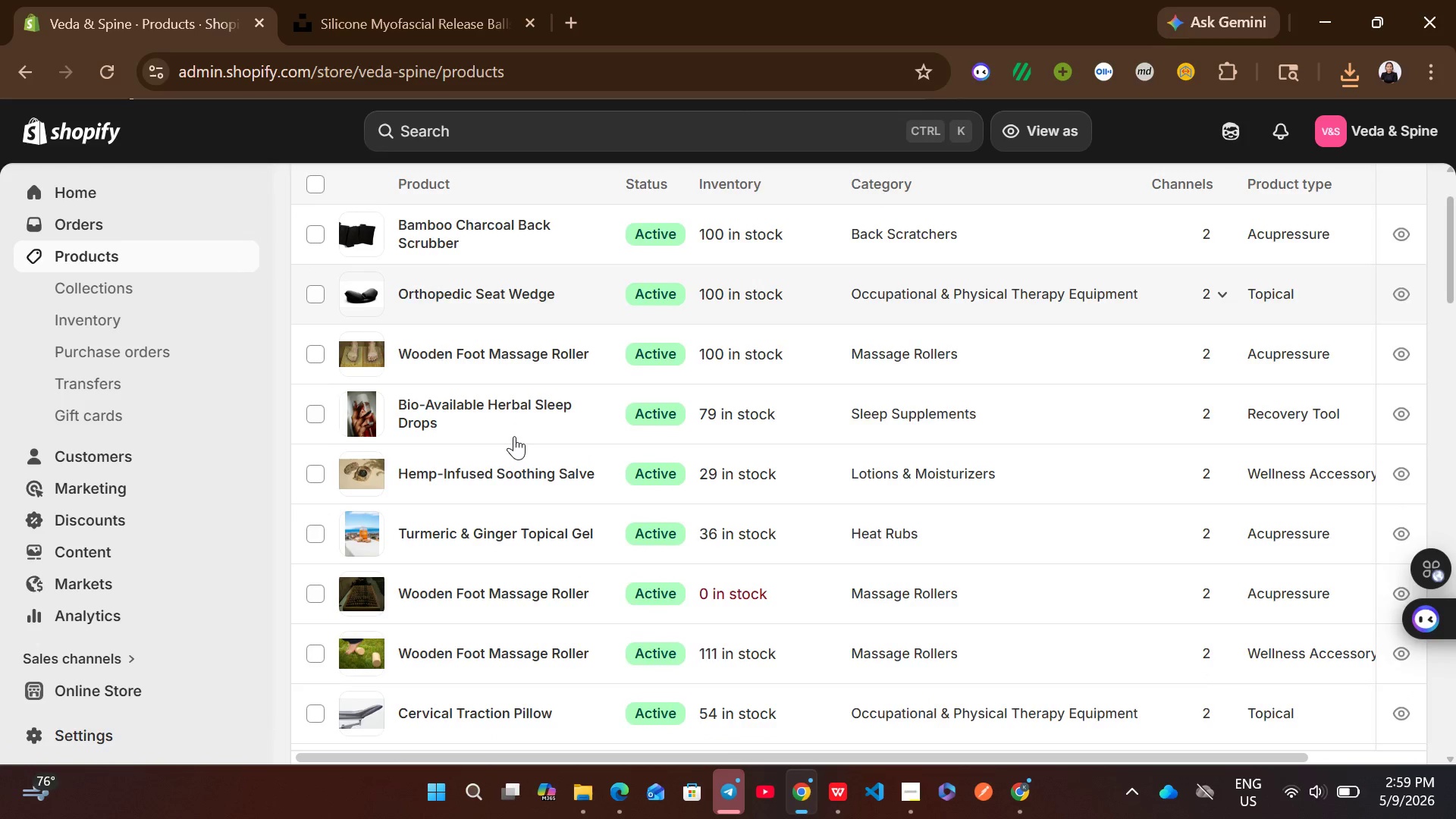 
wait(9.27)
 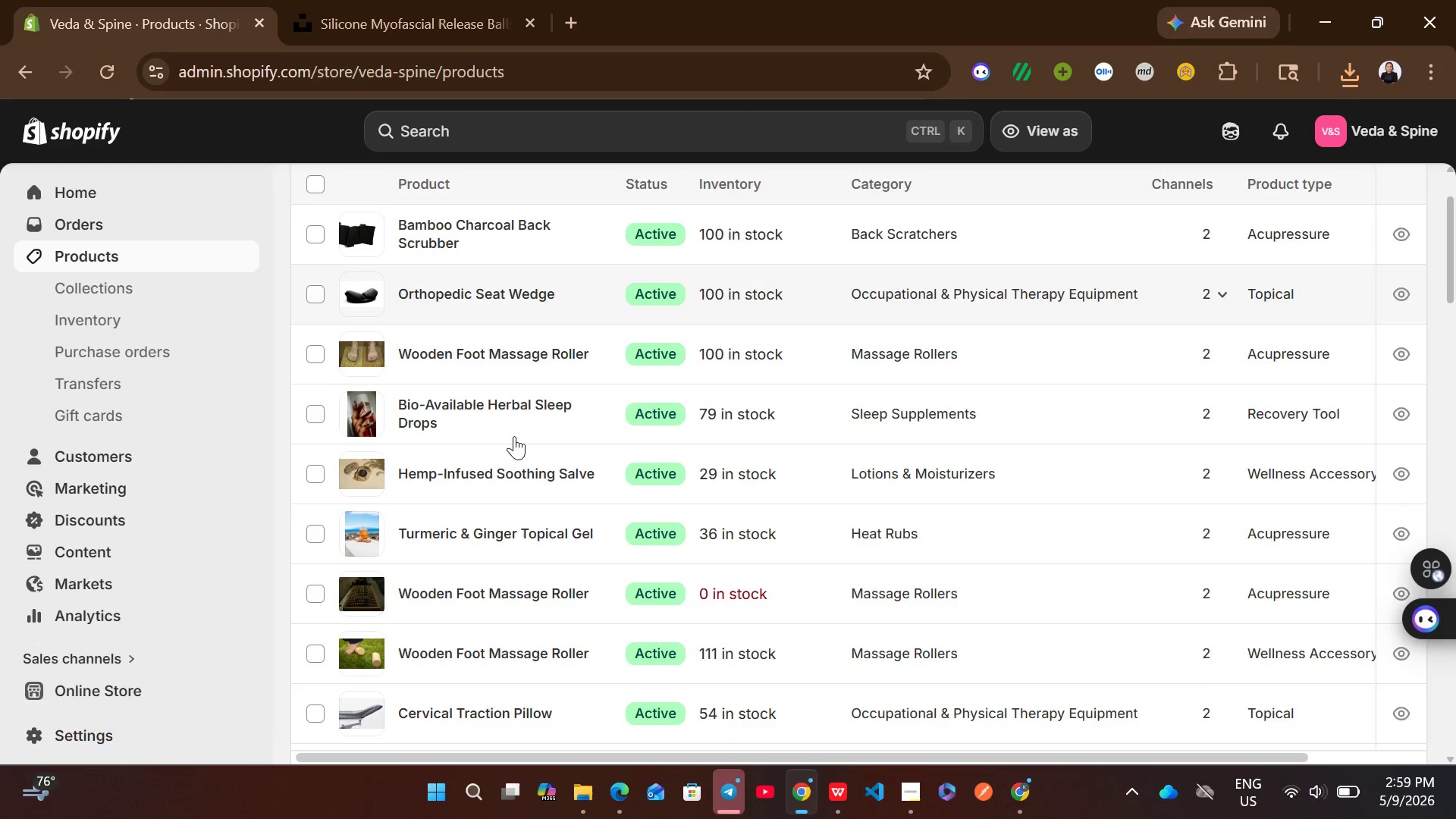 
left_click([876, 459])
 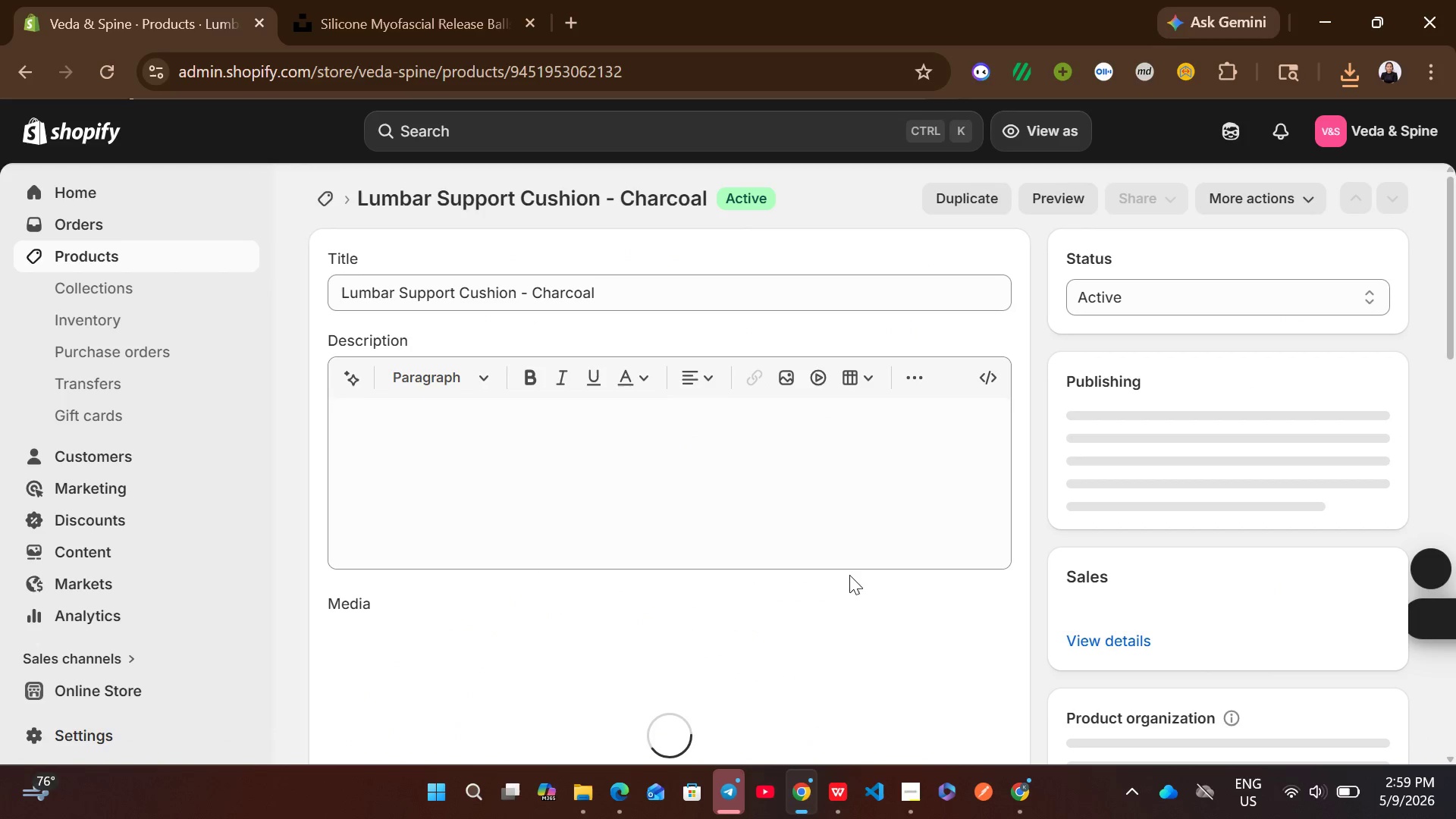 
left_click([738, 479])
 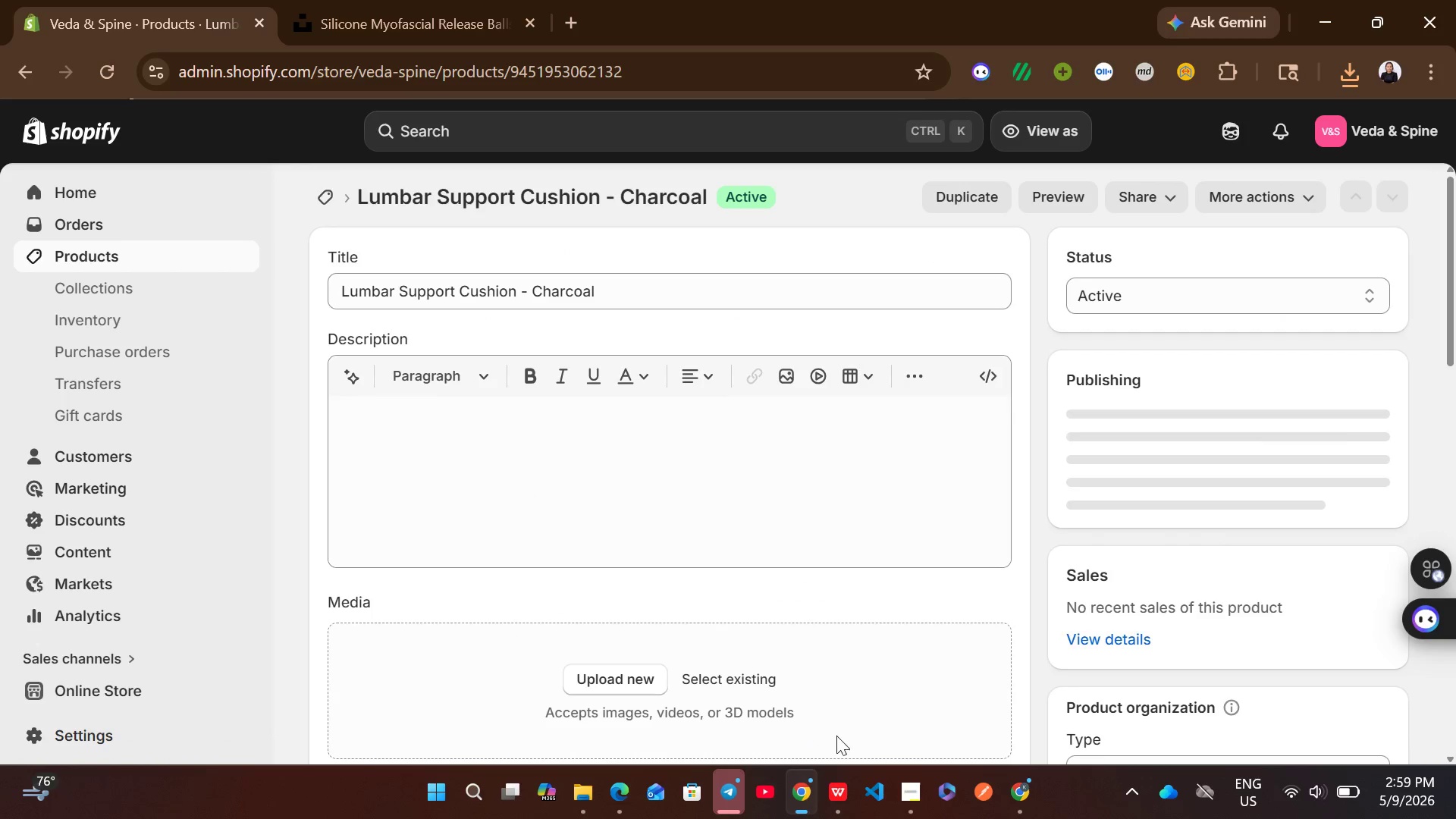 
left_click([836, 788])
 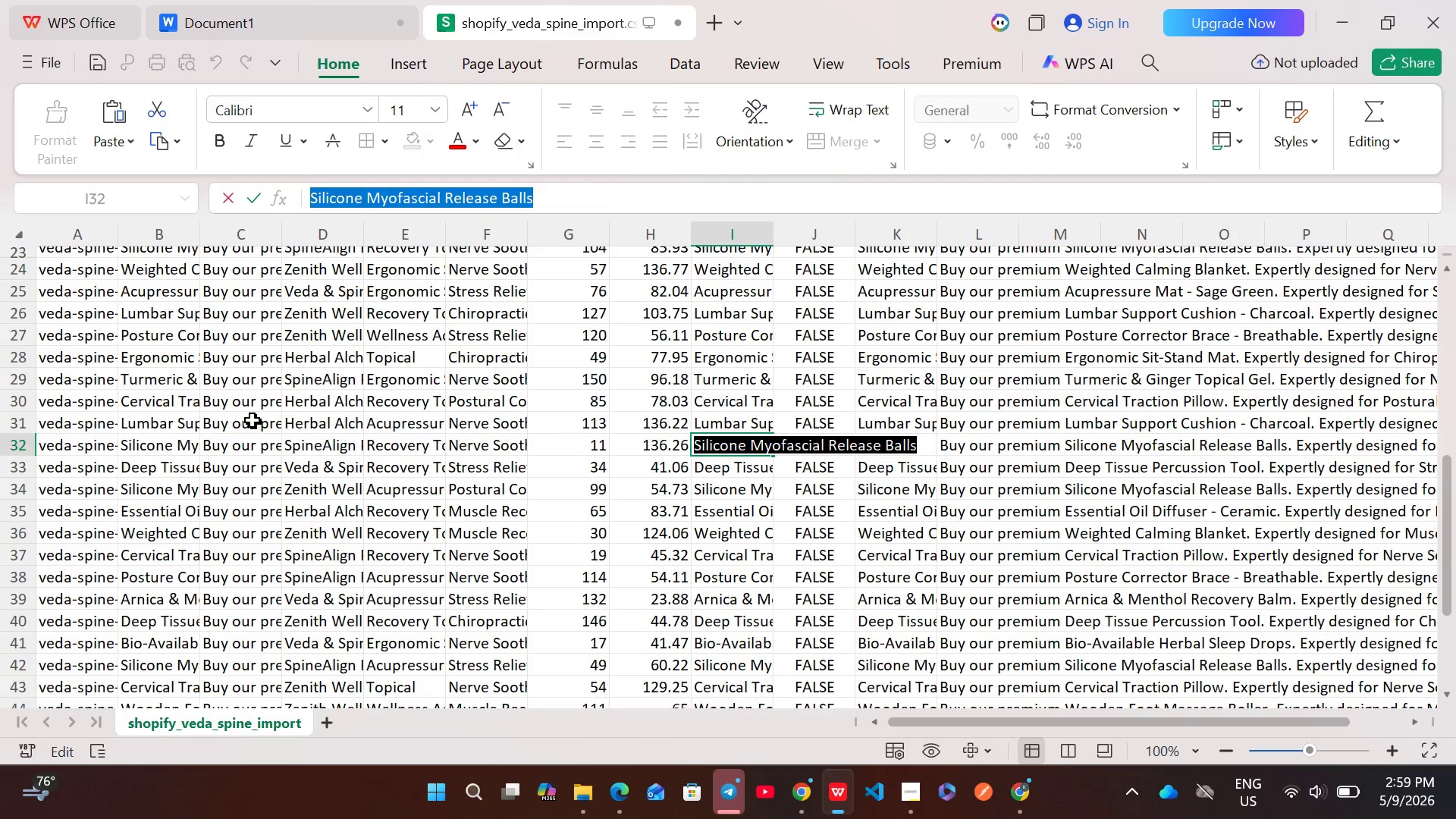 
double_click([251, 420])
 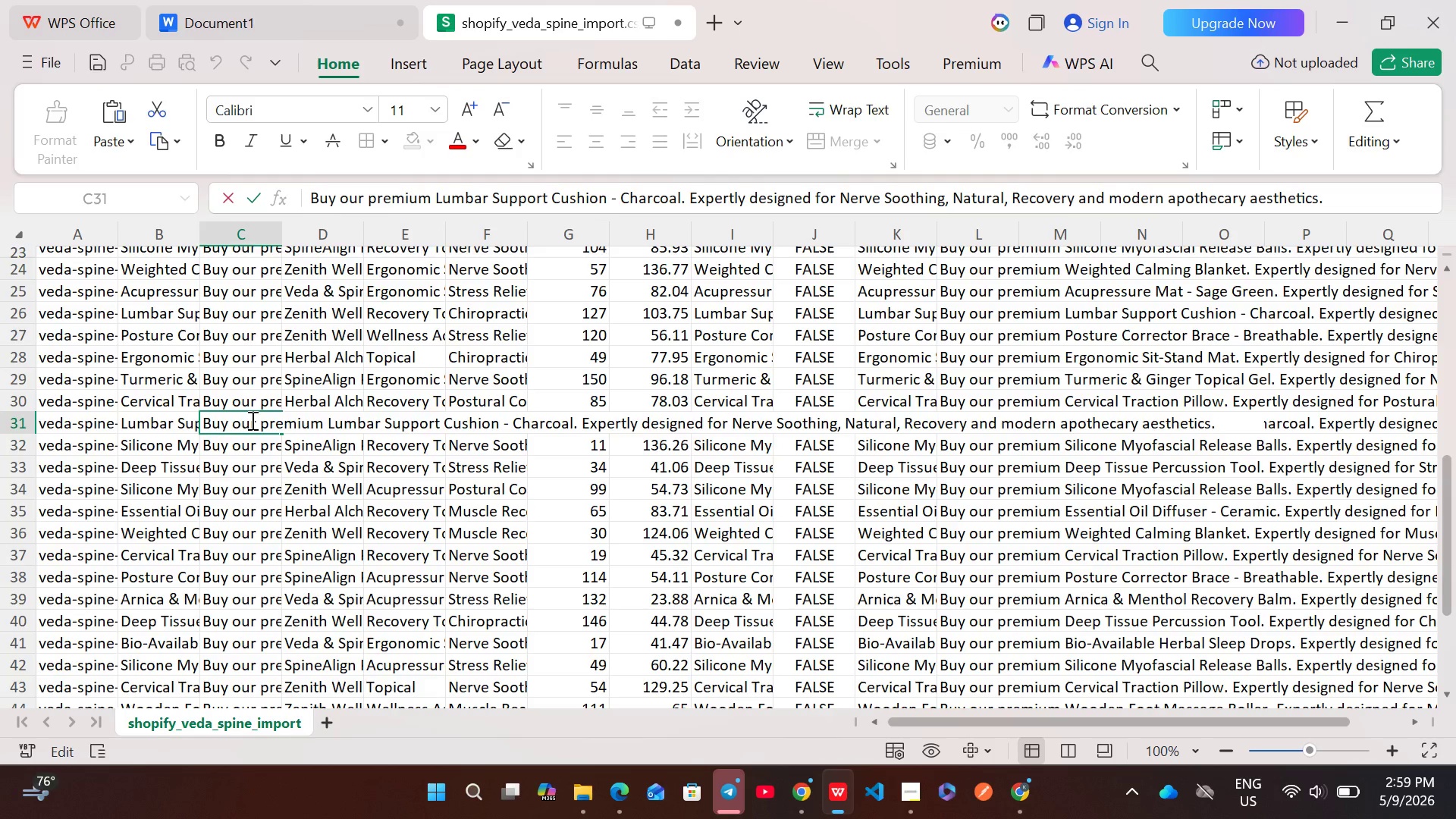 
key(Control+A)
 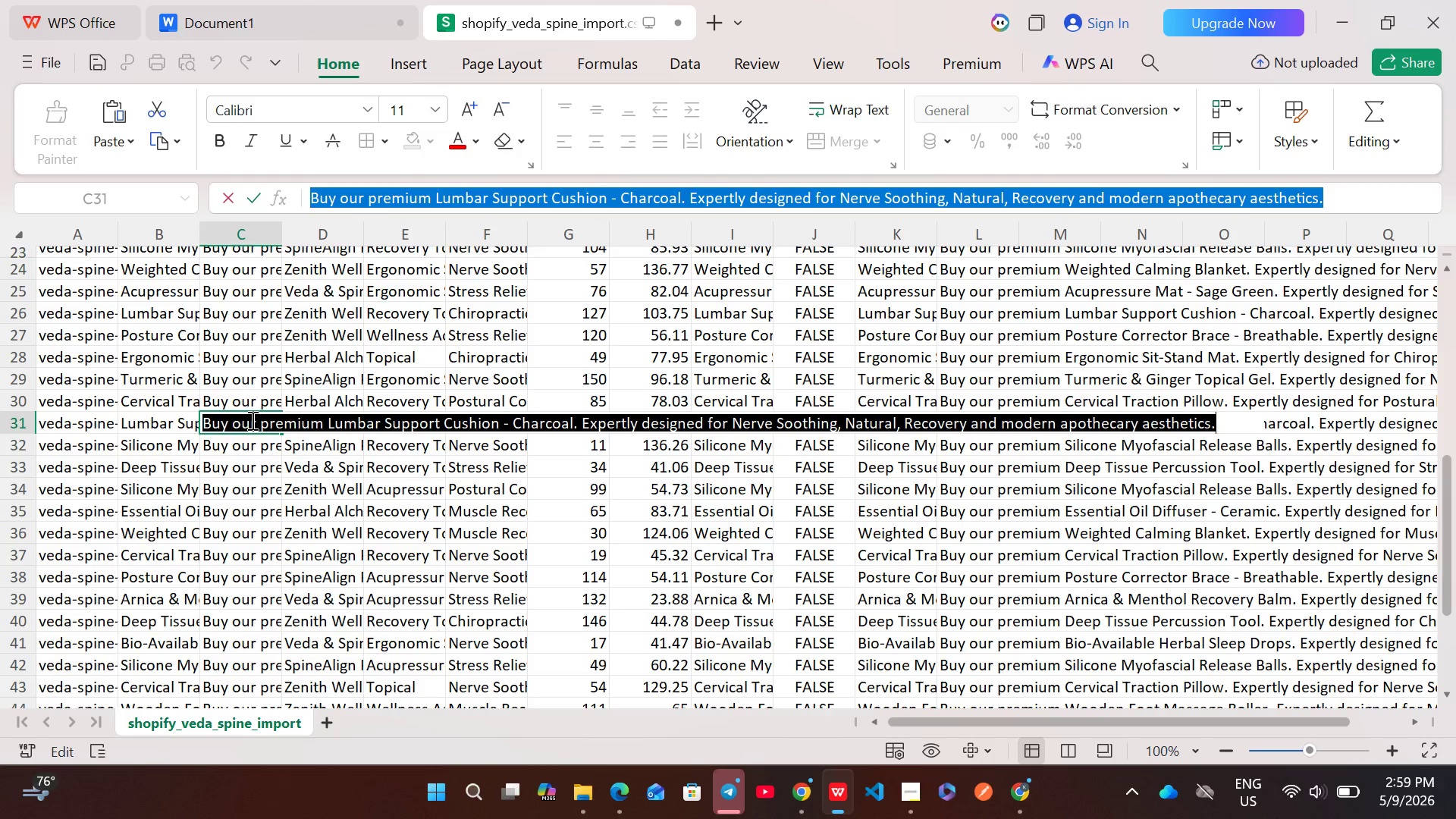 
key(Control+C)
 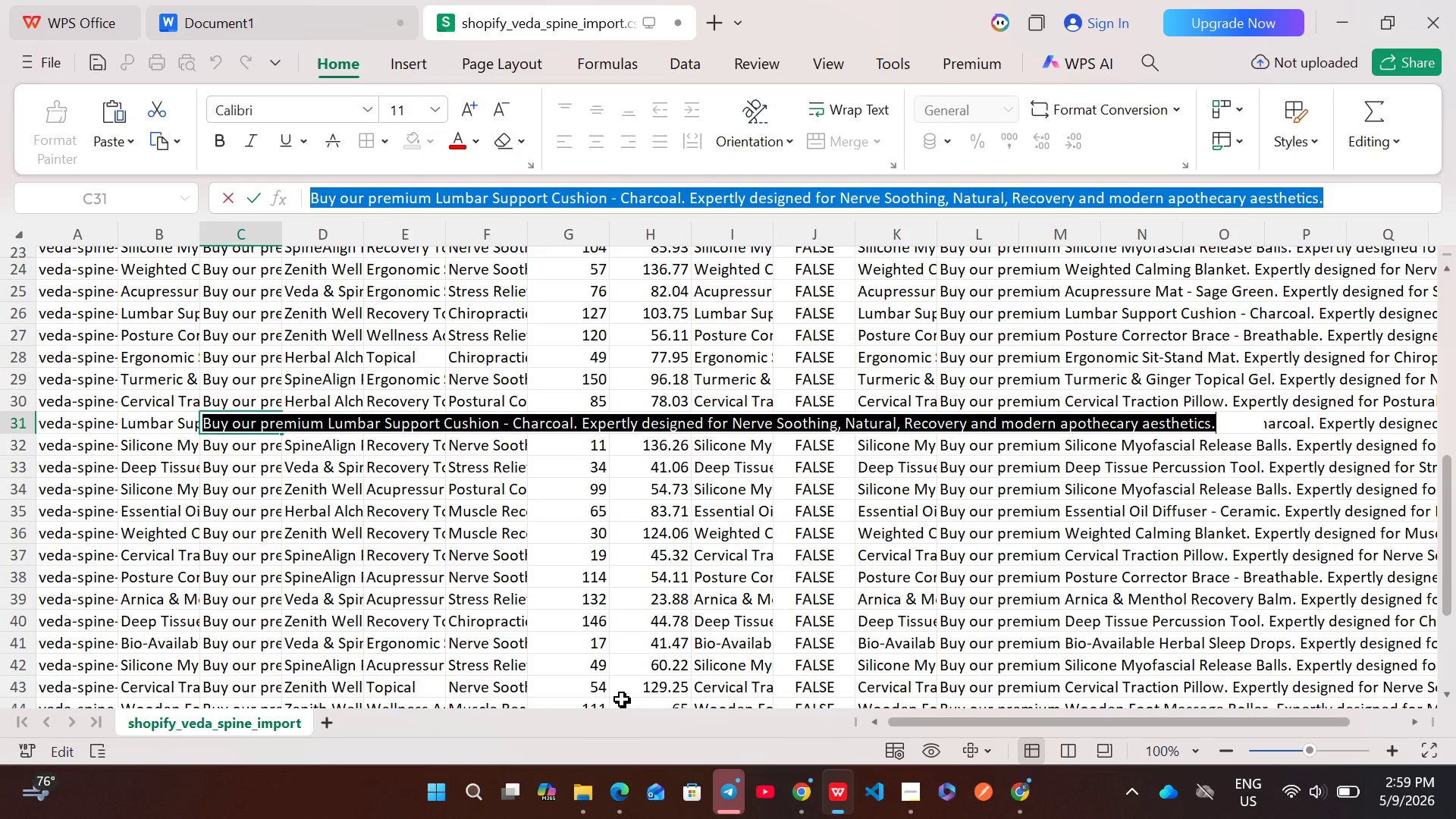 
left_click([814, 789])
 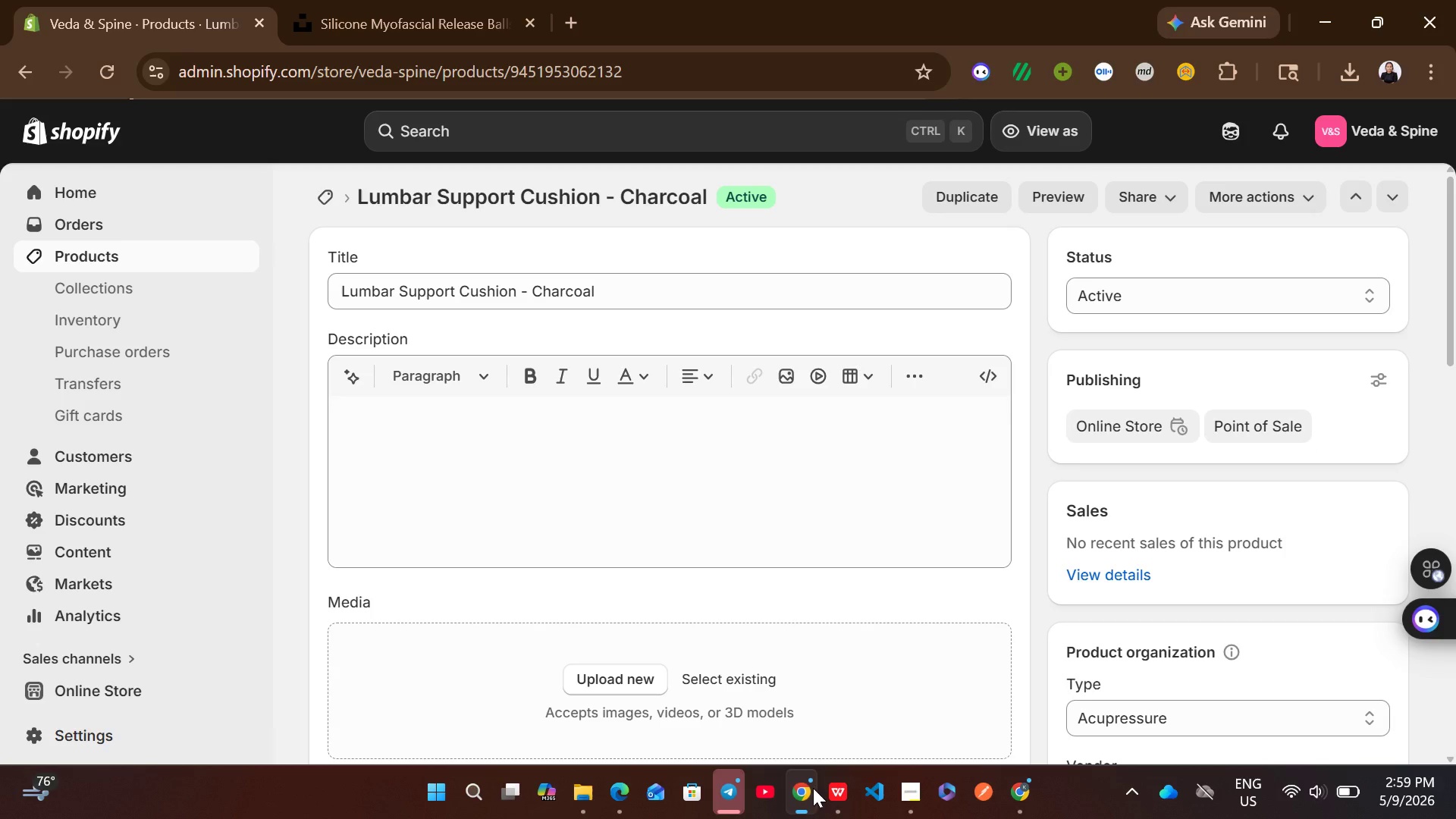 
left_click([495, 510])
 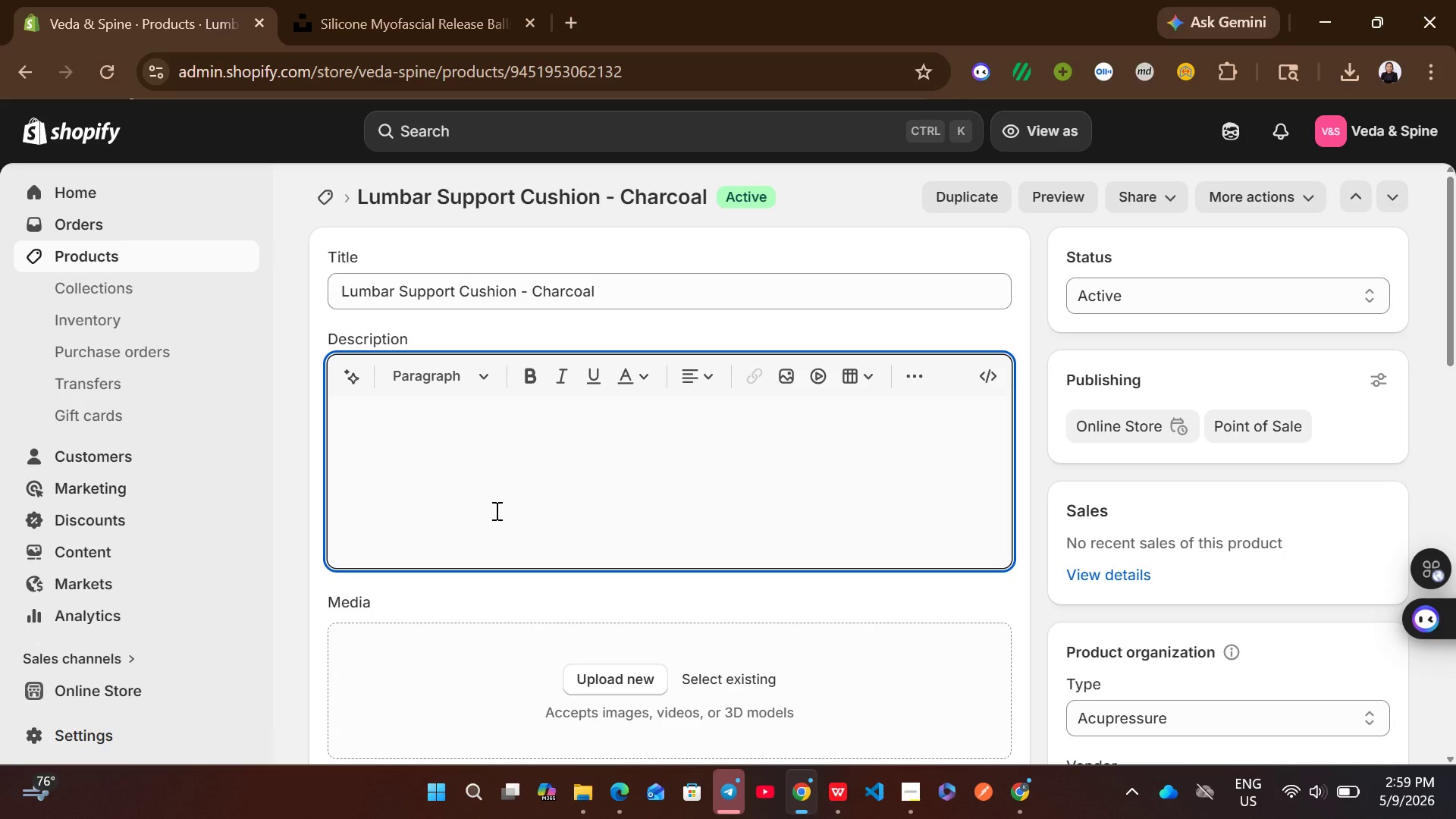 
key(Control+V)
 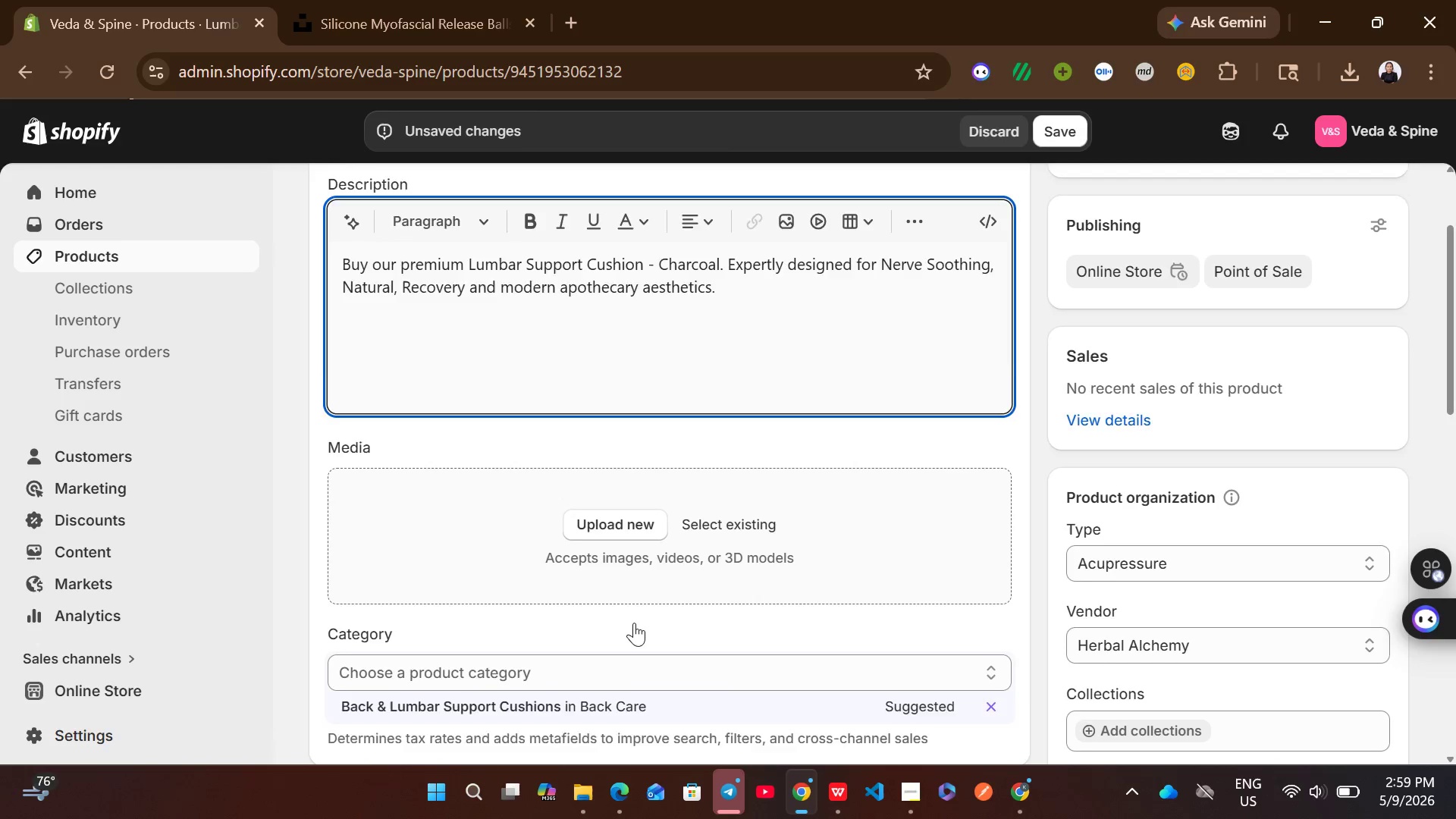 
wait(5.59)
 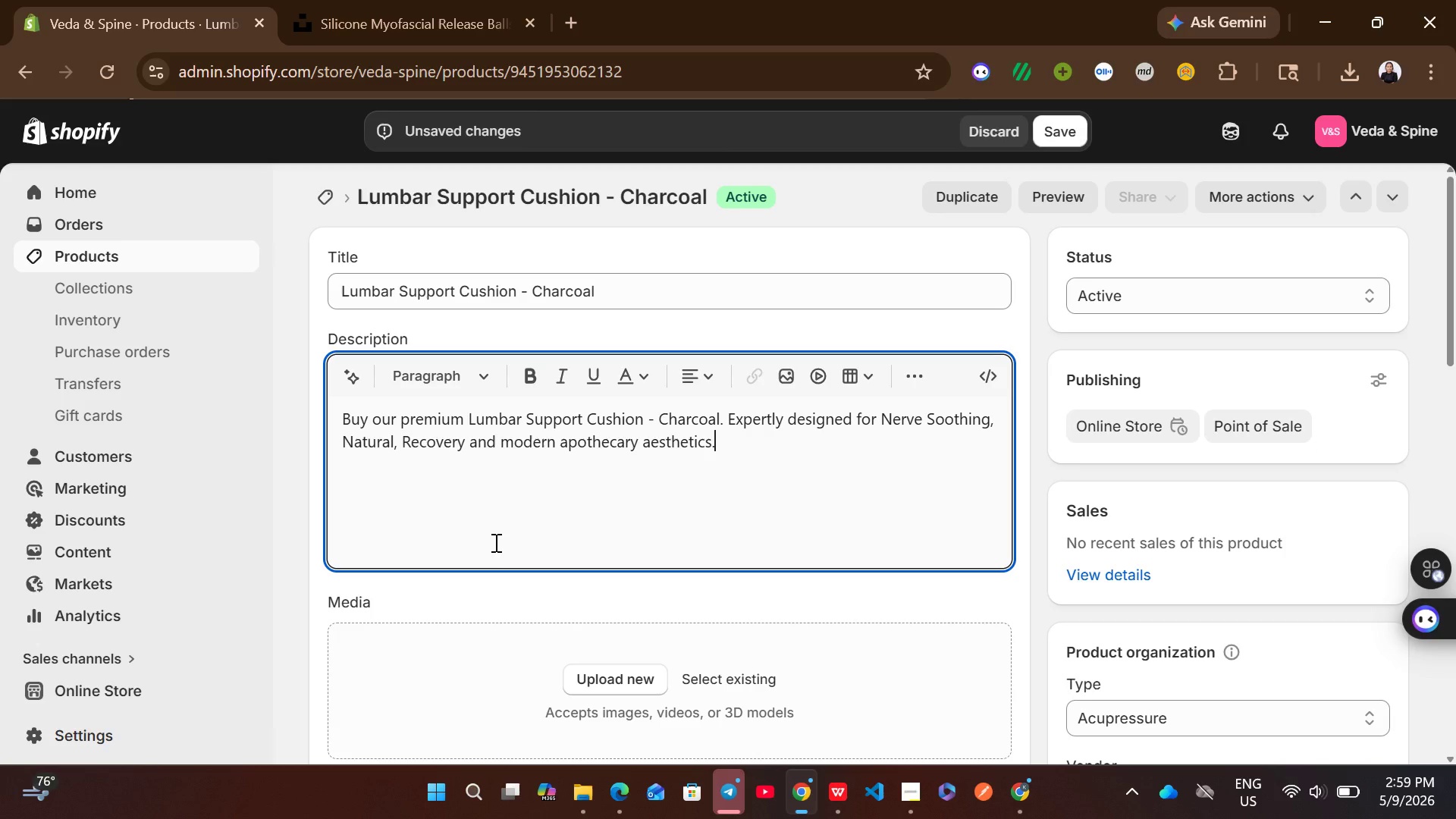 
left_click([593, 538])
 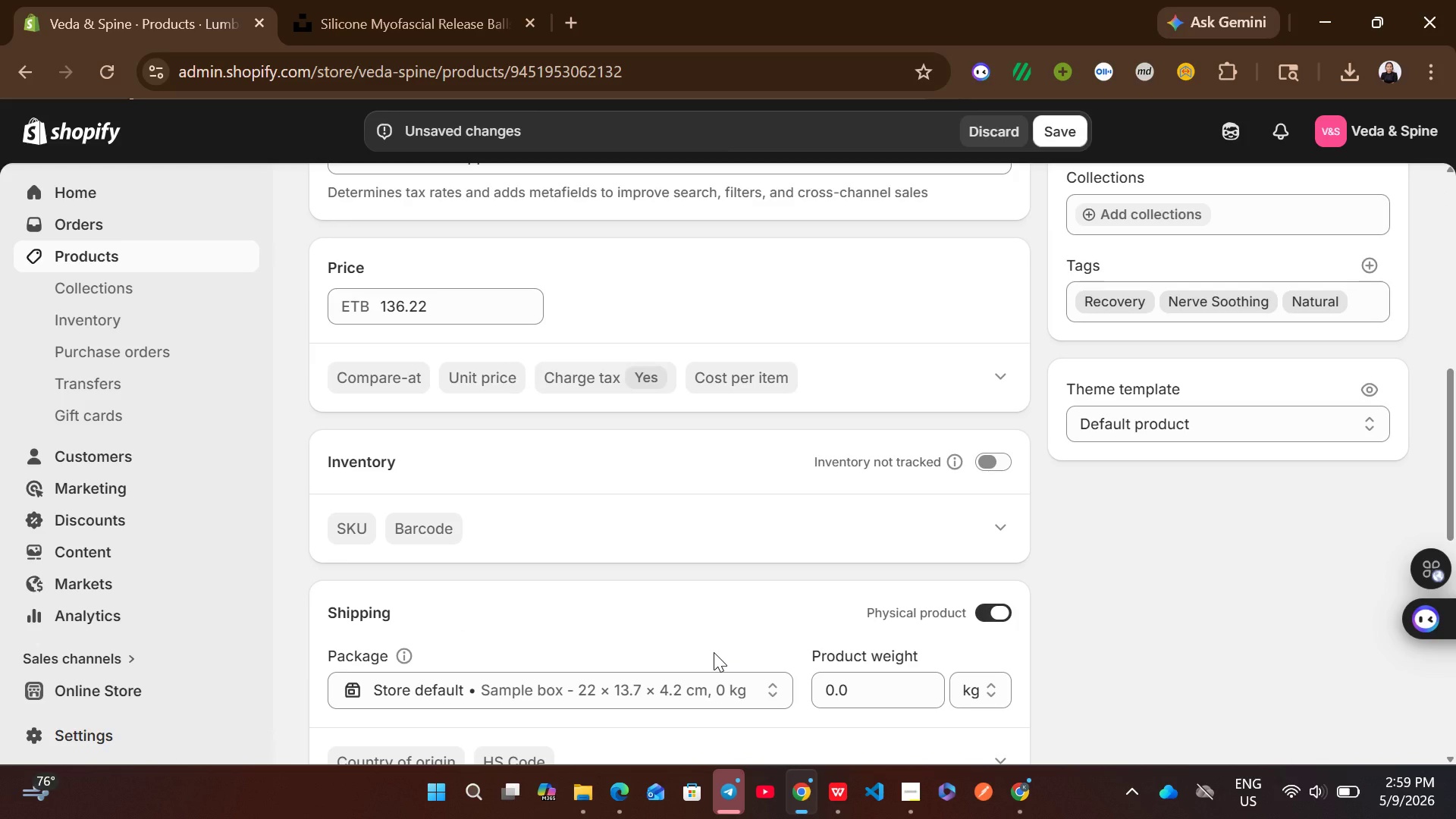 
wait(5.47)
 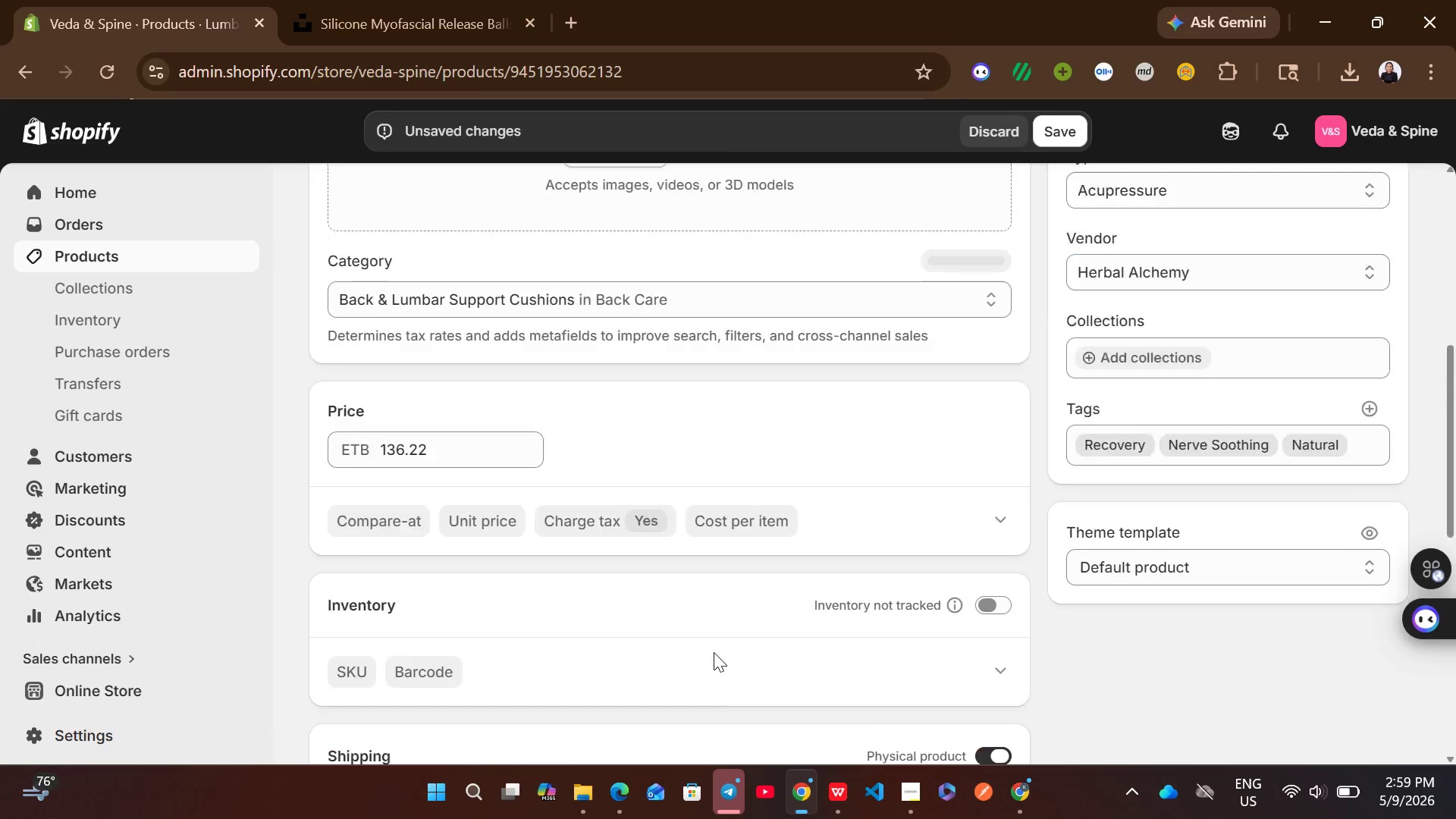 
left_click([981, 466])
 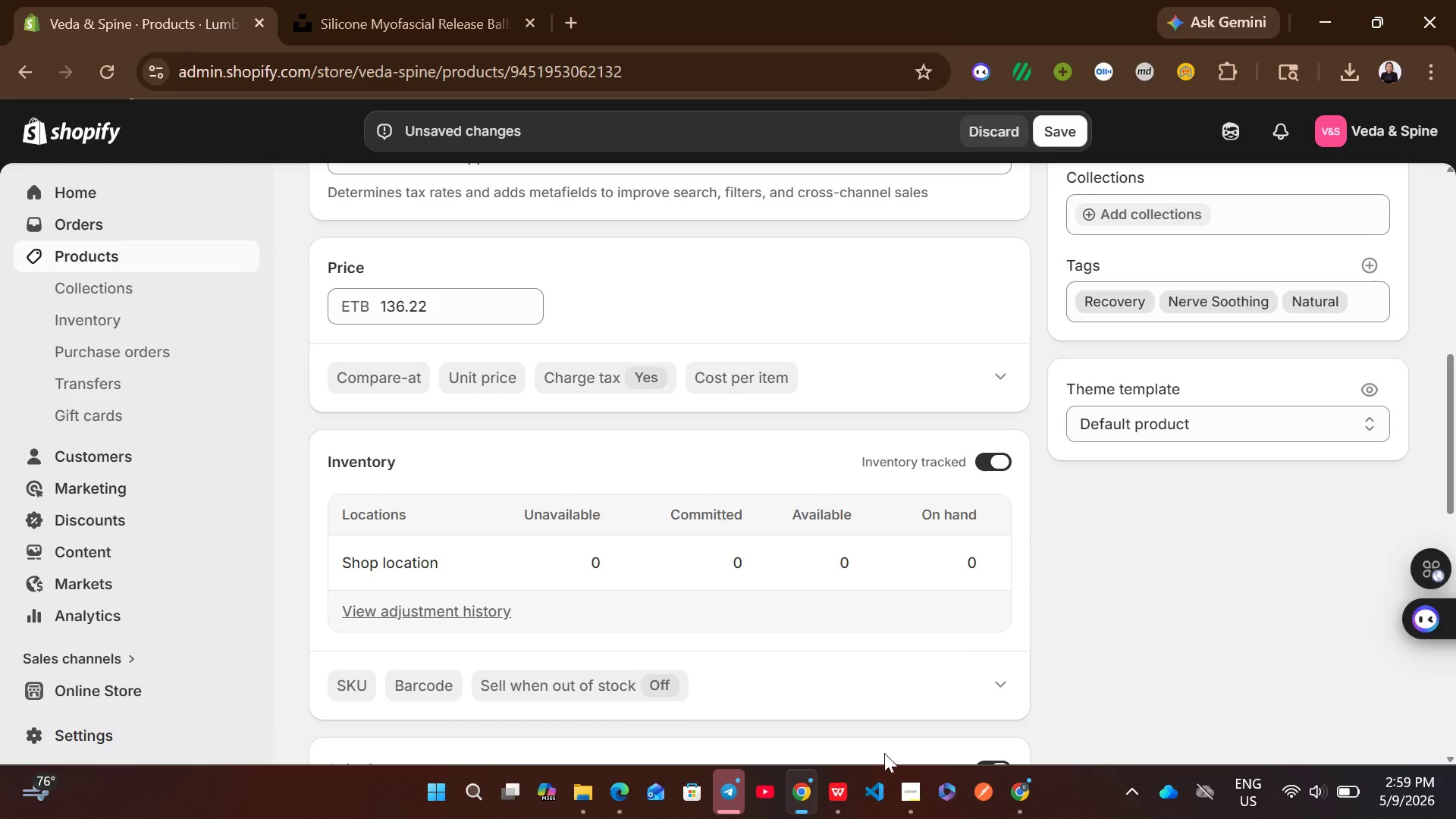 
left_click([837, 790])
 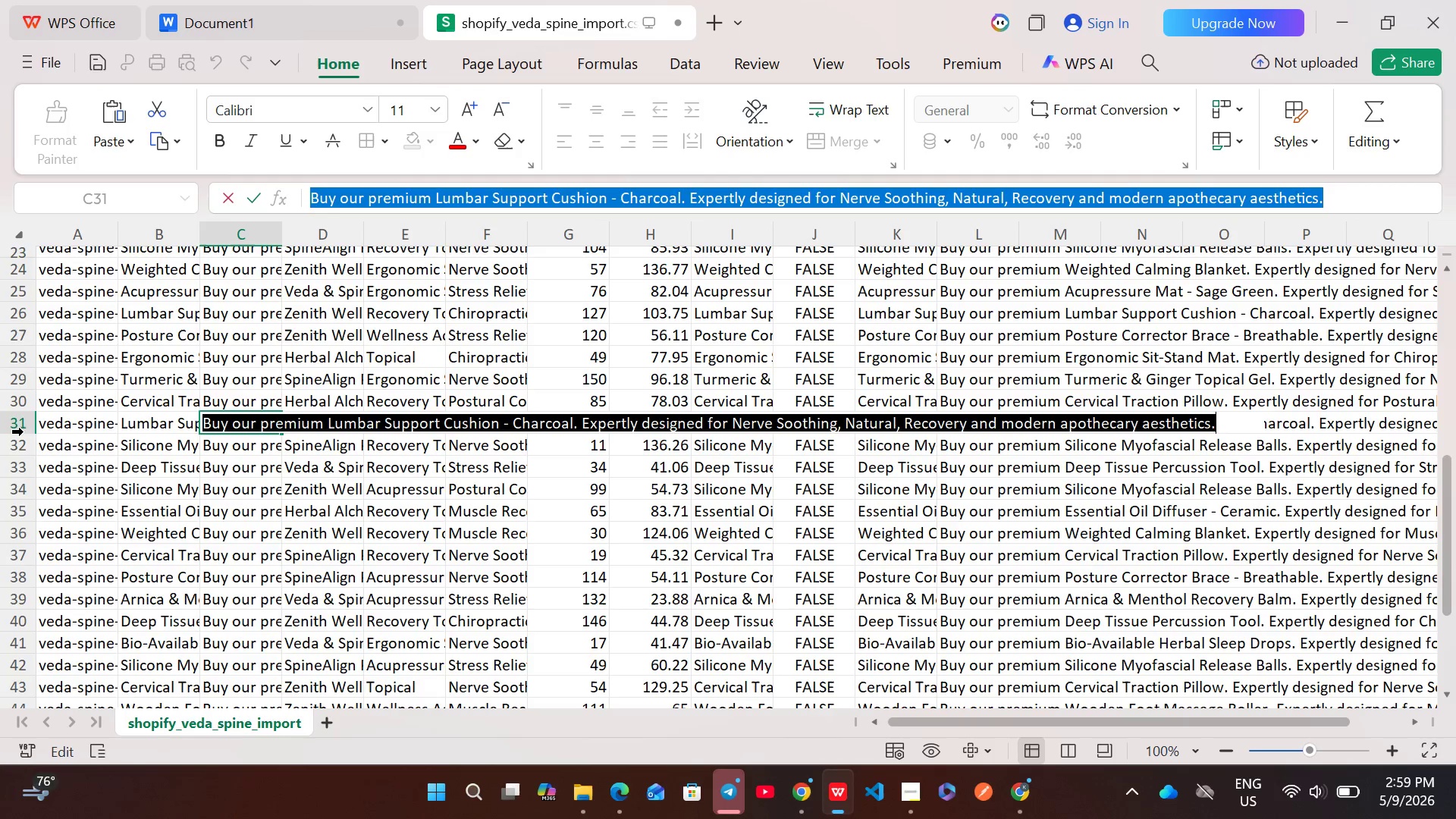 
left_click([23, 427])
 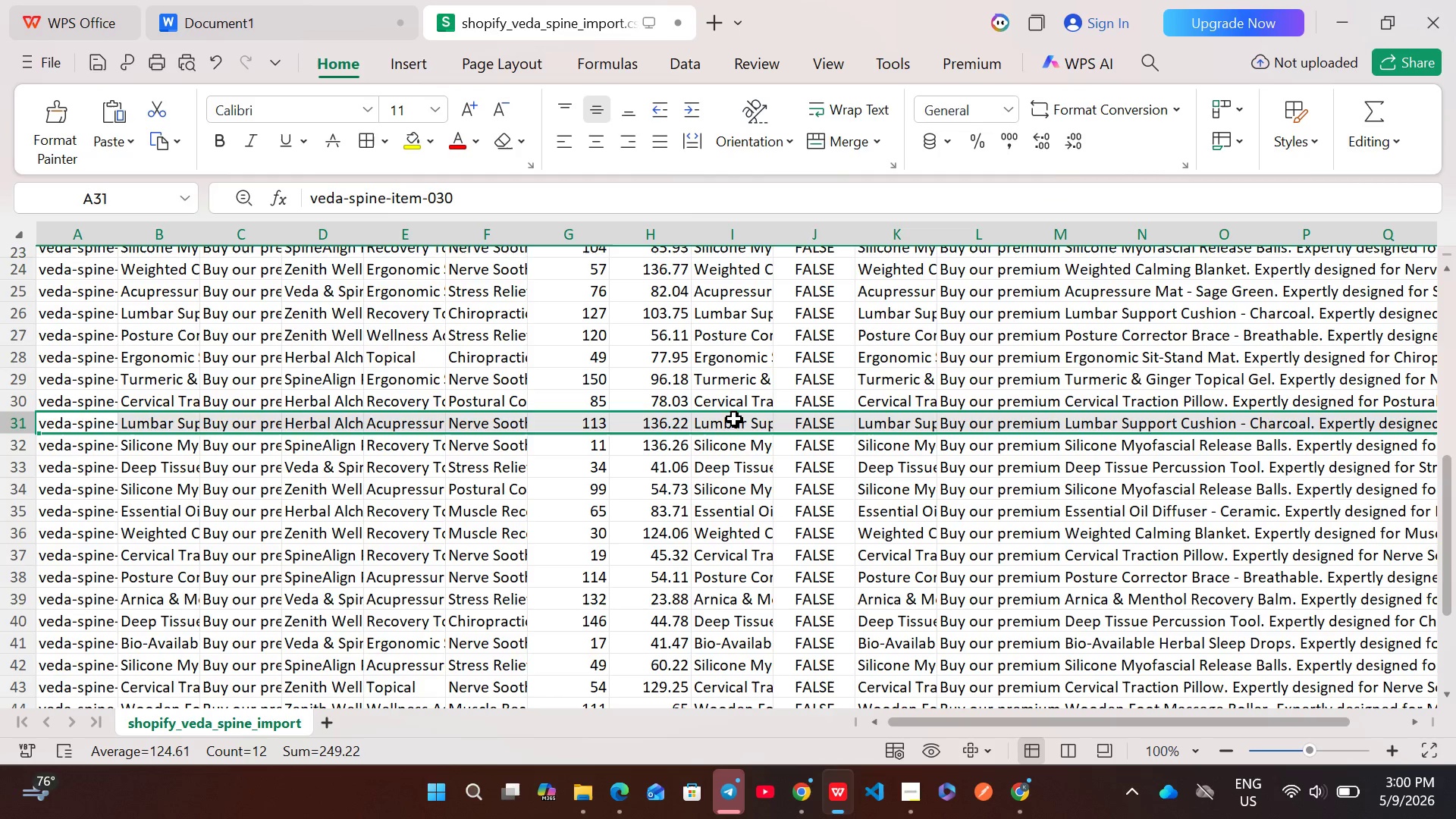 
double_click([727, 423])
 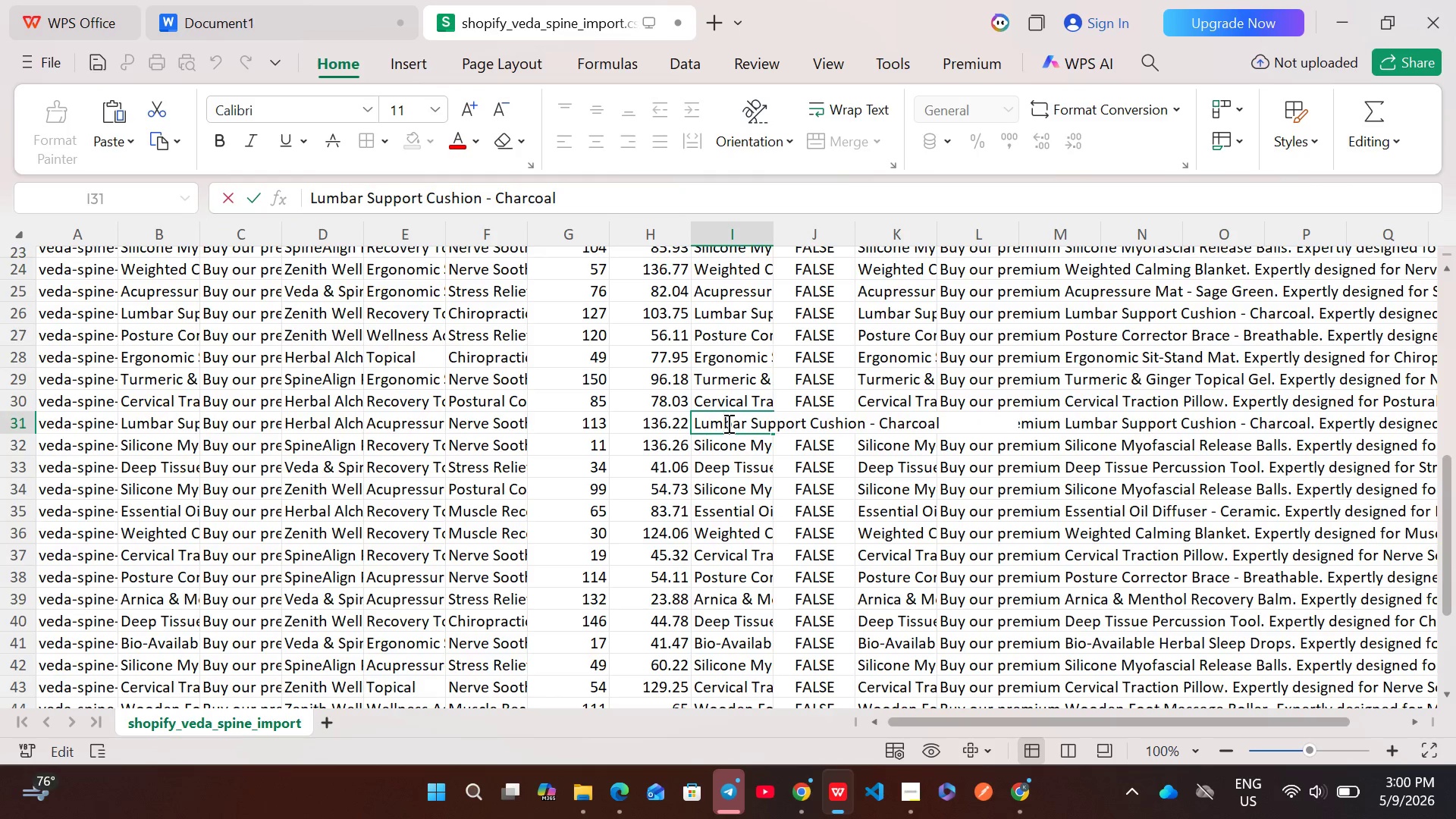 
key(Control+ControlLeft)
 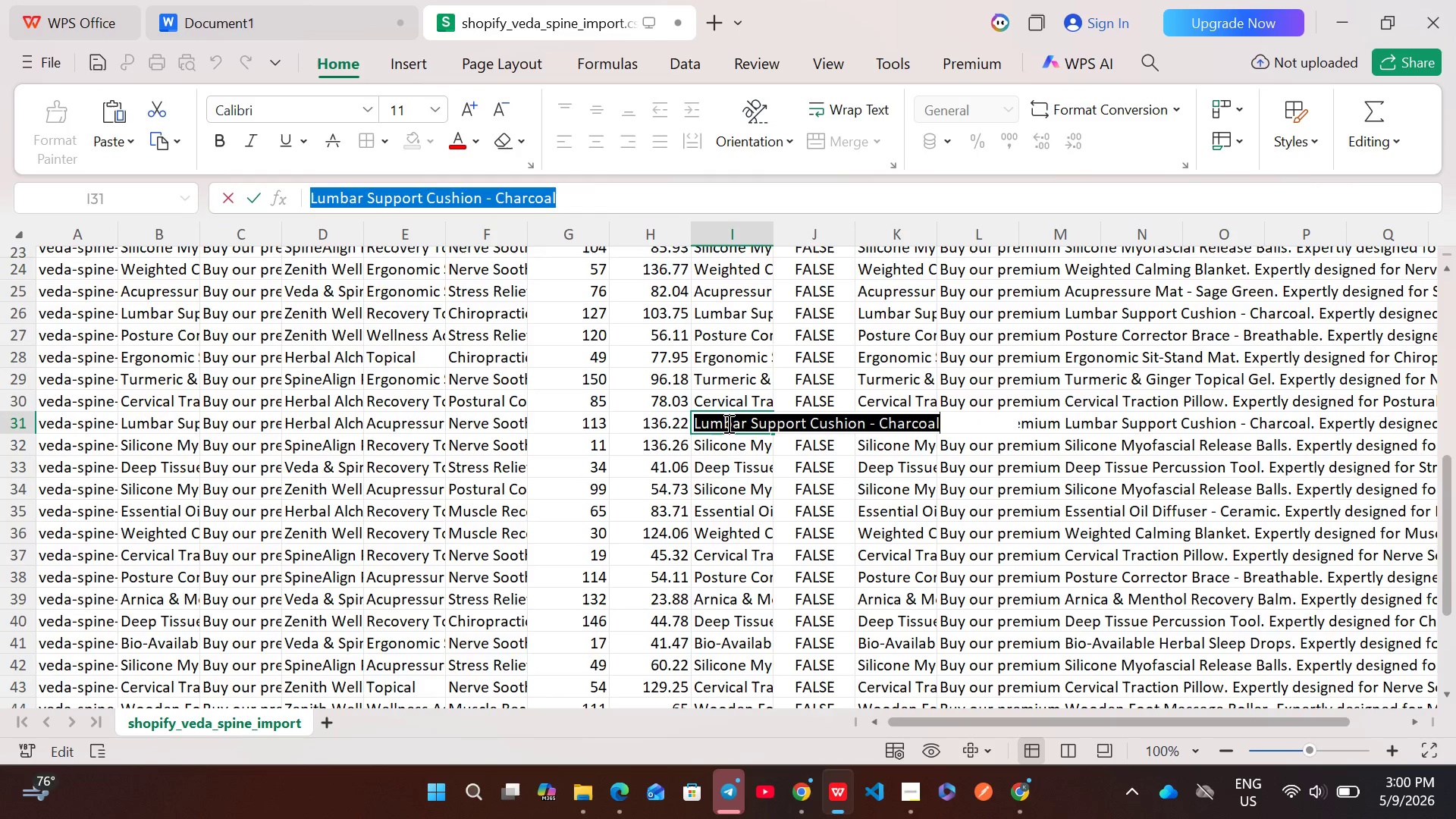 
key(Control+A)
 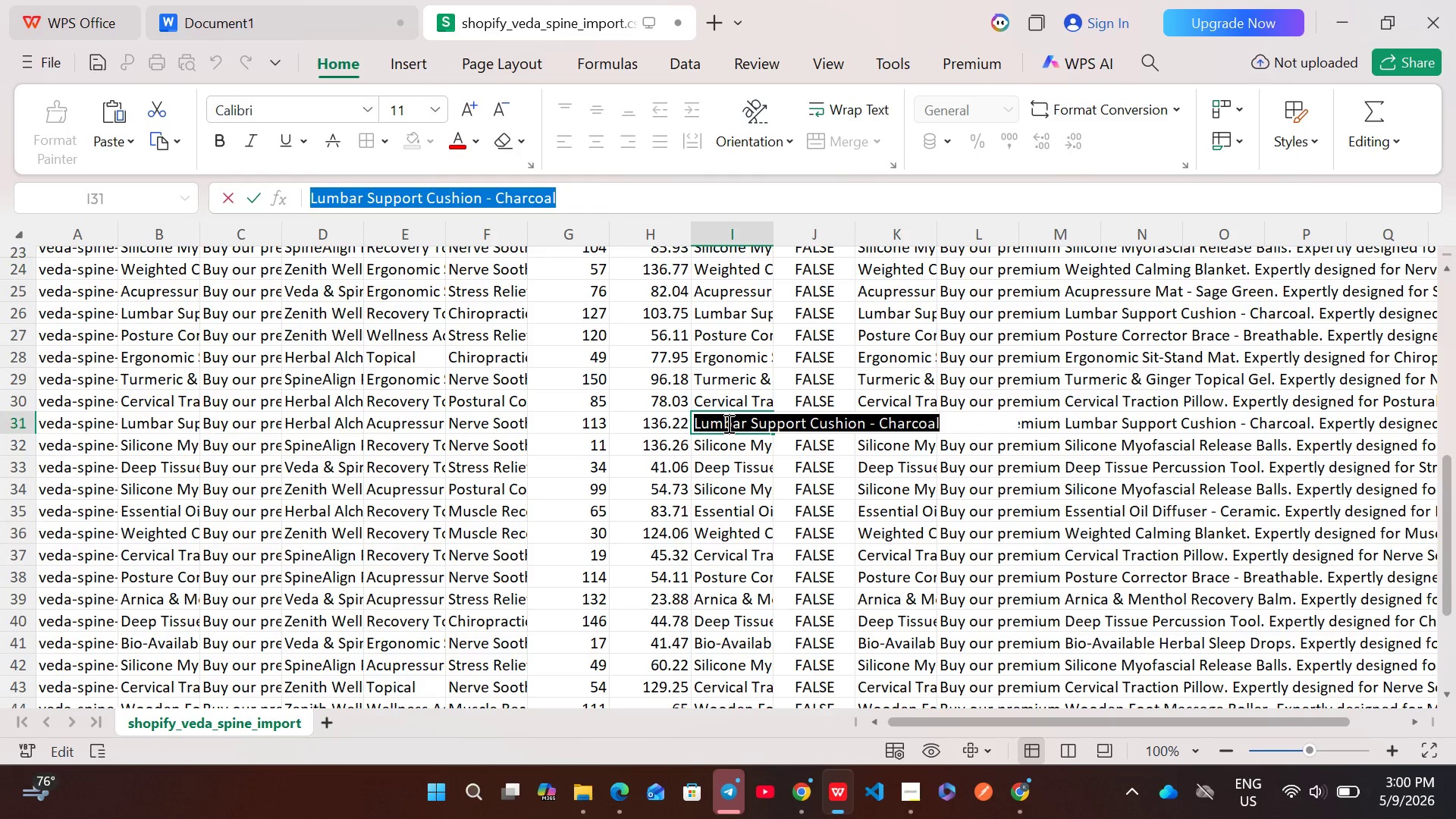 
key(Control+C)
 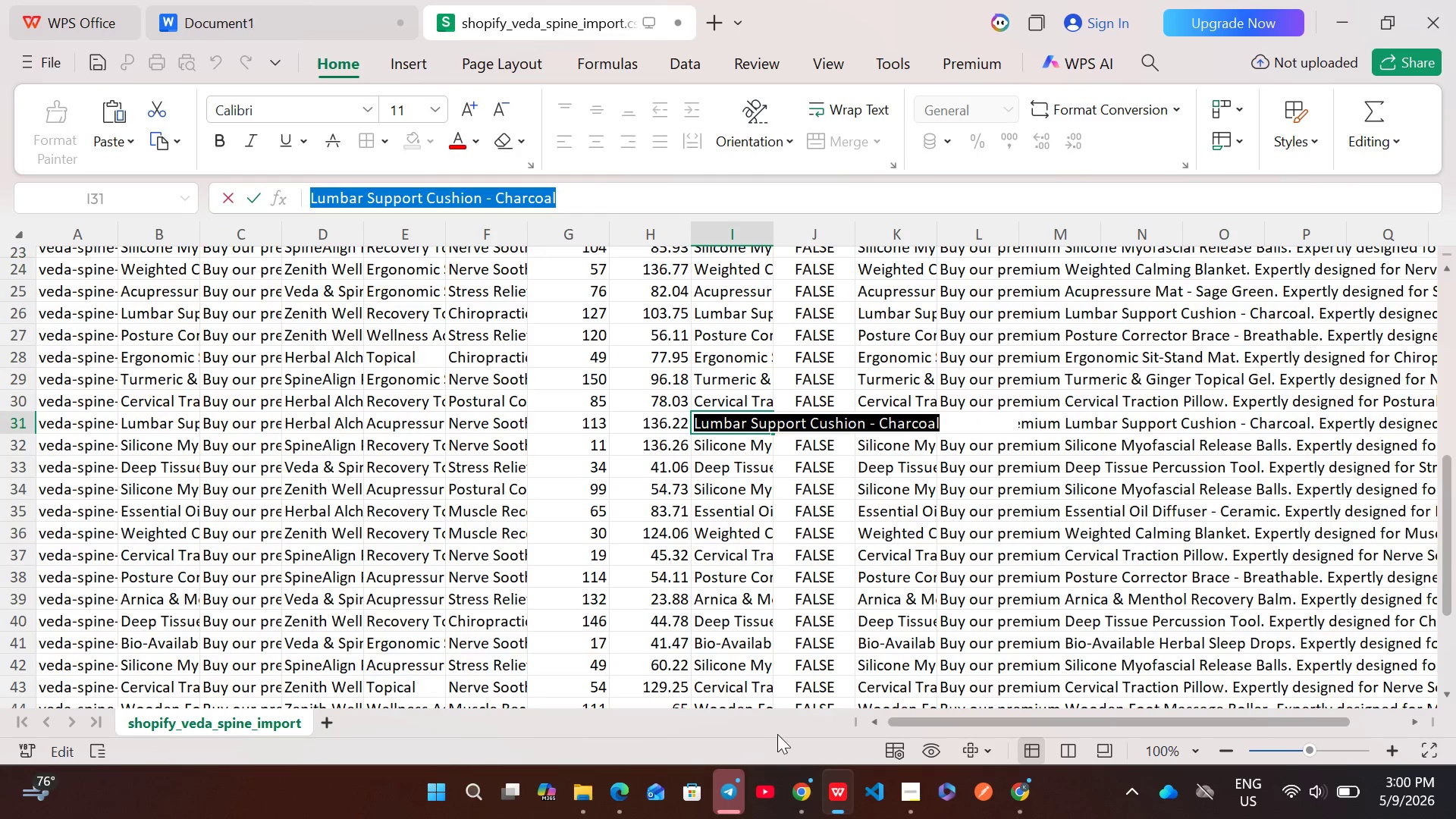 
left_click([801, 789])
 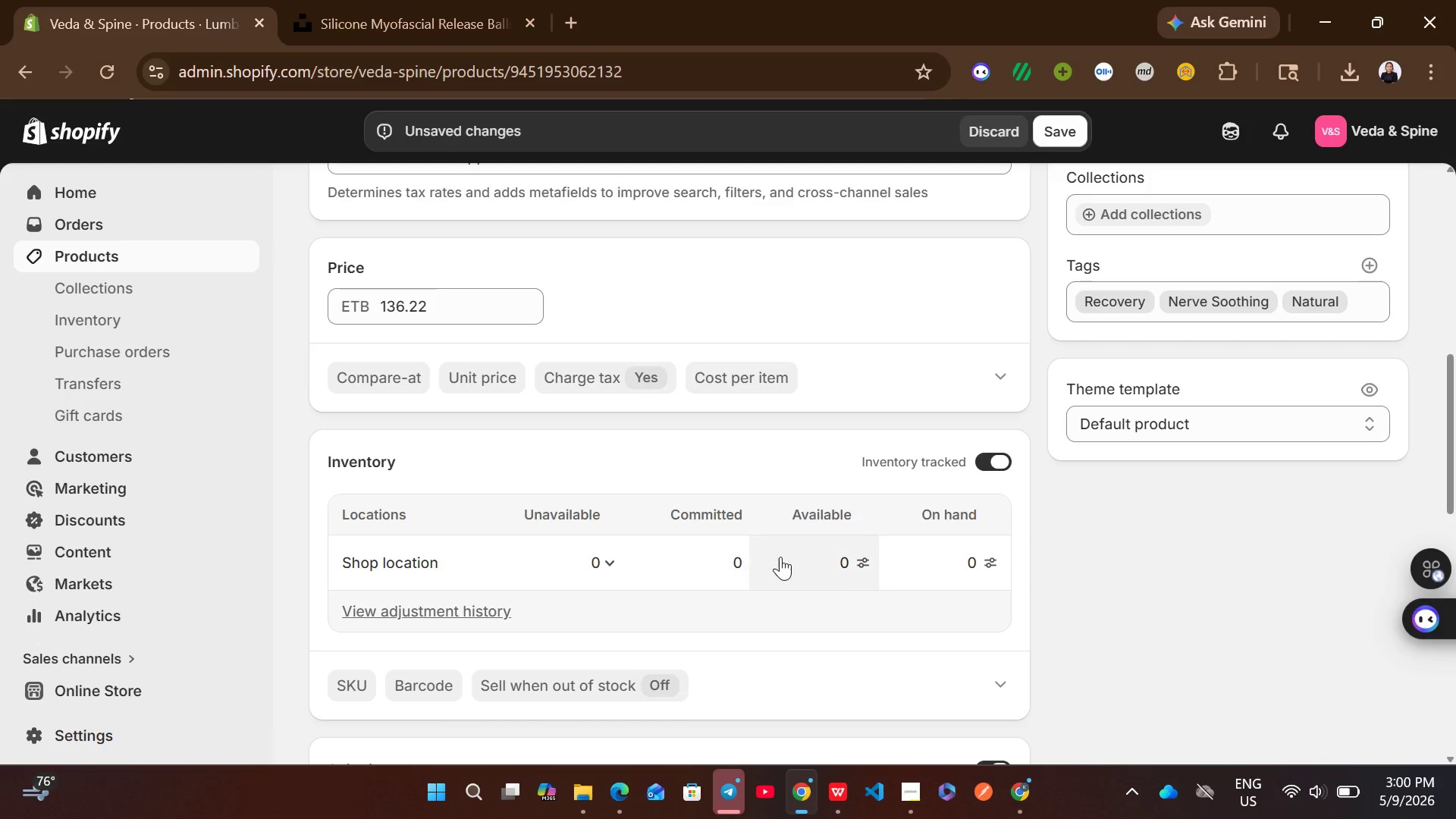 
left_click([837, 564])
 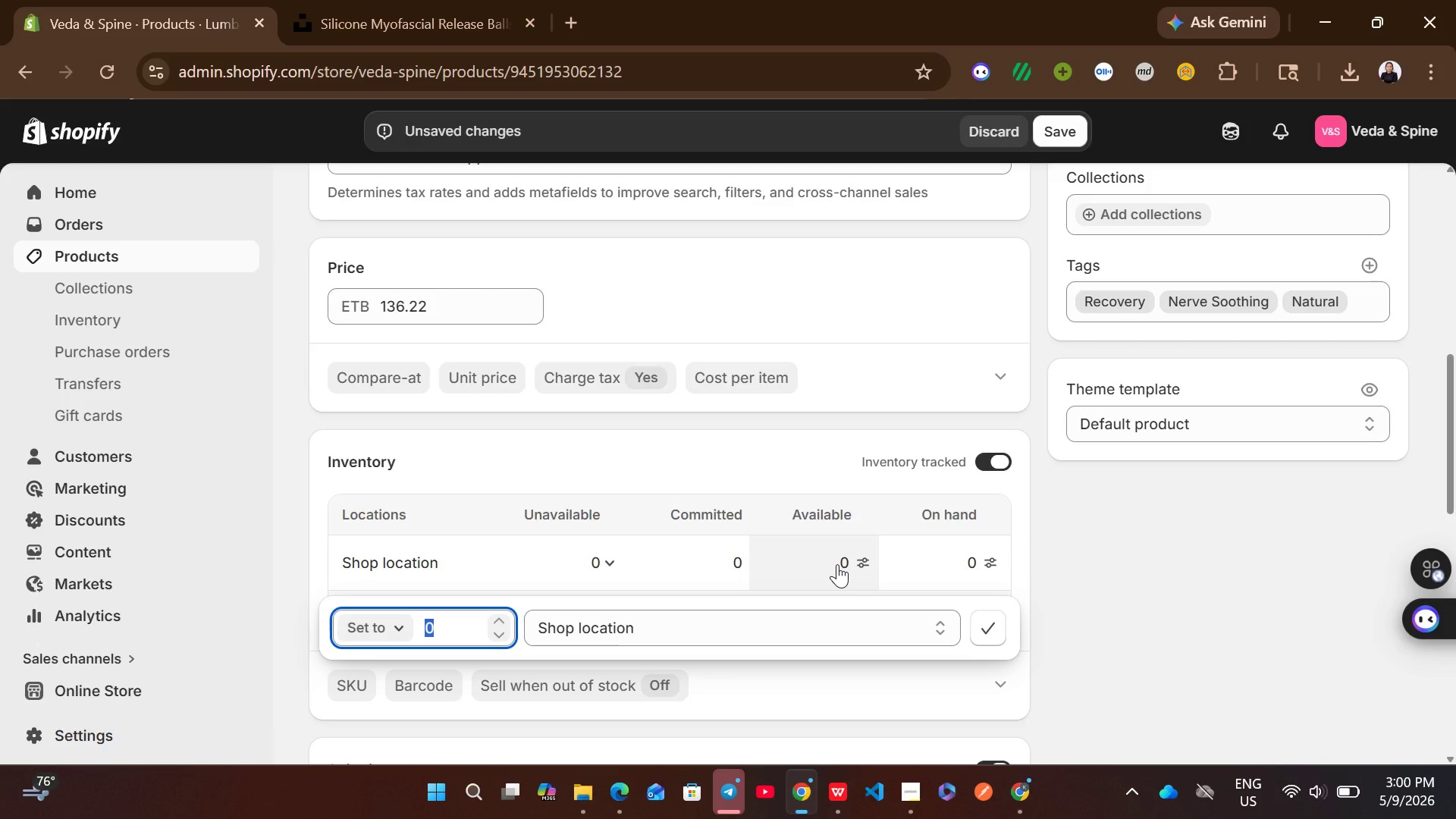 
type(113)
 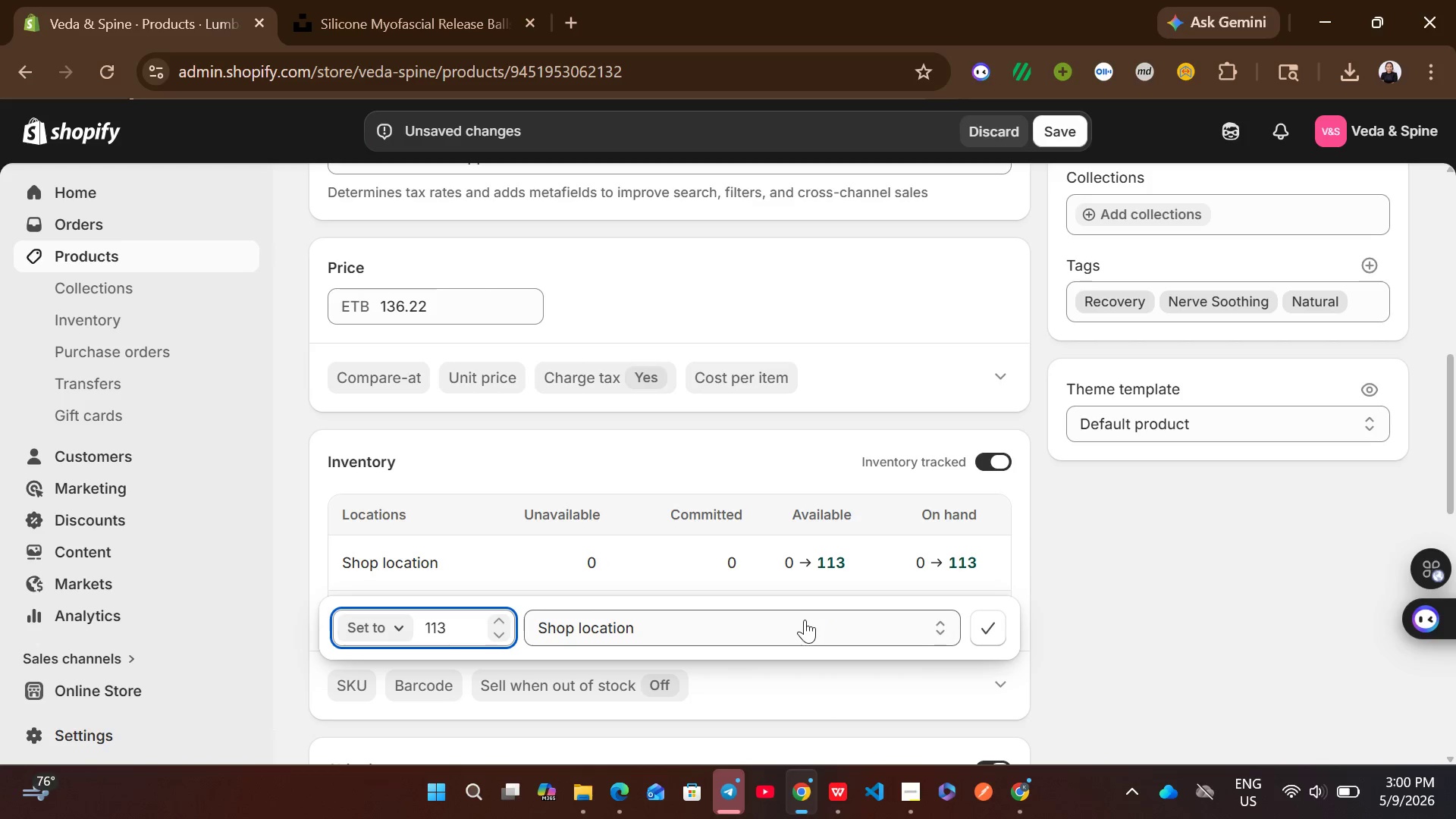 
left_click([992, 619])
 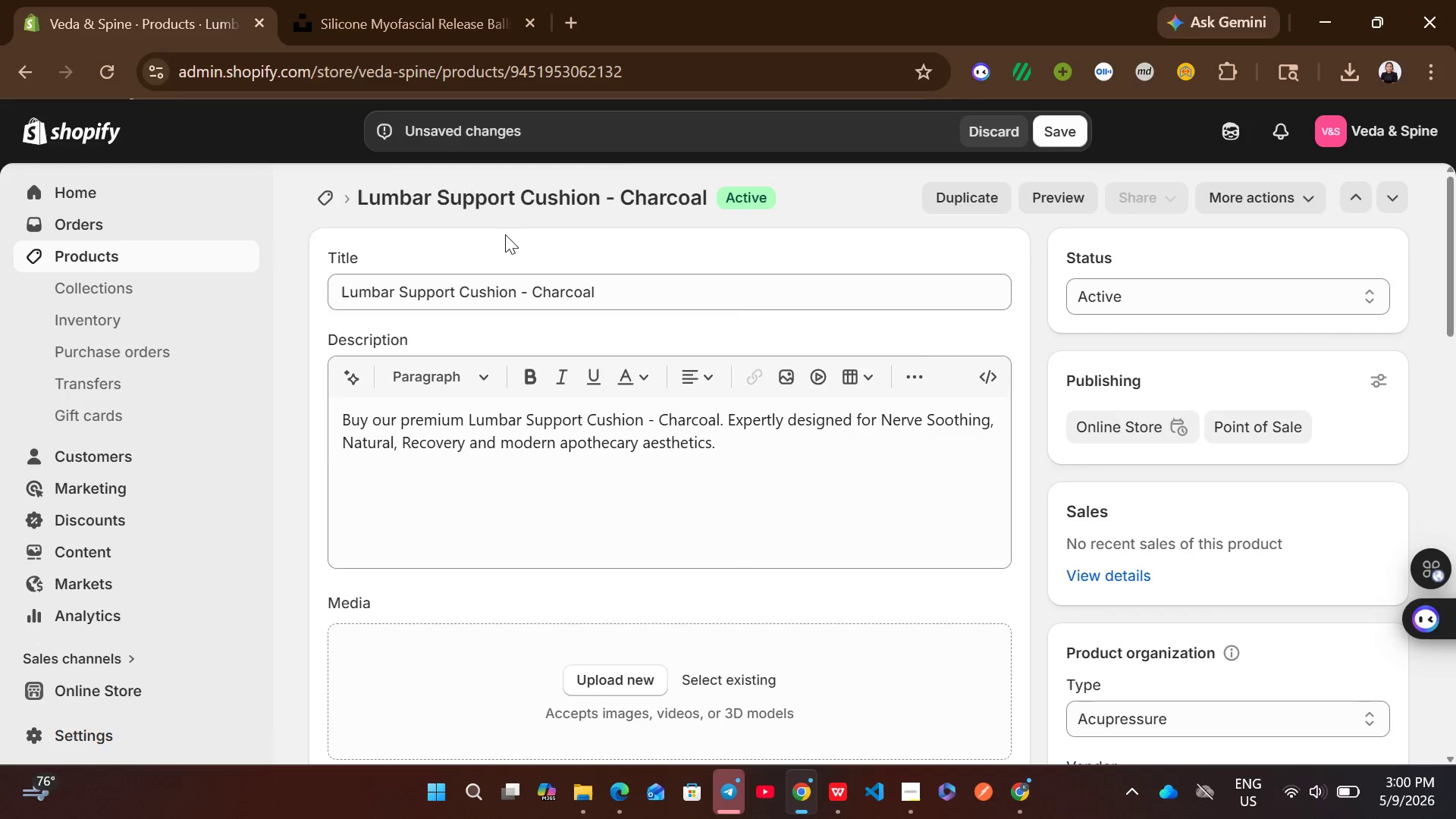 
left_click([419, 0])
 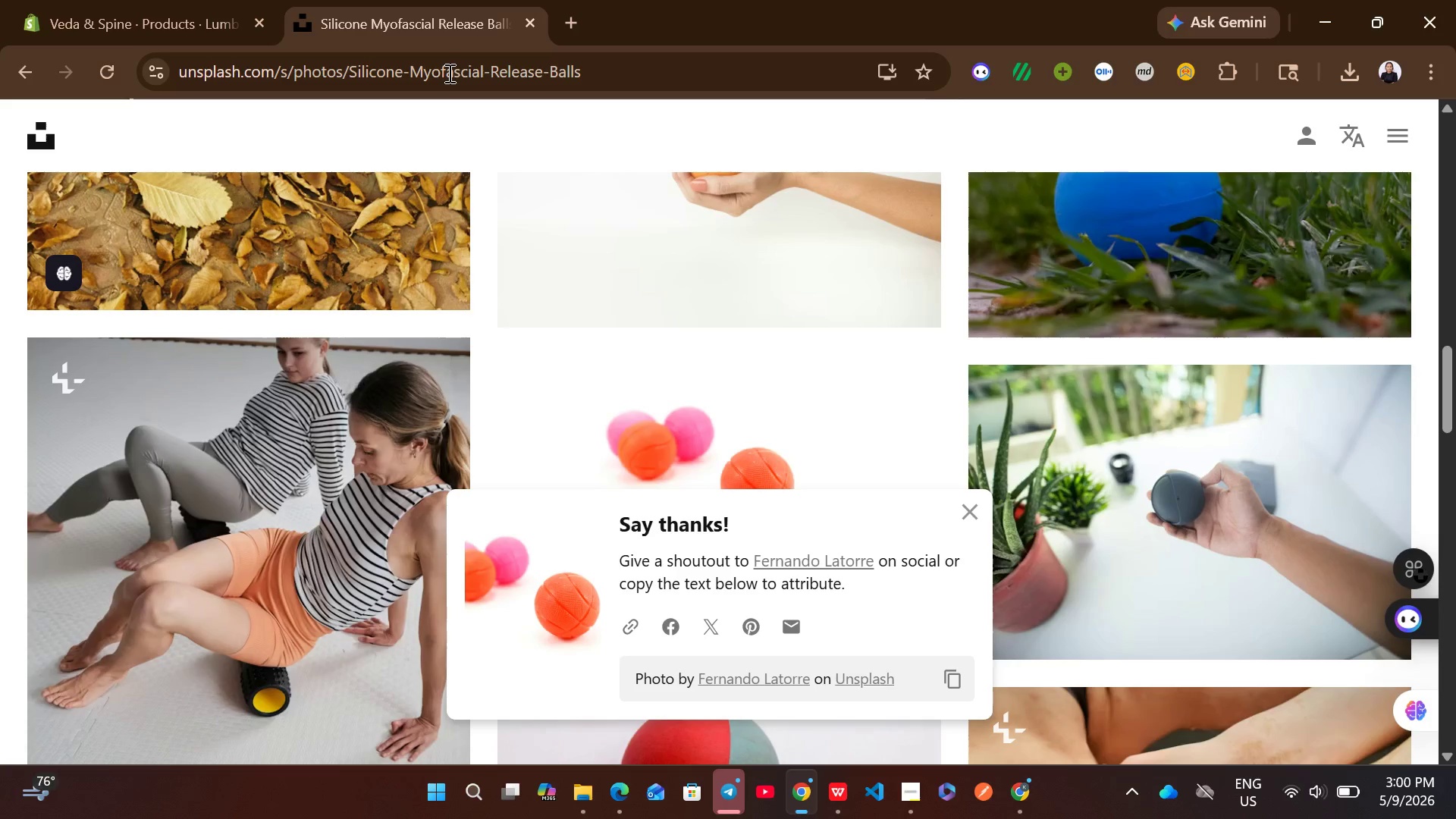 
mouse_move([507, 335])
 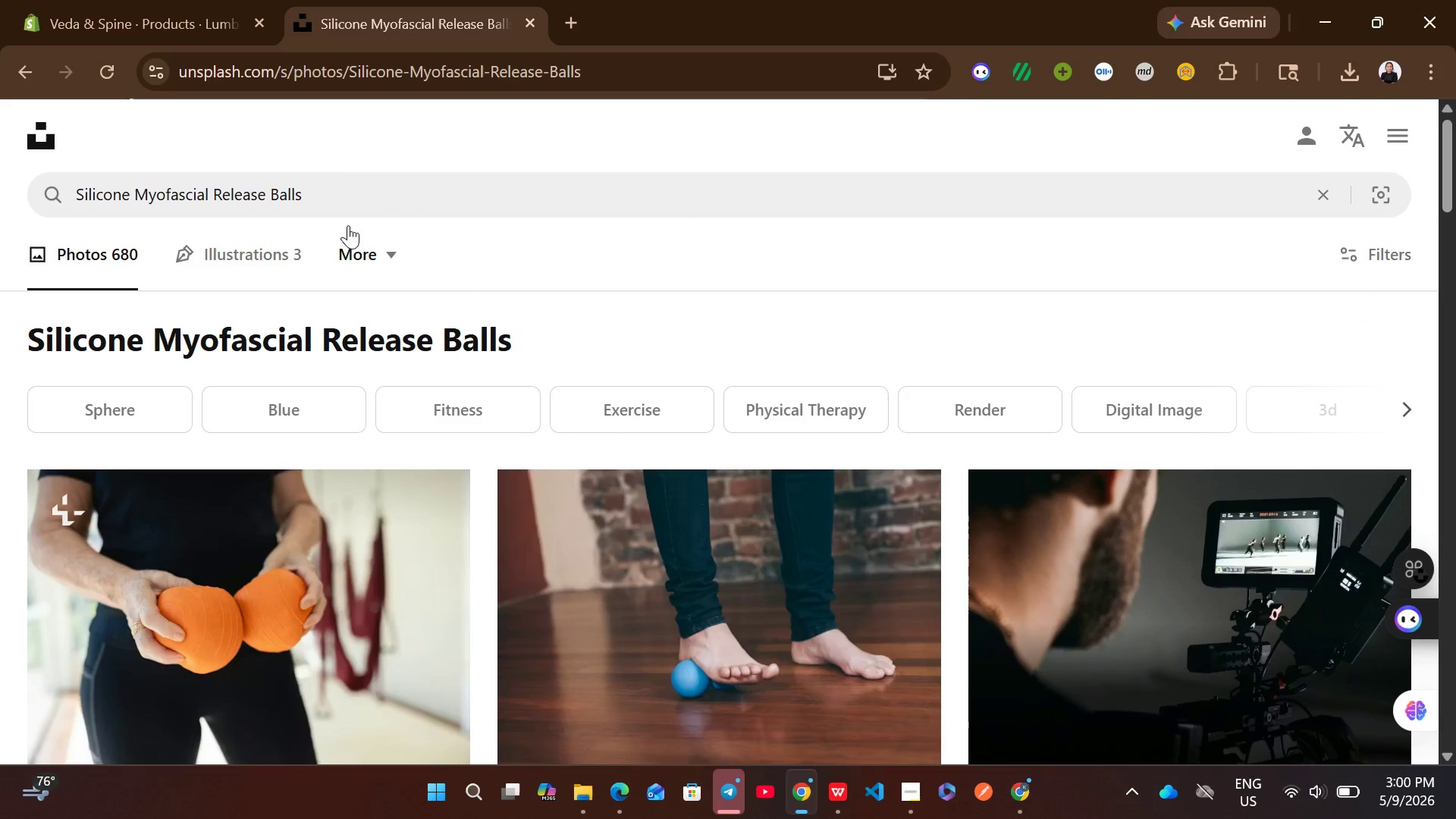 
left_click([306, 177])
 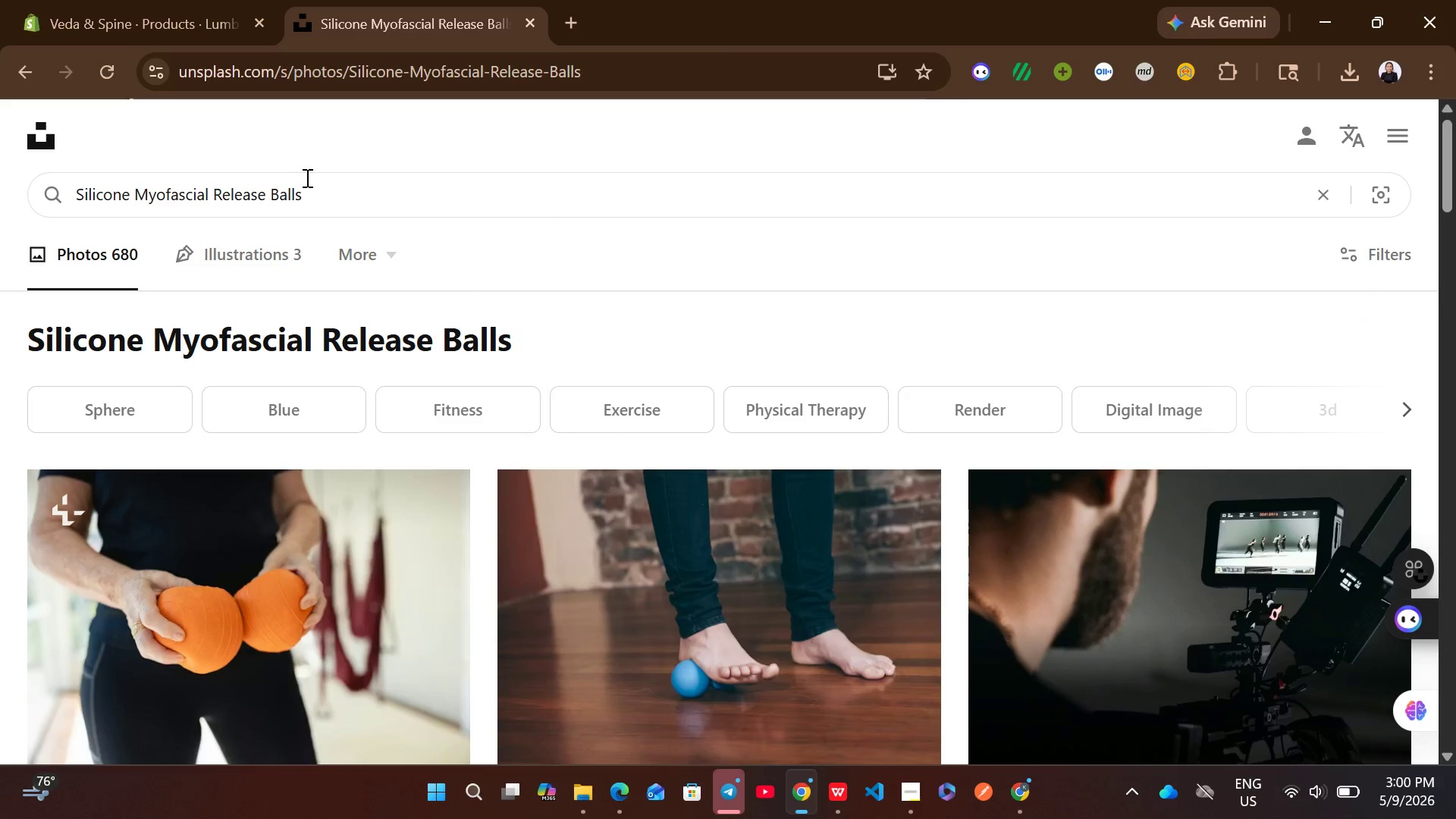 
key(Control+A)
 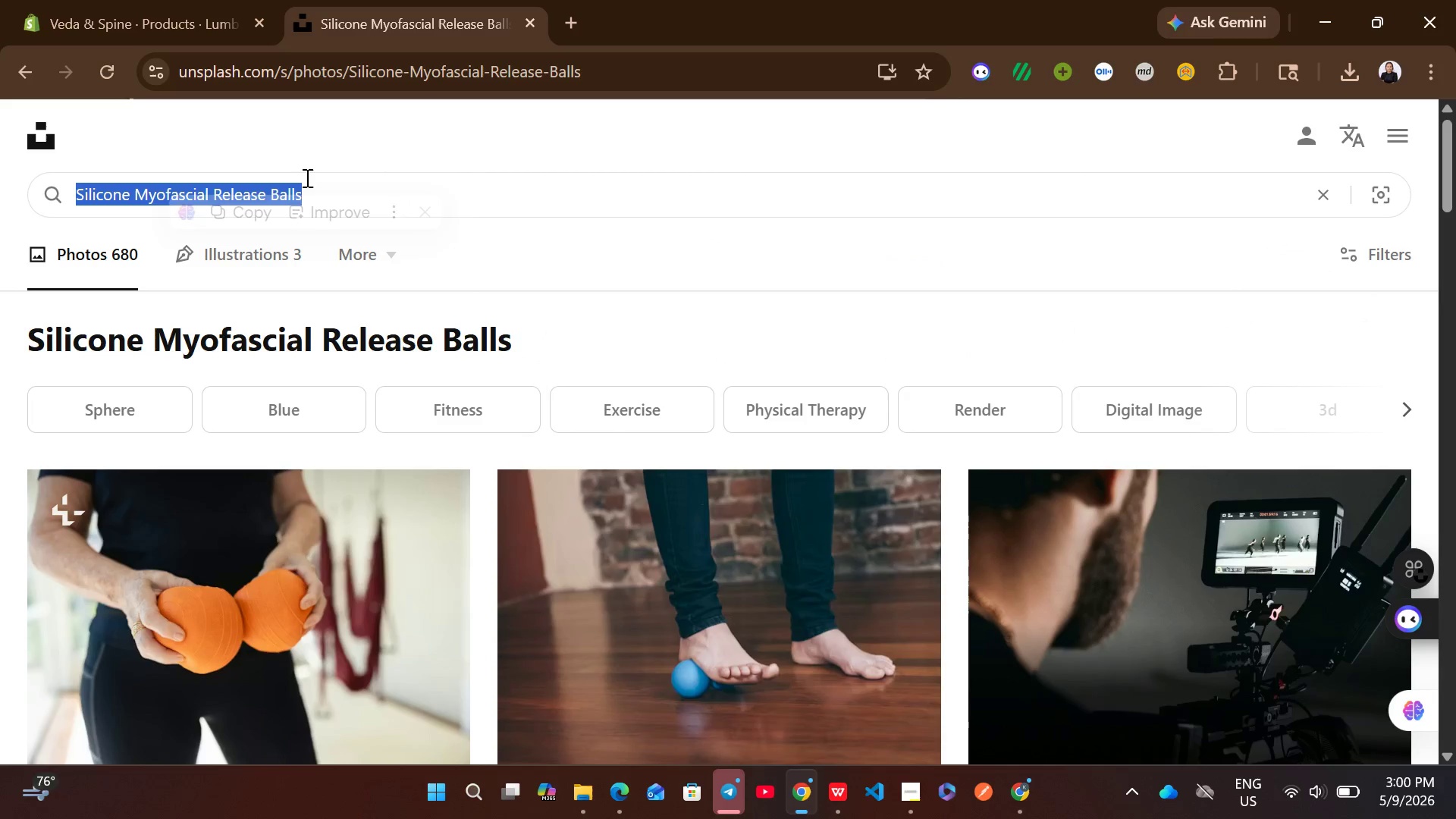 
key(Control+V)
 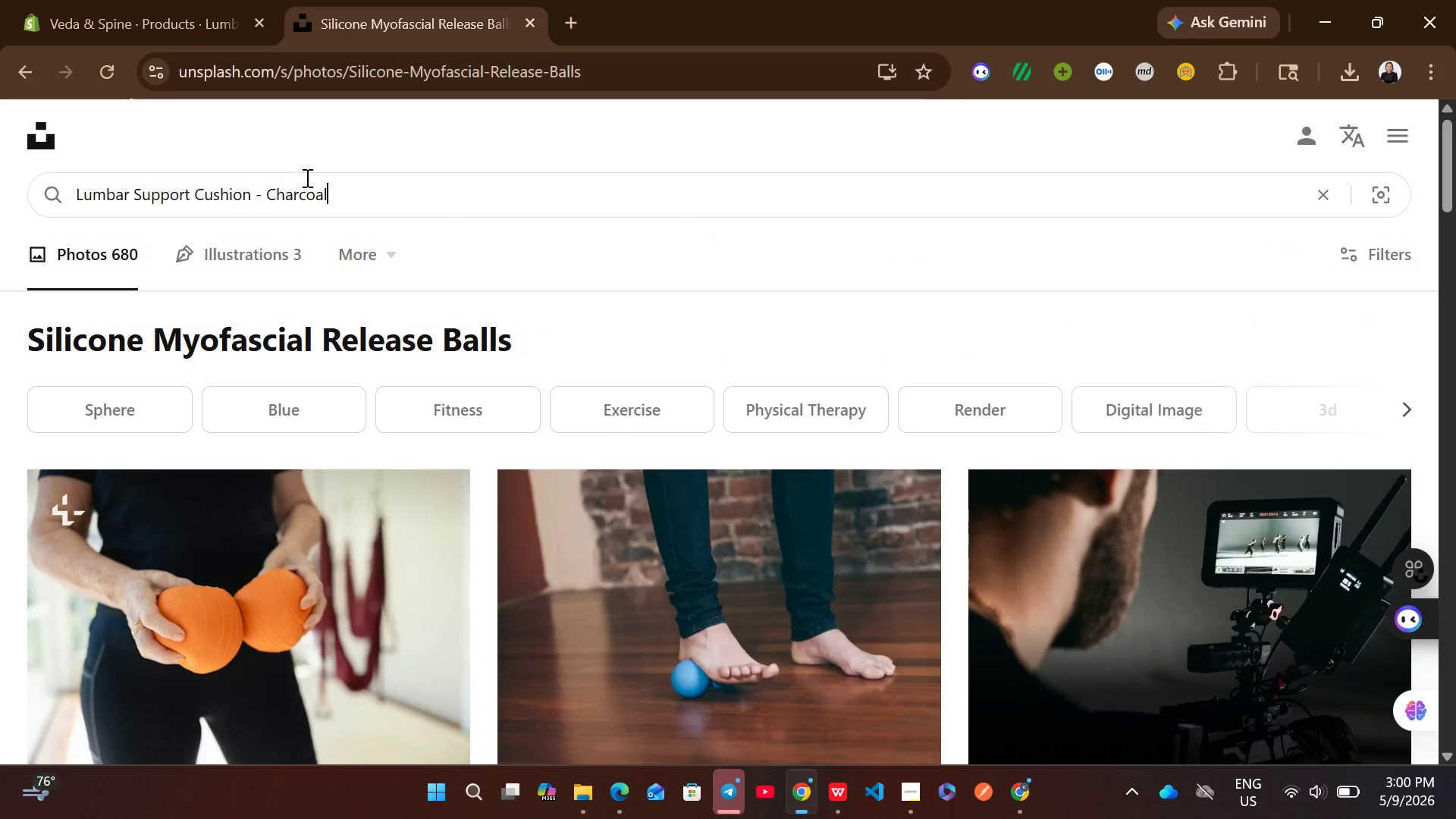 
key(Enter)
 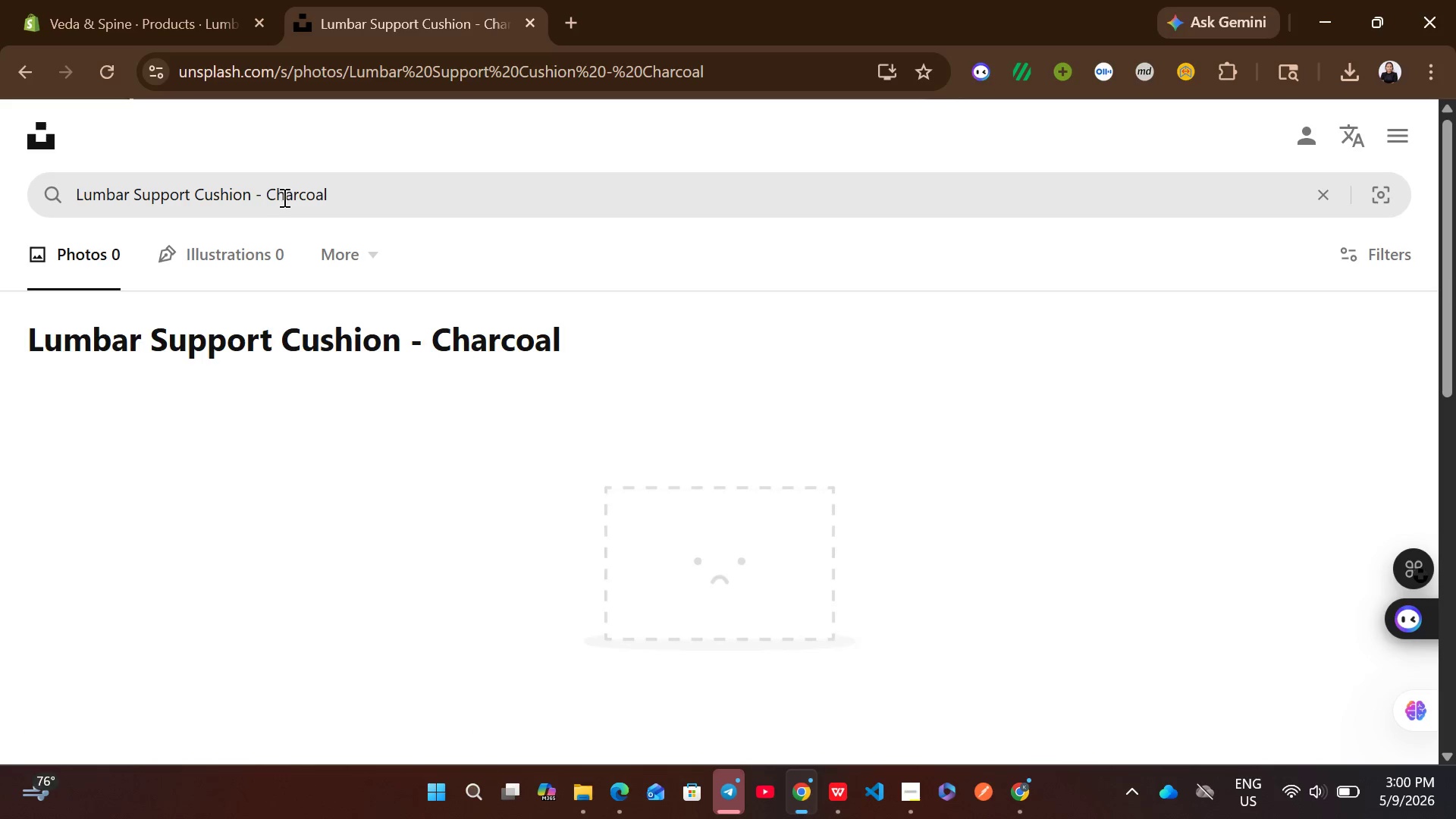 
wait(6.42)
 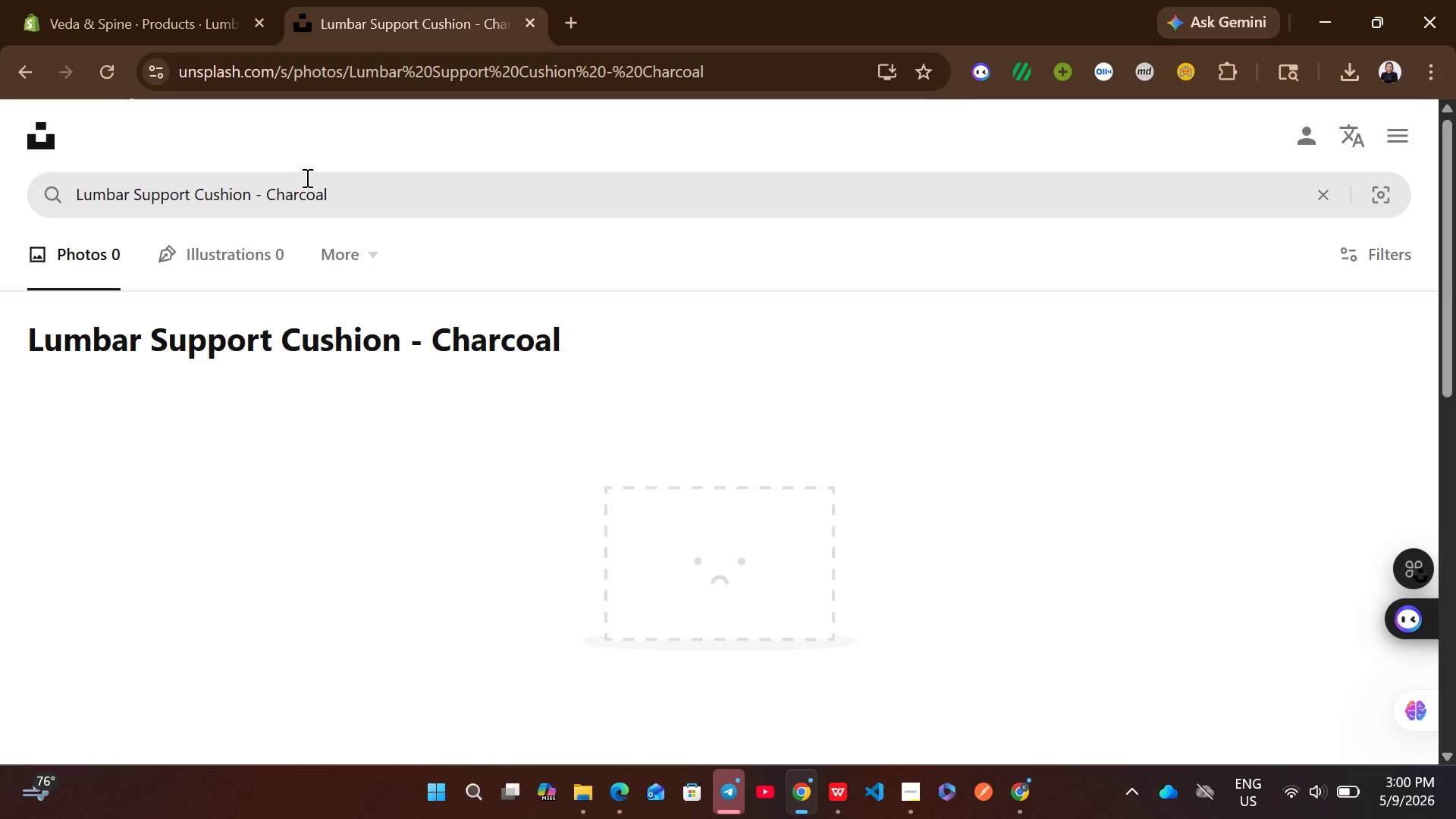 
left_click_drag(start_coordinate=[258, 193], to_coordinate=[350, 190])
 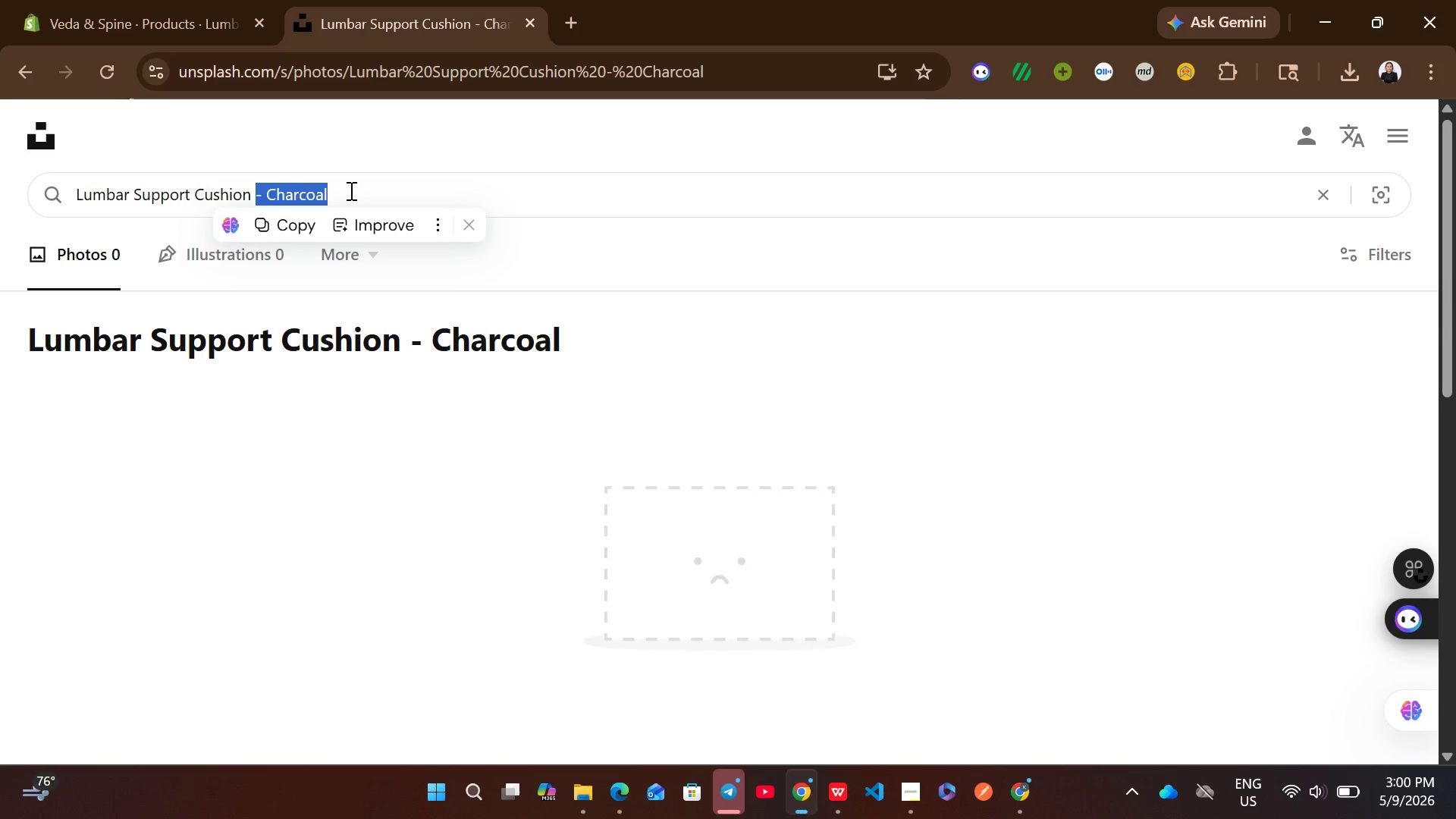 
key(Backspace)
 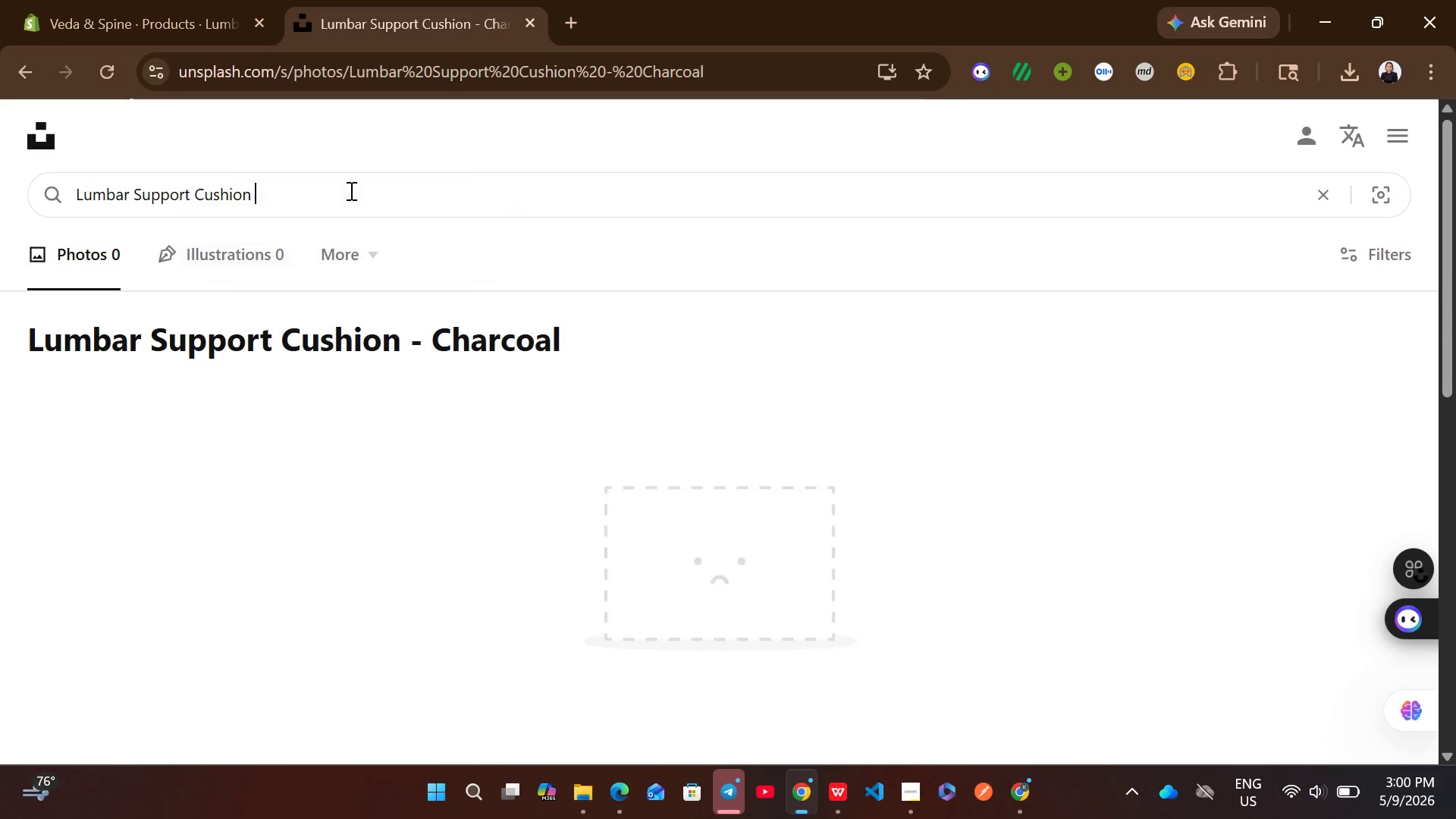 
key(Backspace)
 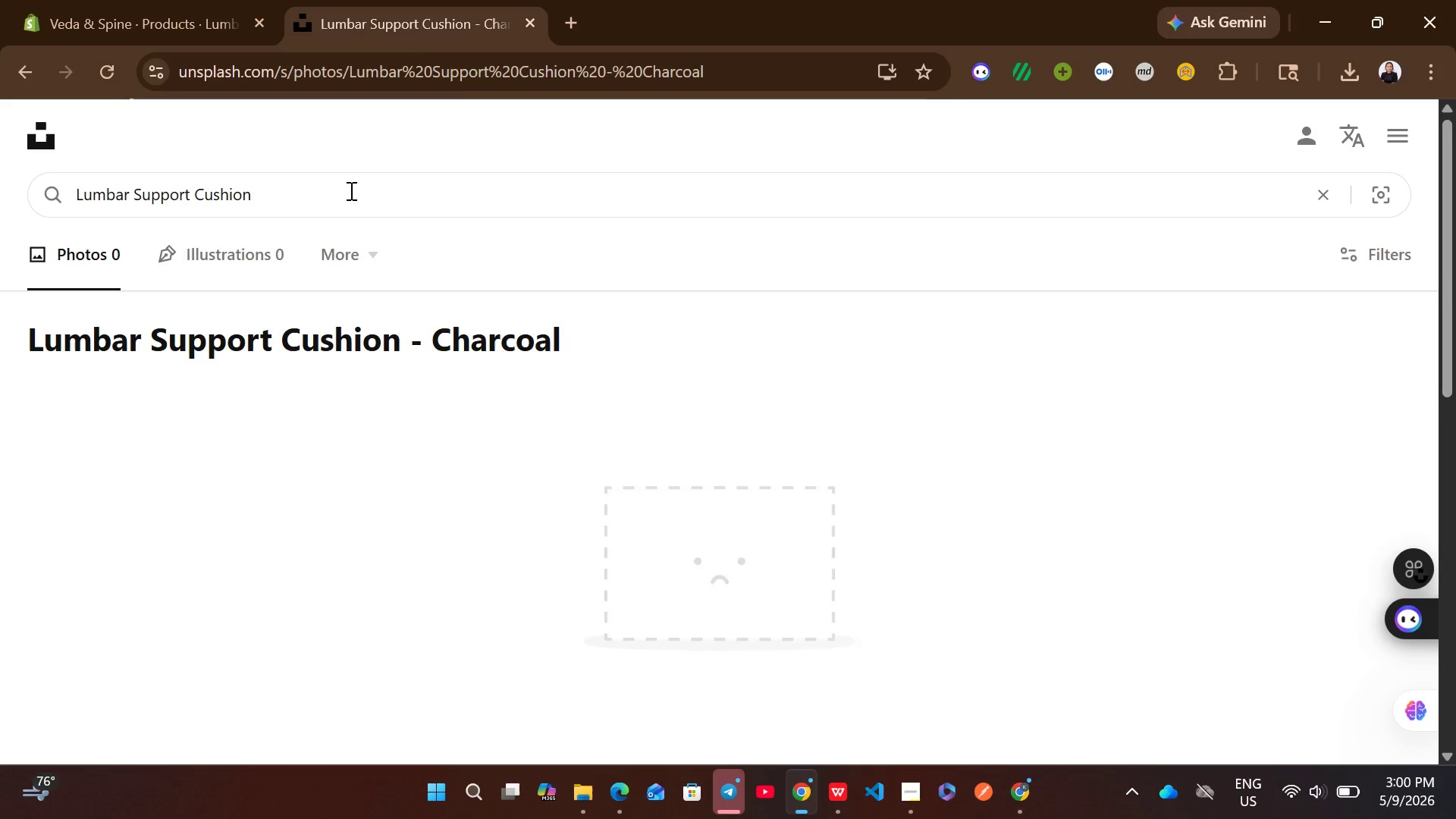 
key(Enter)
 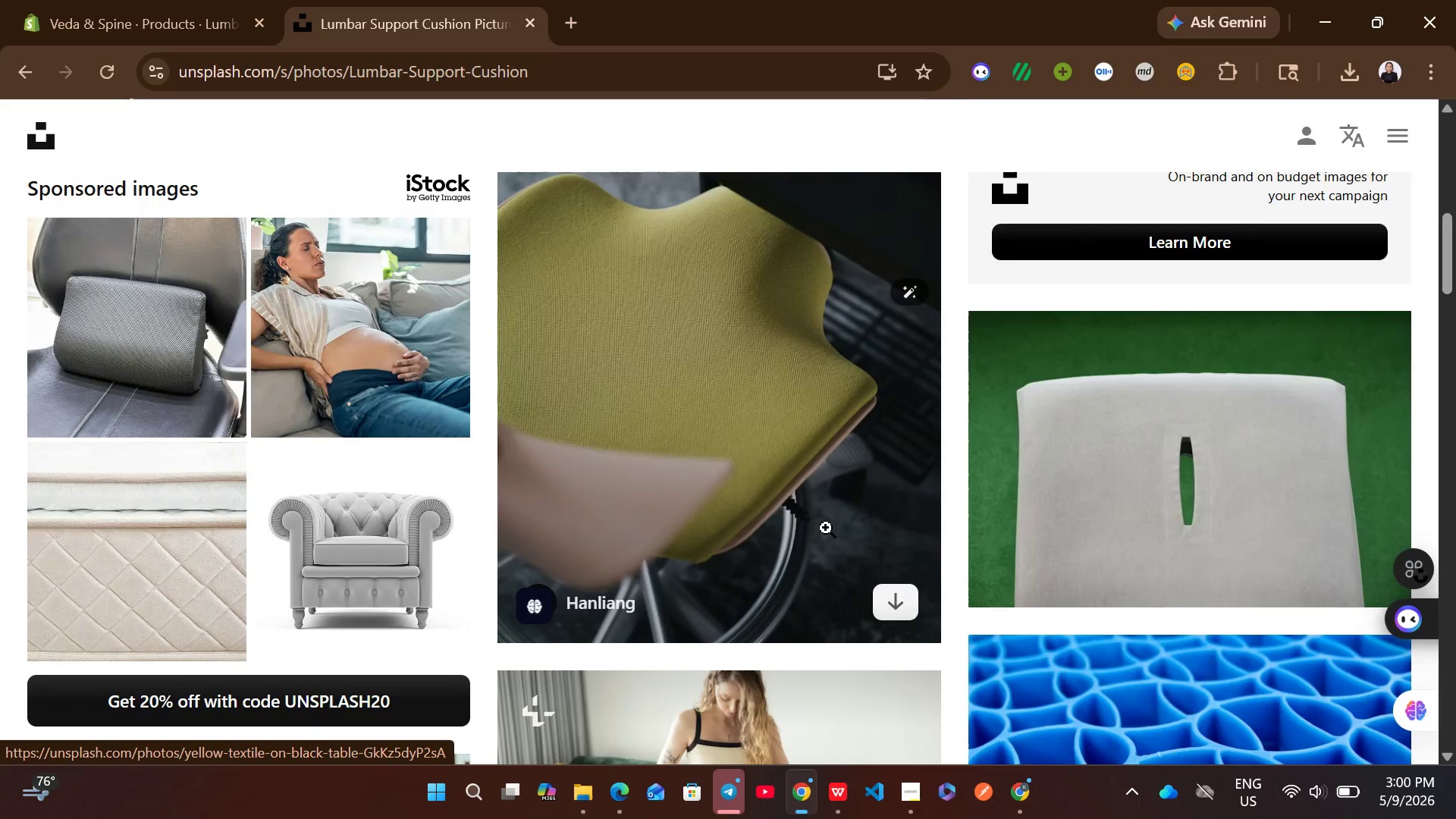 
wait(5.75)
 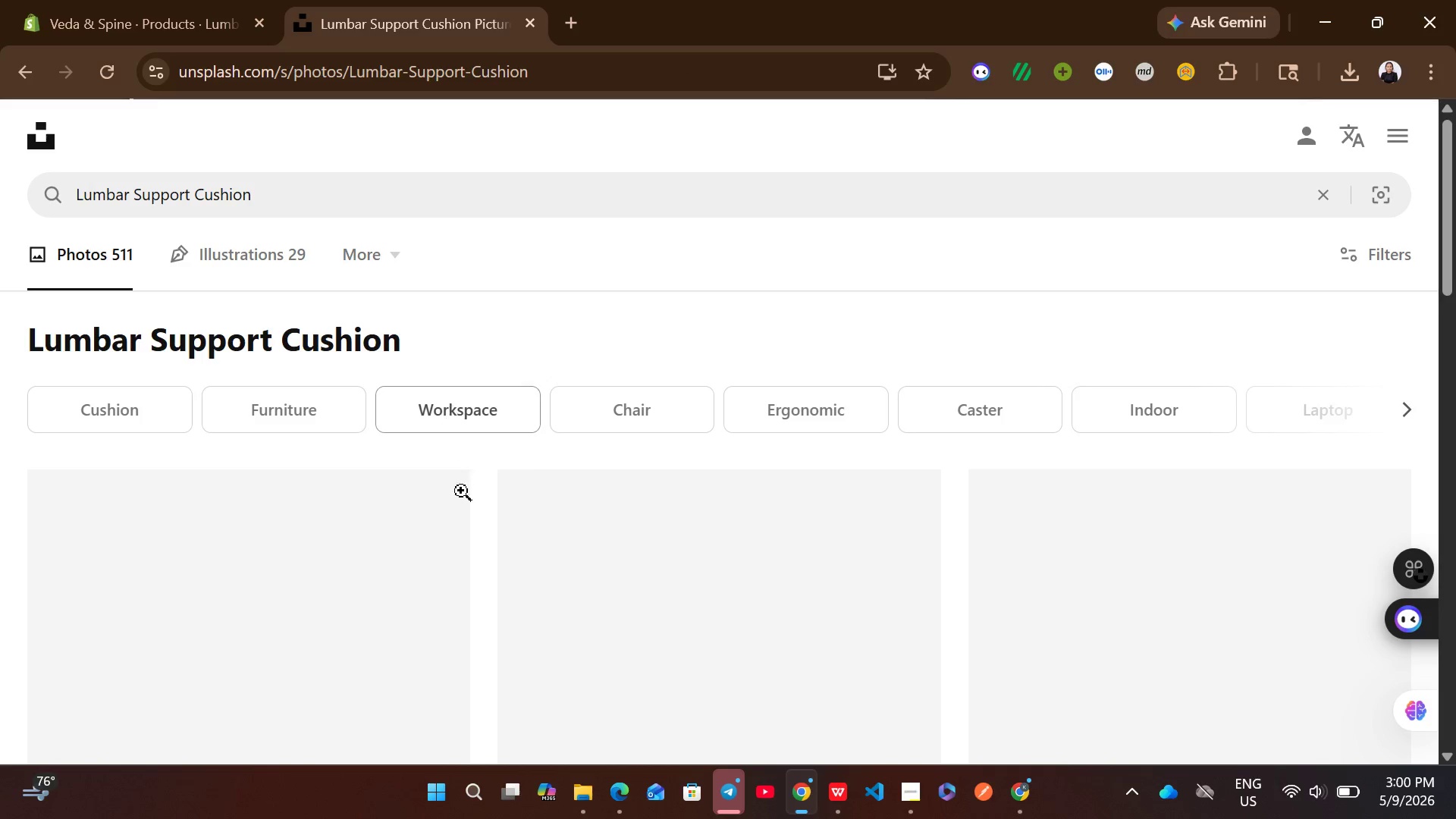 
left_click([1345, 568])
 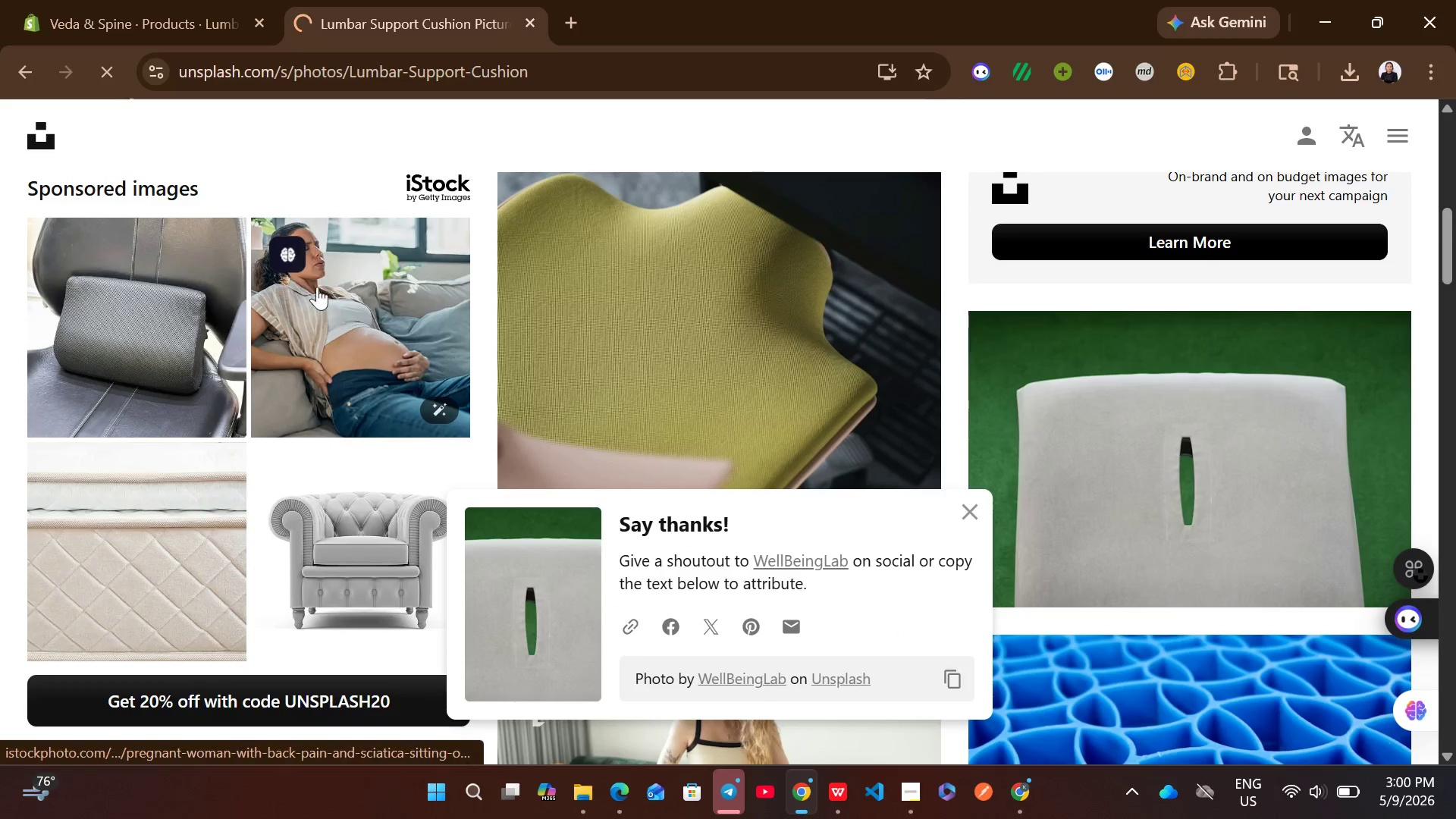 
left_click([157, 0])
 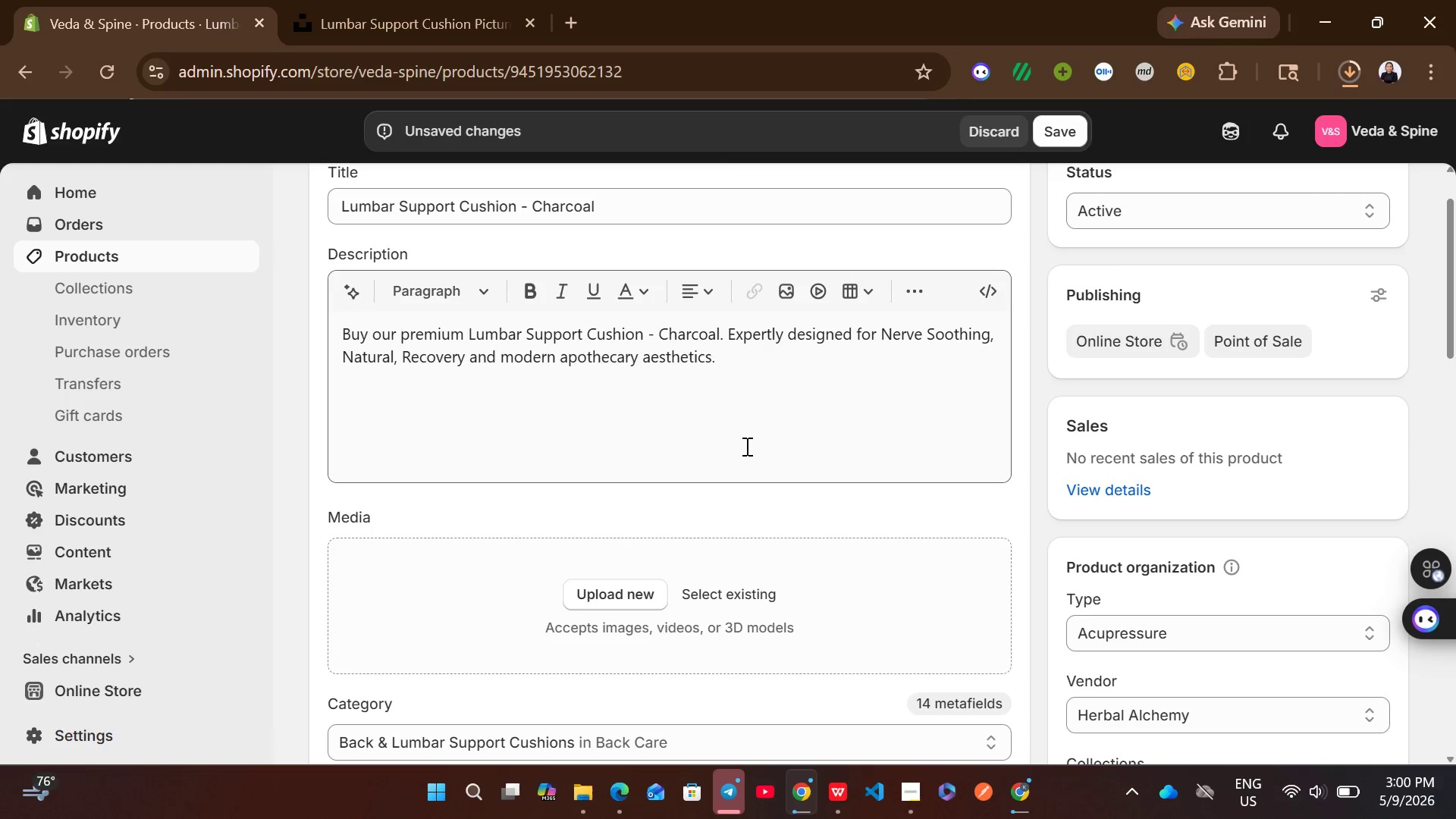 
mouse_move([774, 460])
 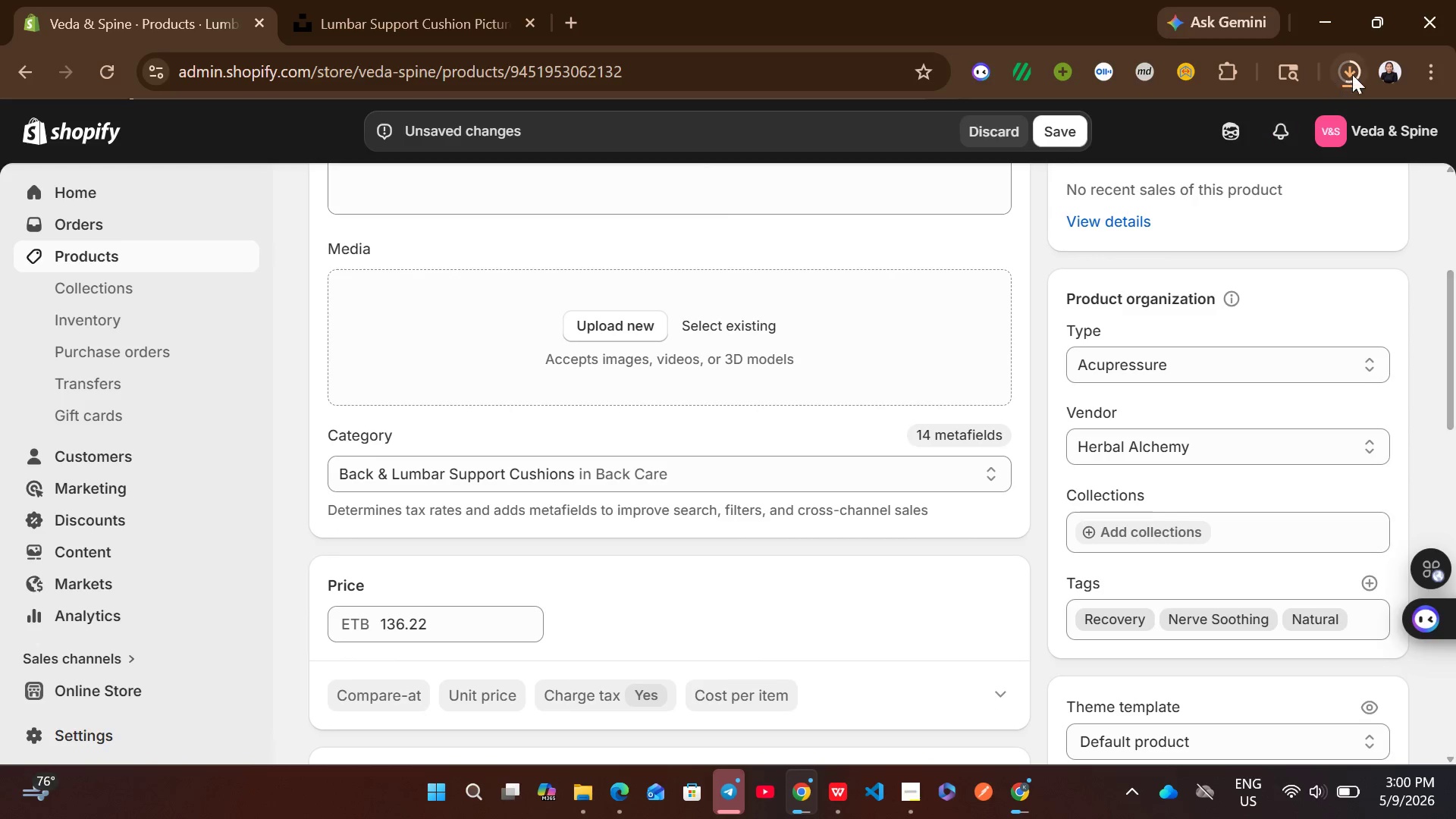 
left_click([1352, 74])
 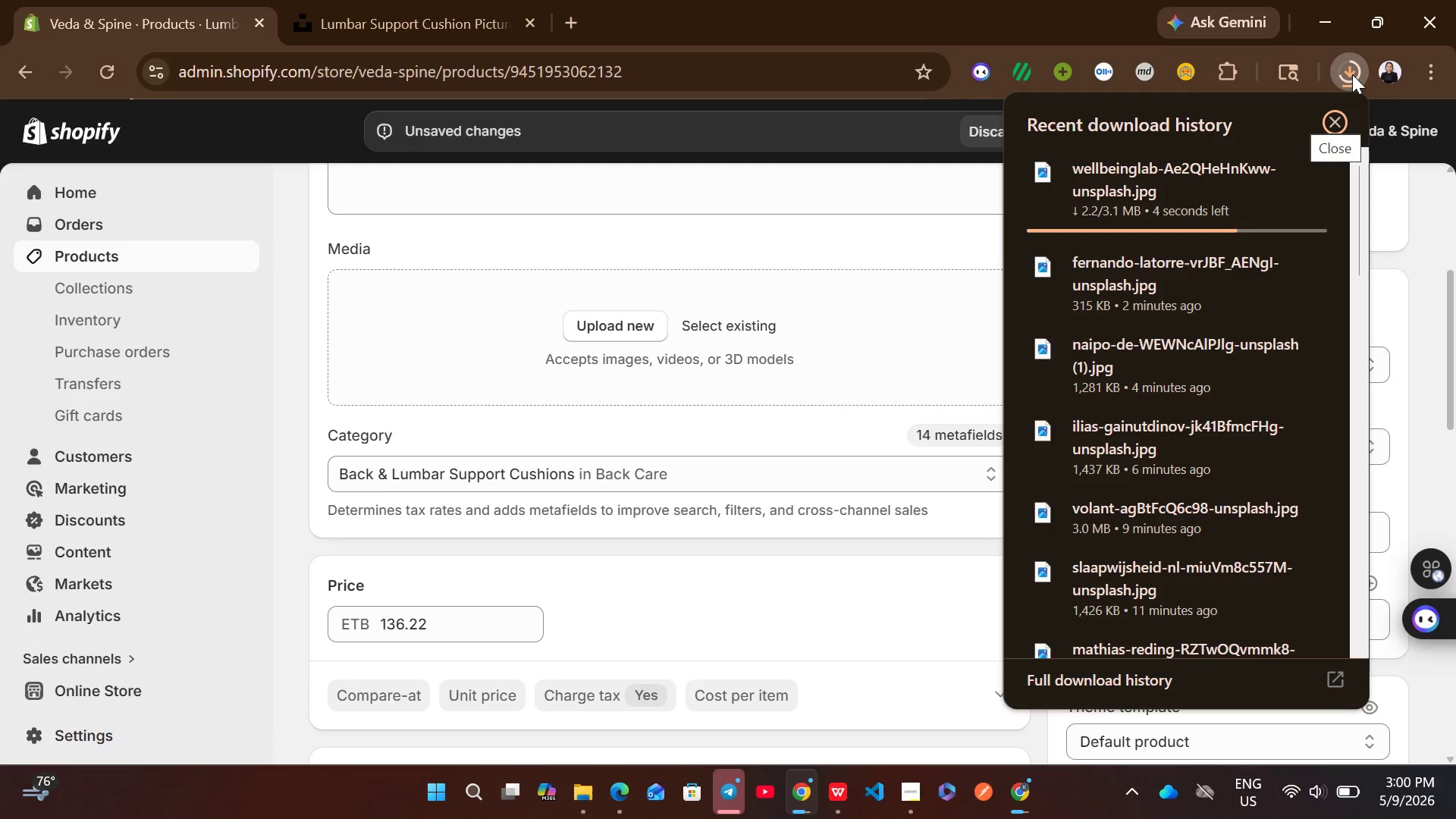 
mouse_move([1174, 155])
 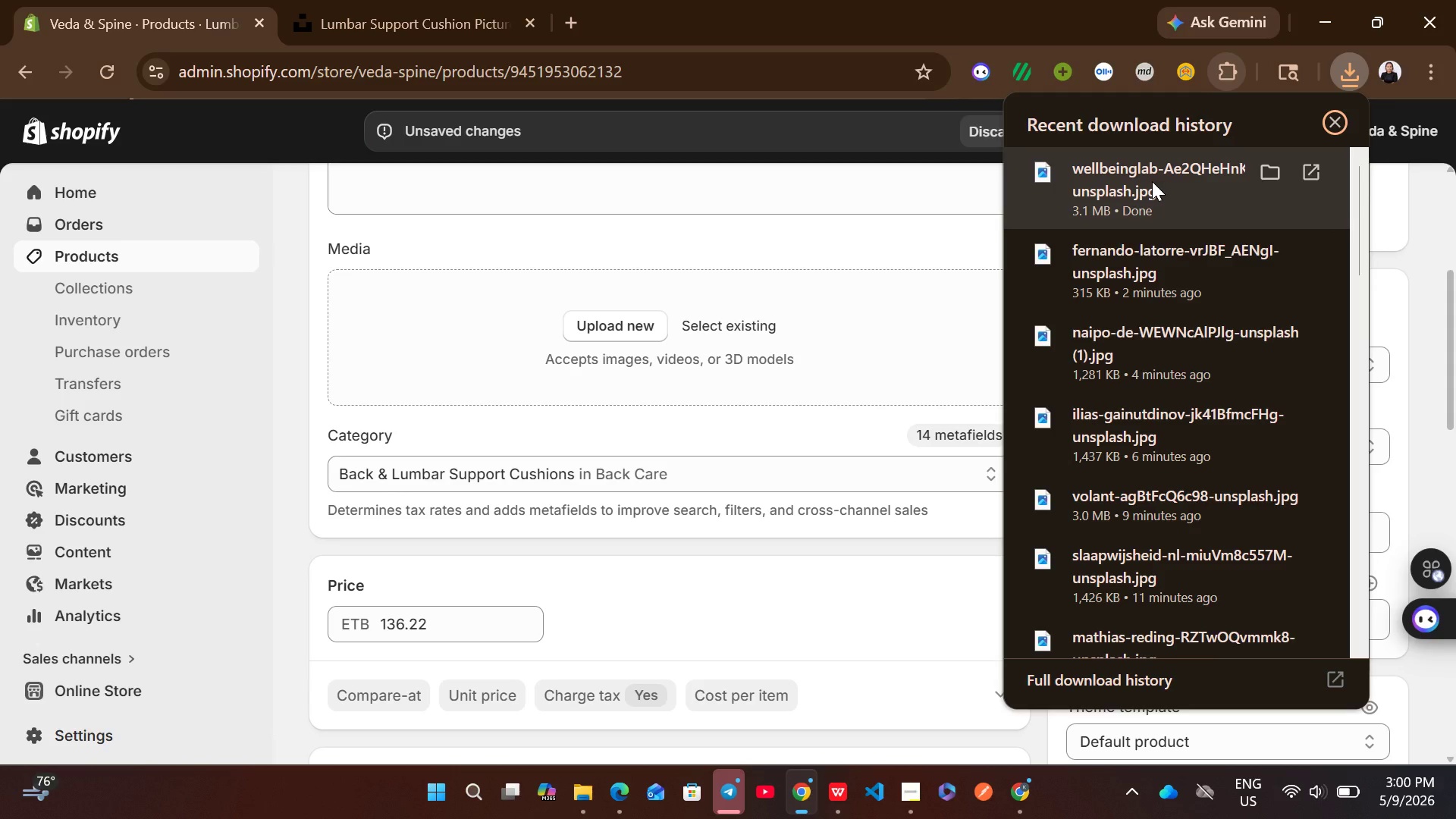 
wait(6.22)
 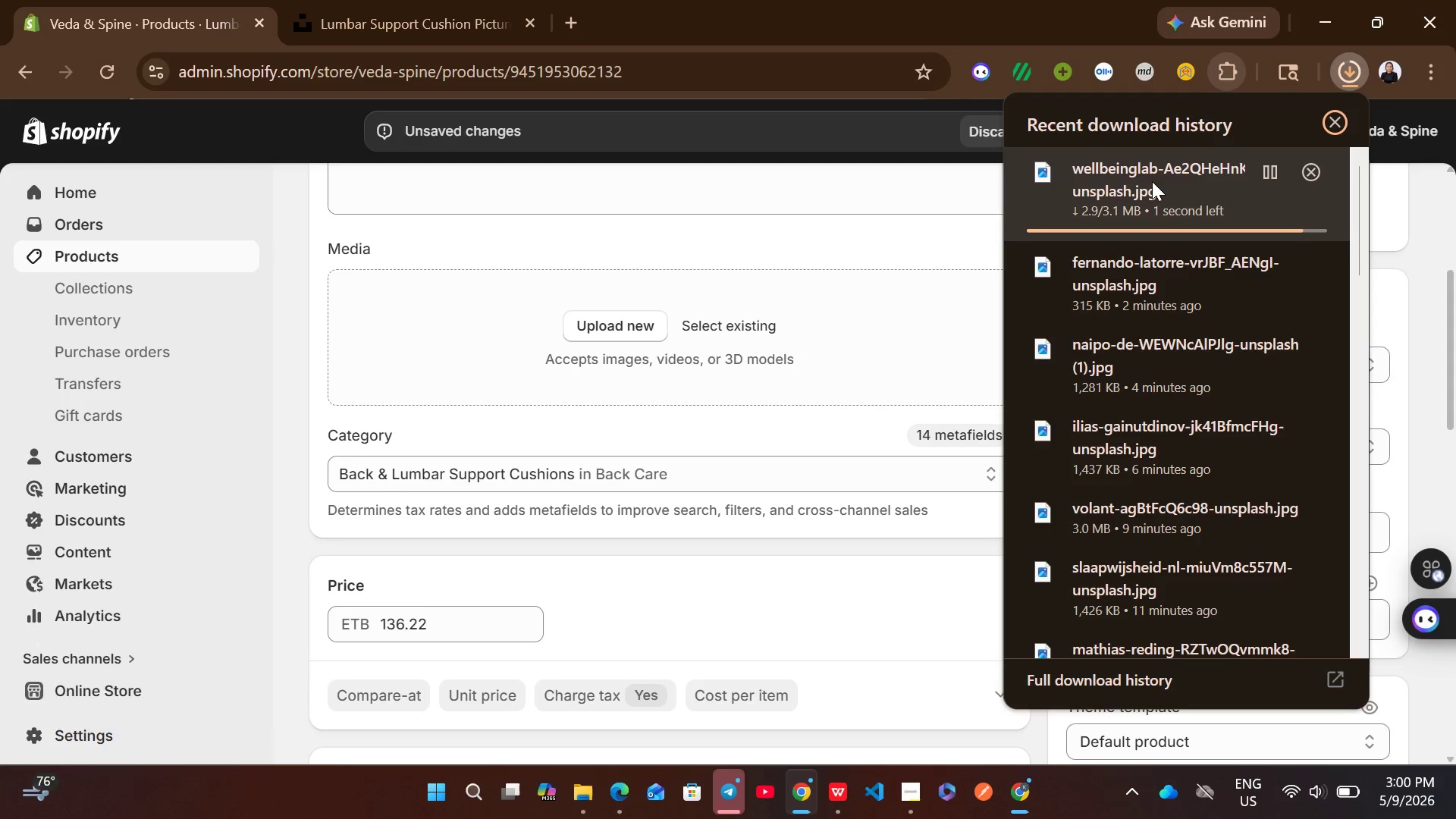 
left_click_drag(start_coordinate=[1152, 181], to_coordinate=[837, 353])
 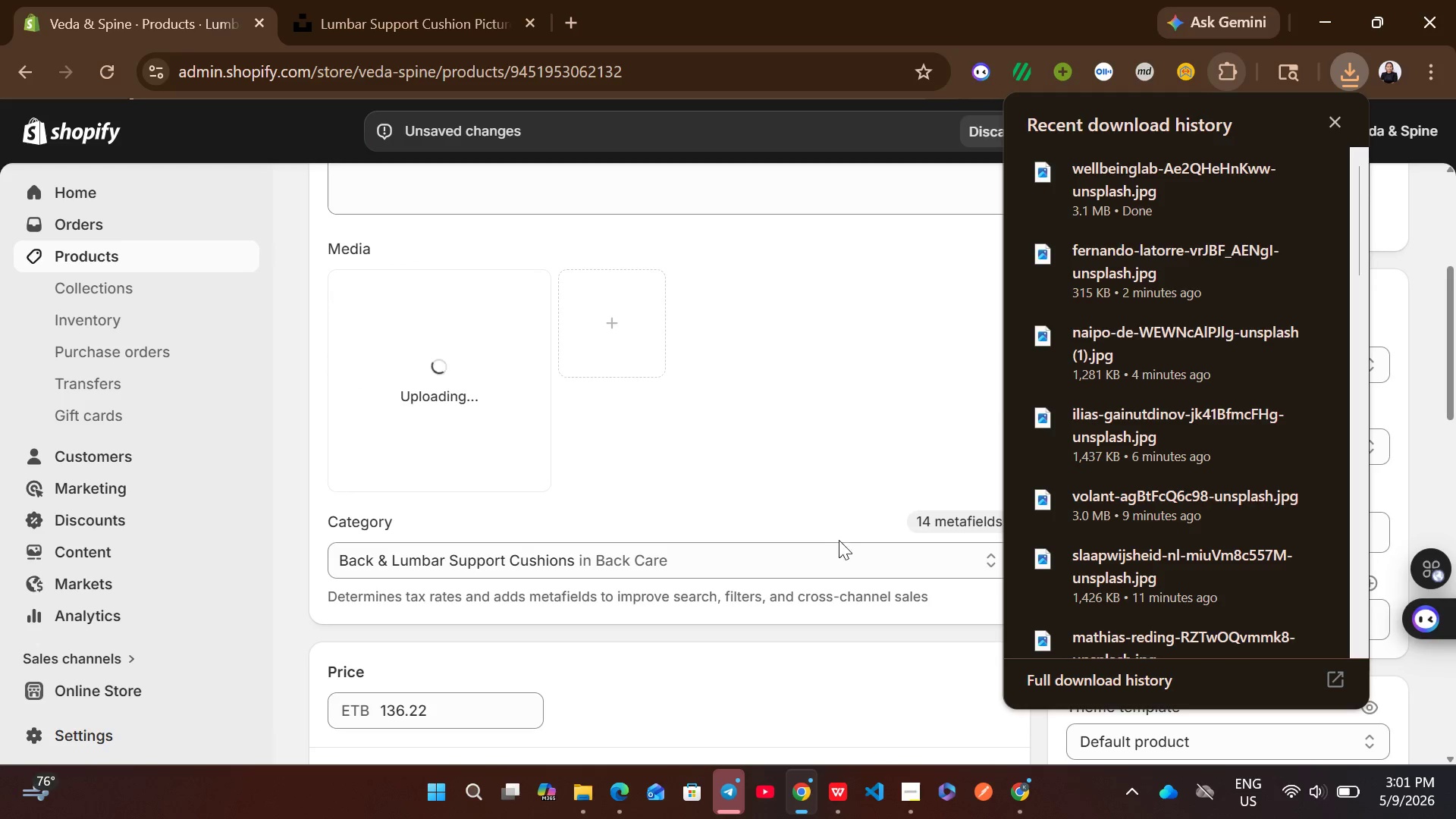 
left_click([854, 472])
 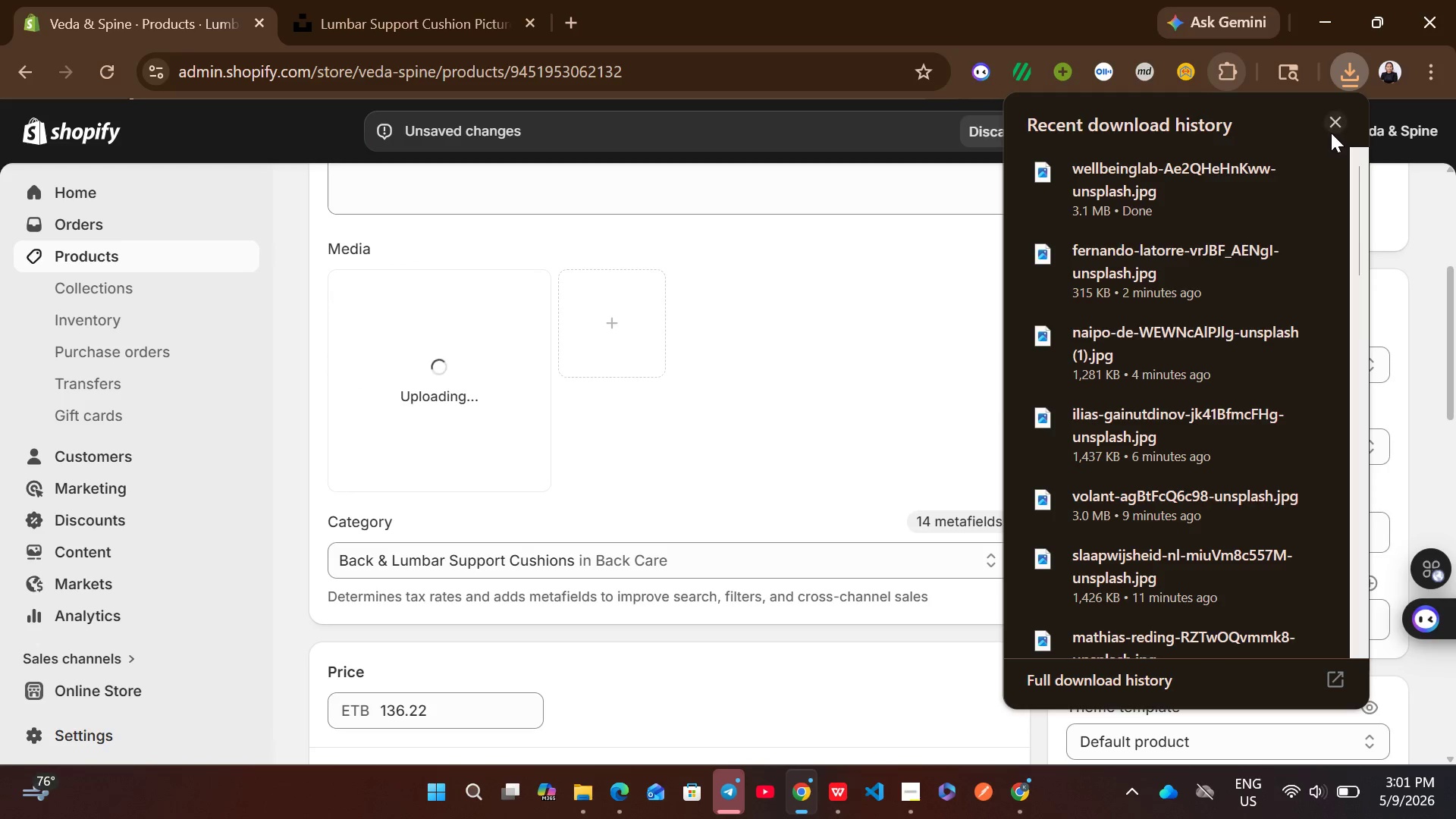 
left_click([1331, 129])
 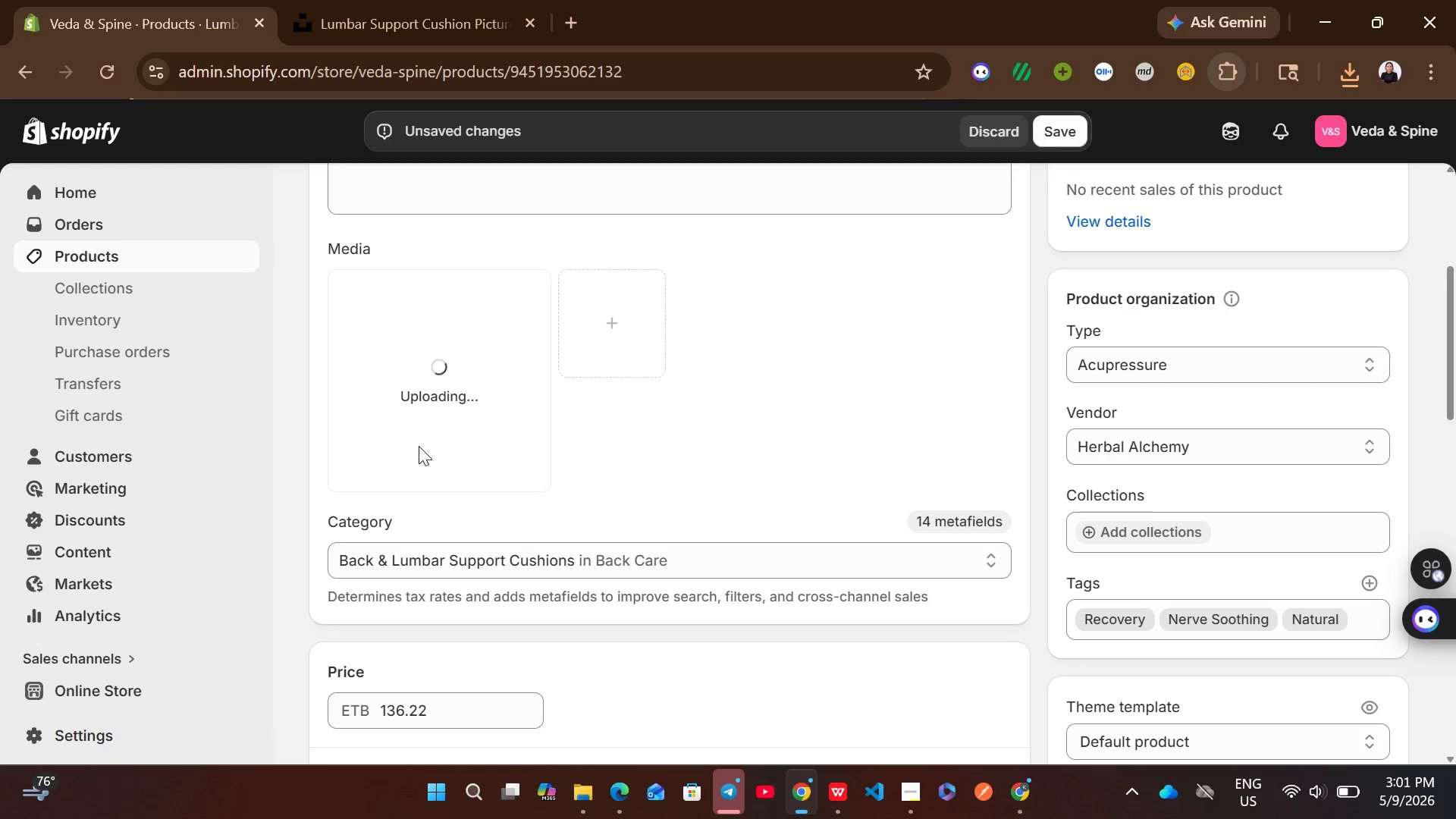 
wait(12.26)
 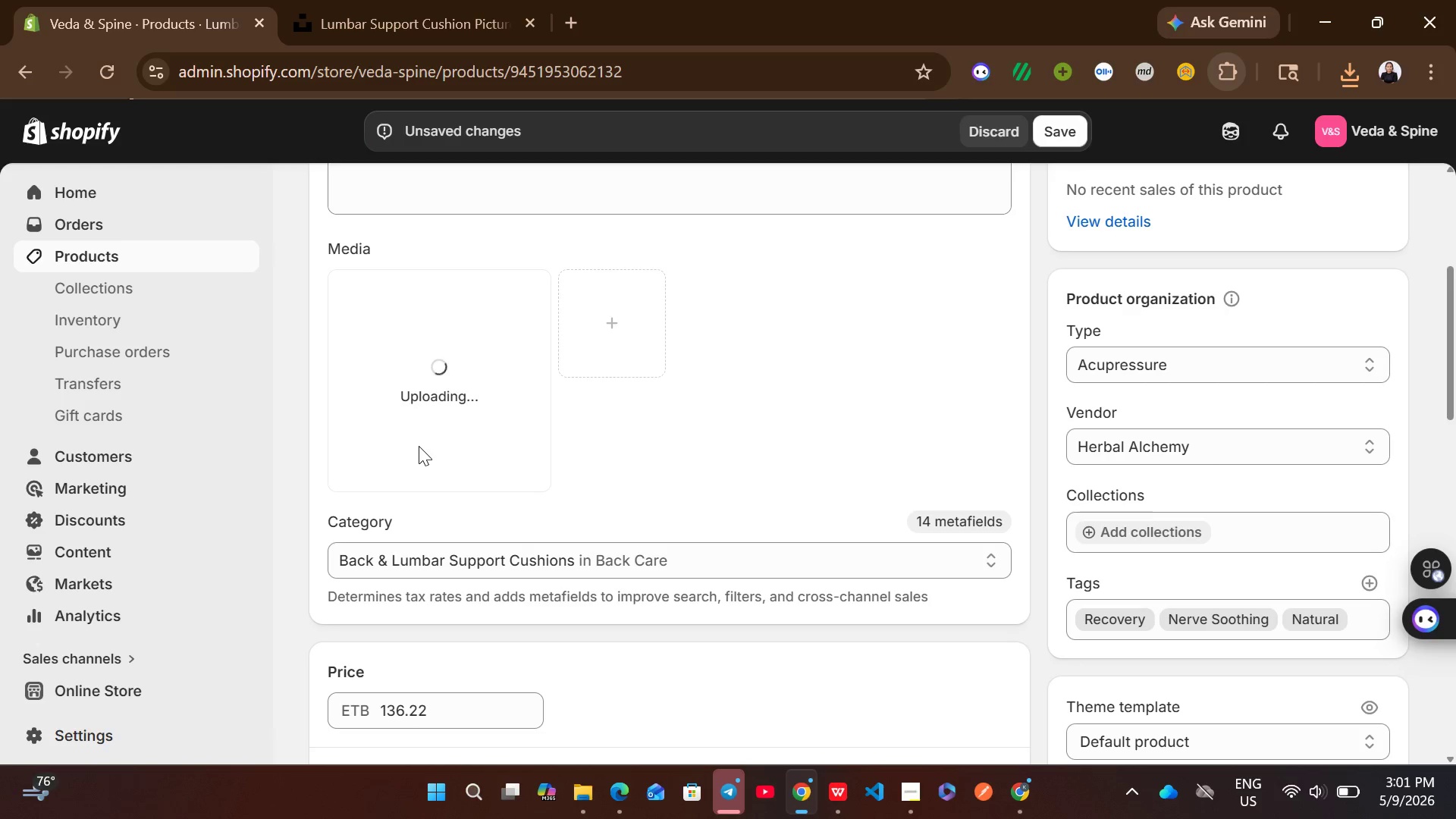 
left_click([419, 446])
 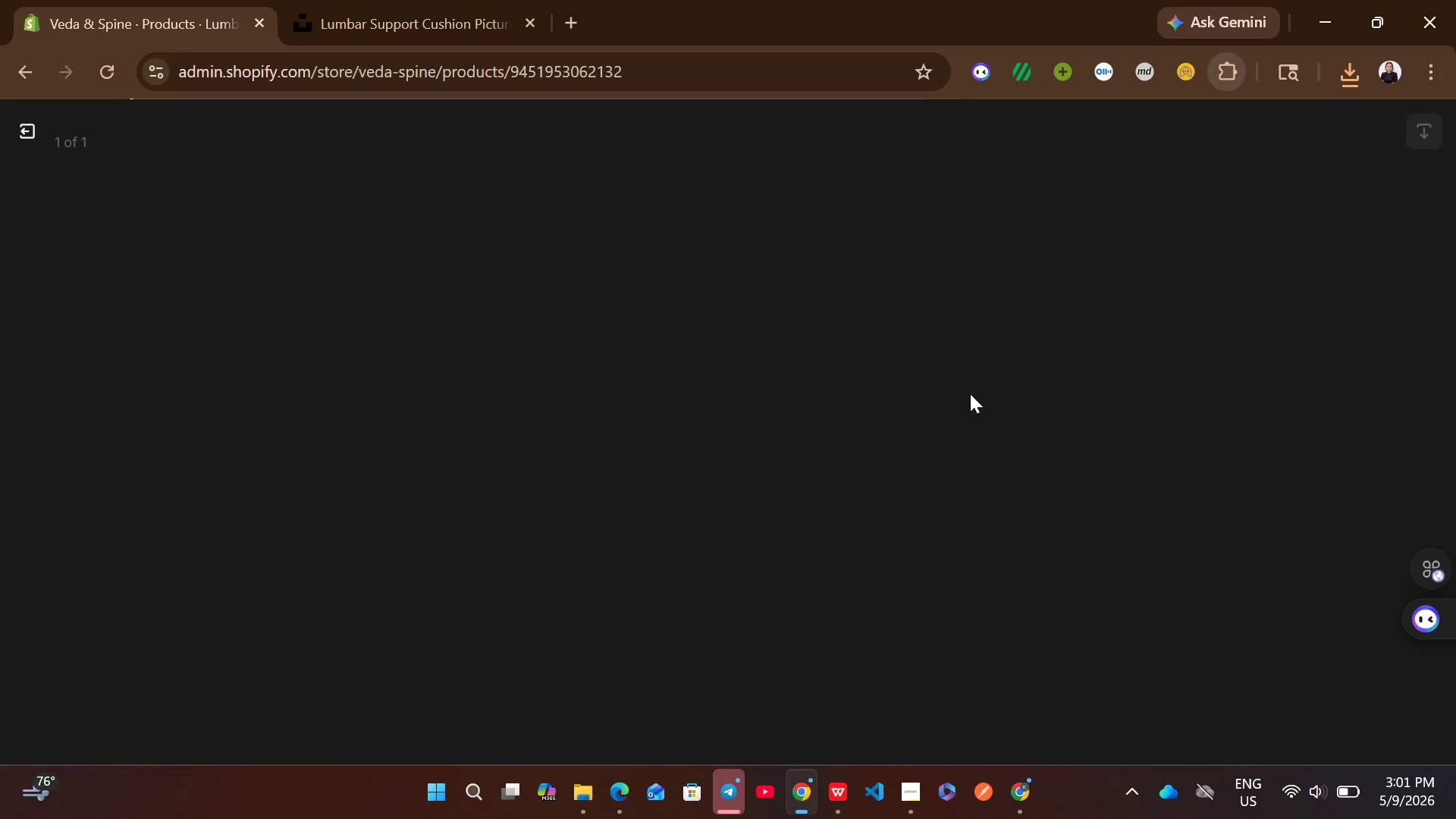 
wait(20.81)
 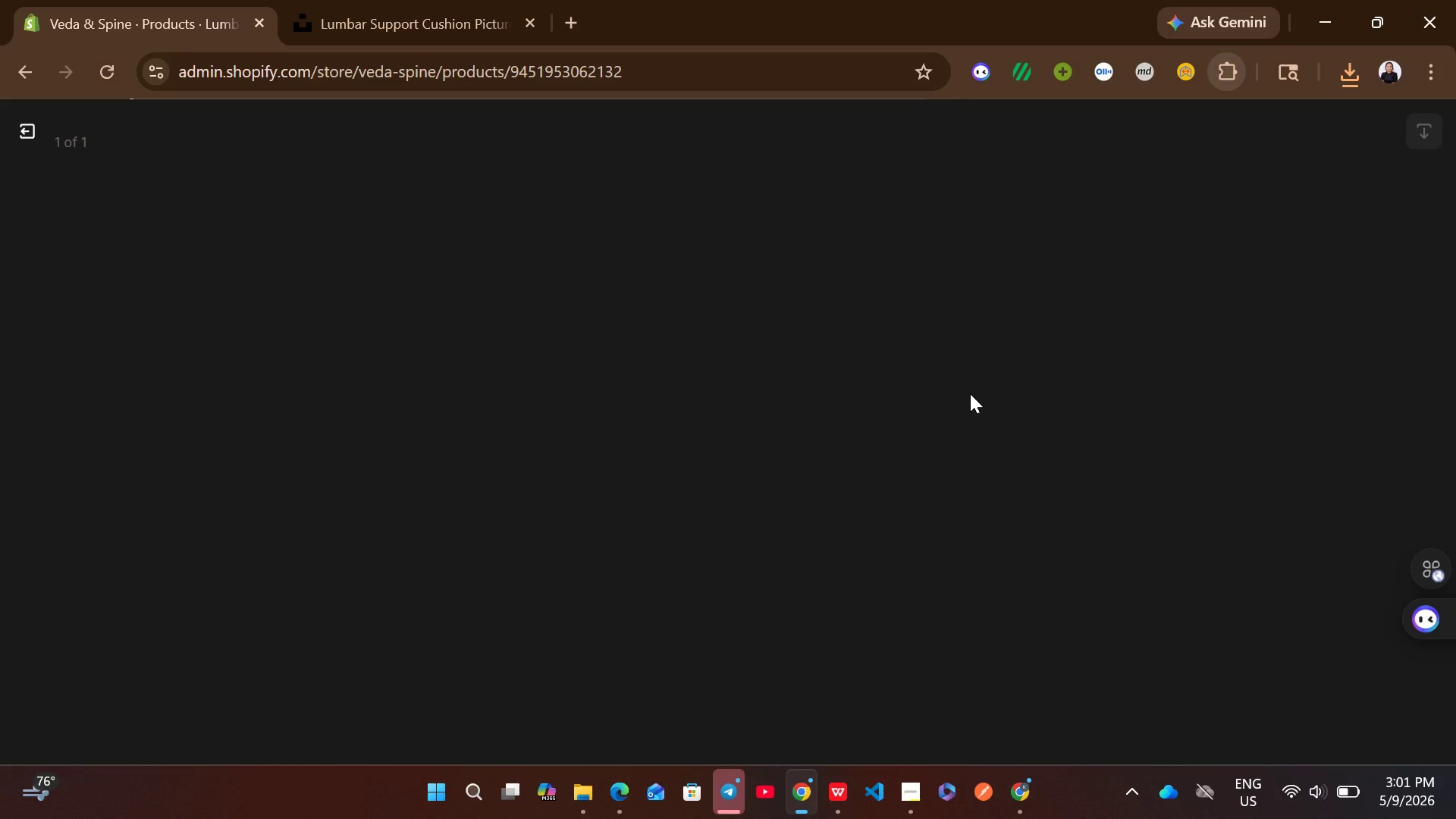 
left_click([1122, 408])
 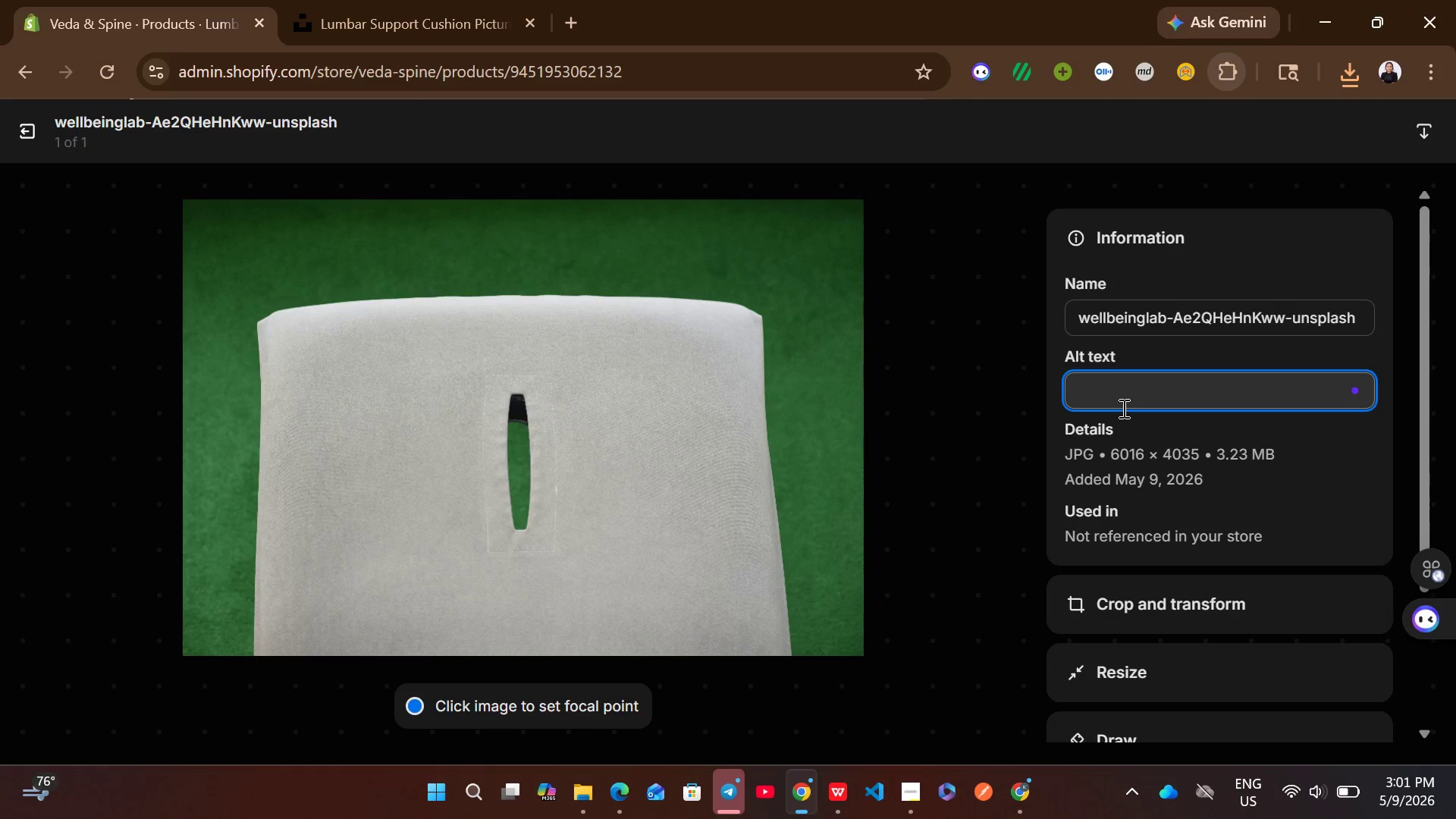 
key(Control+V)
 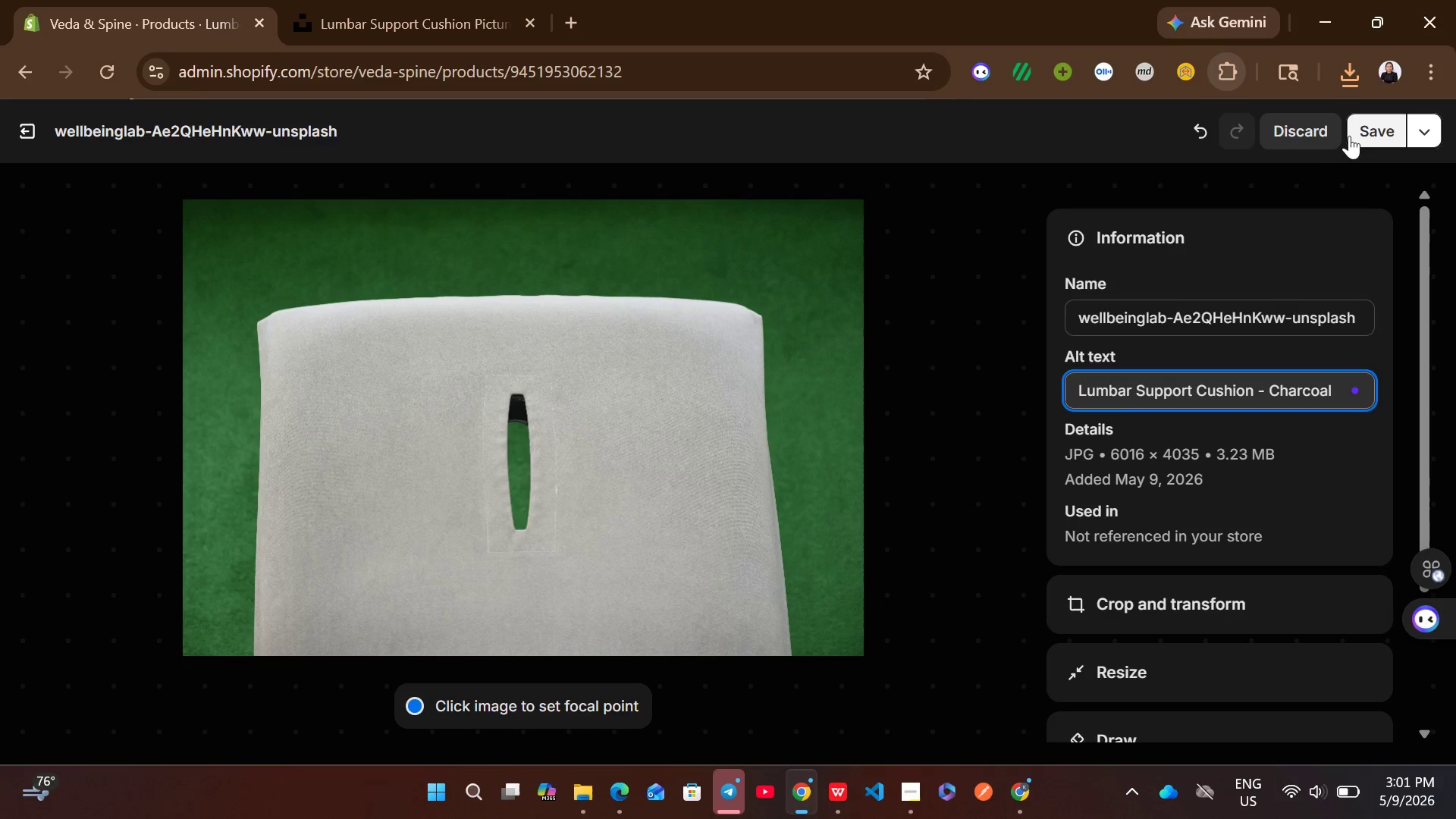 
left_click([1360, 130])
 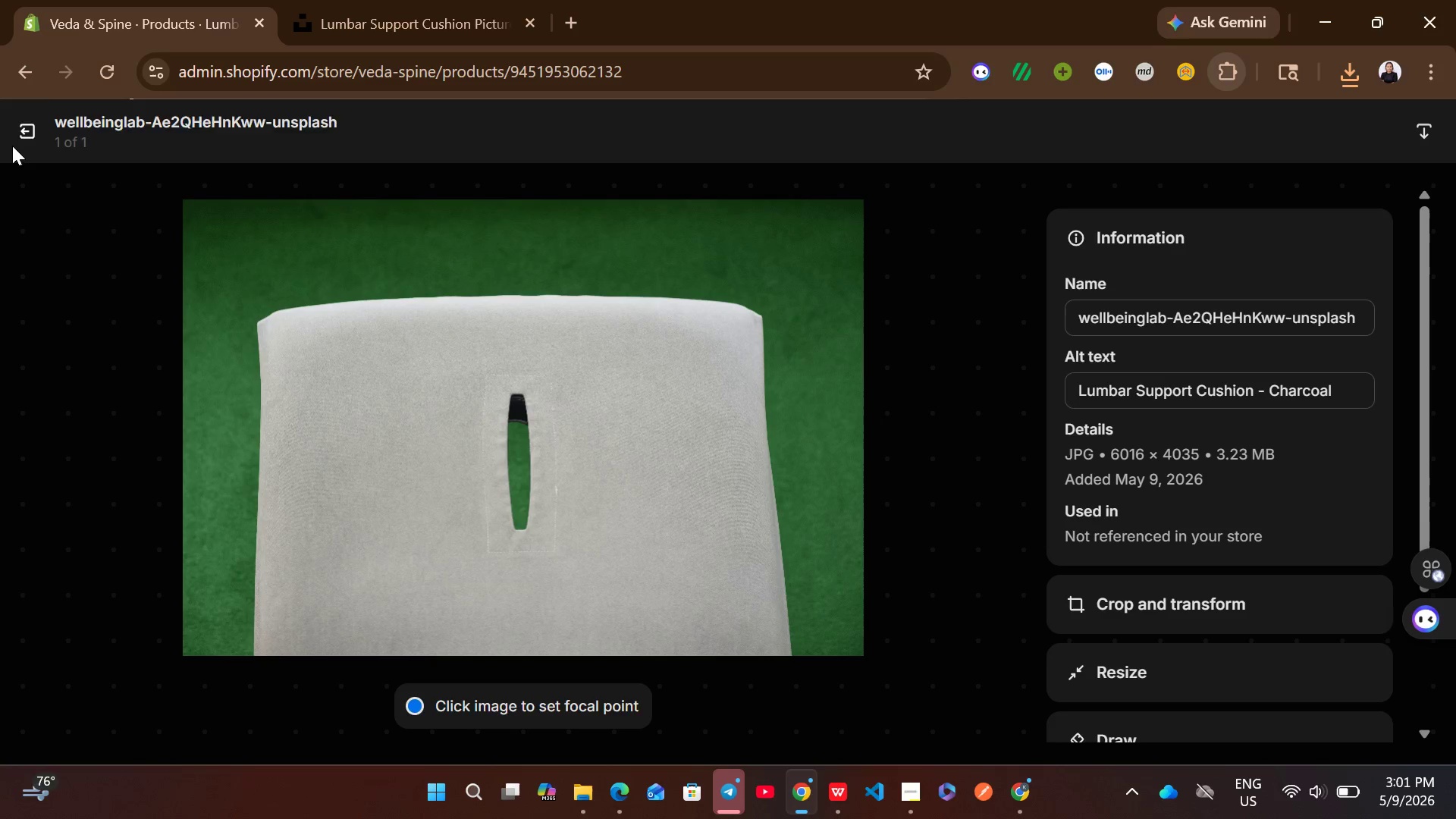 
left_click([25, 133])
 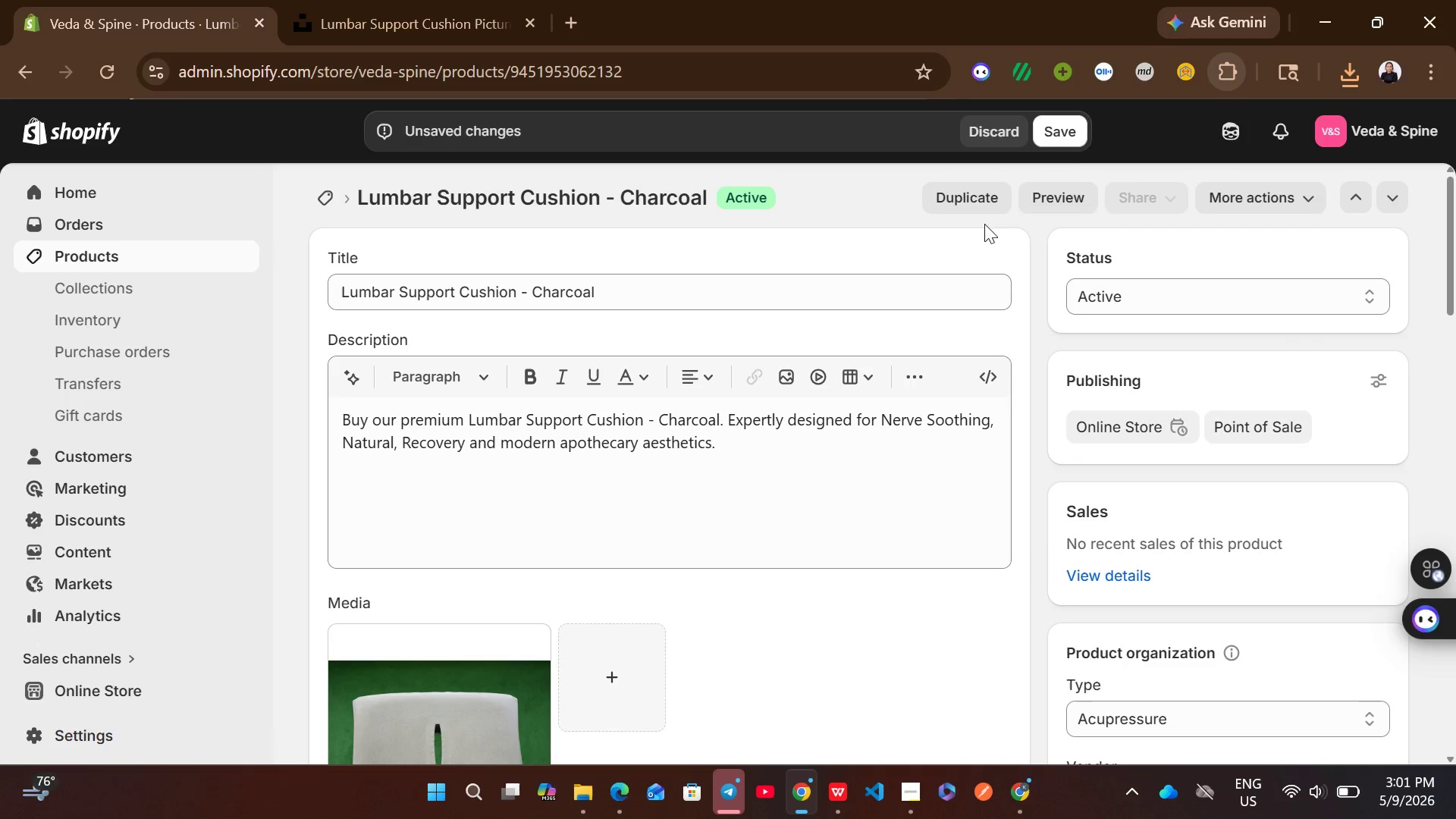 
left_click([1075, 133])
 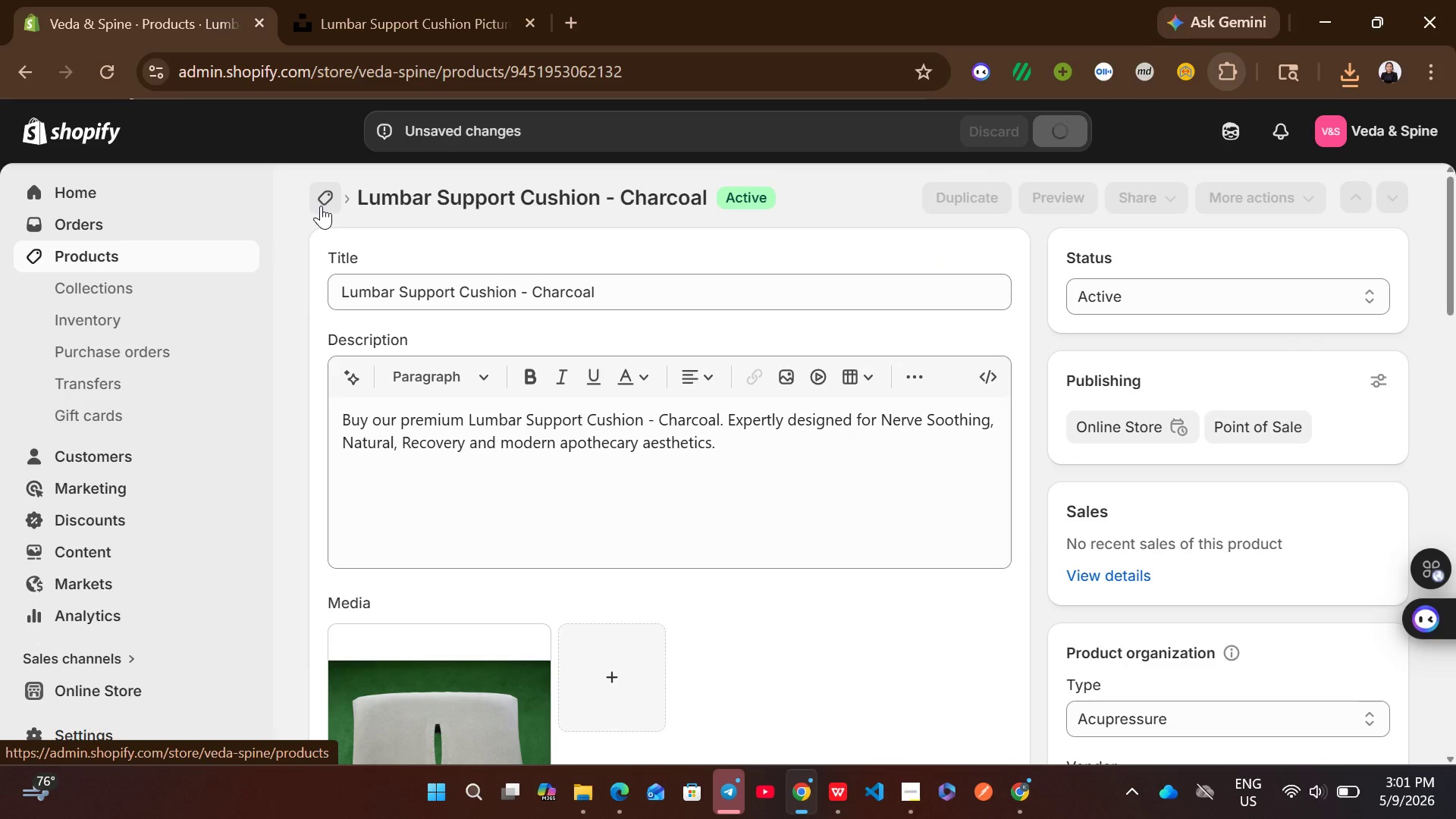 
wait(10.09)
 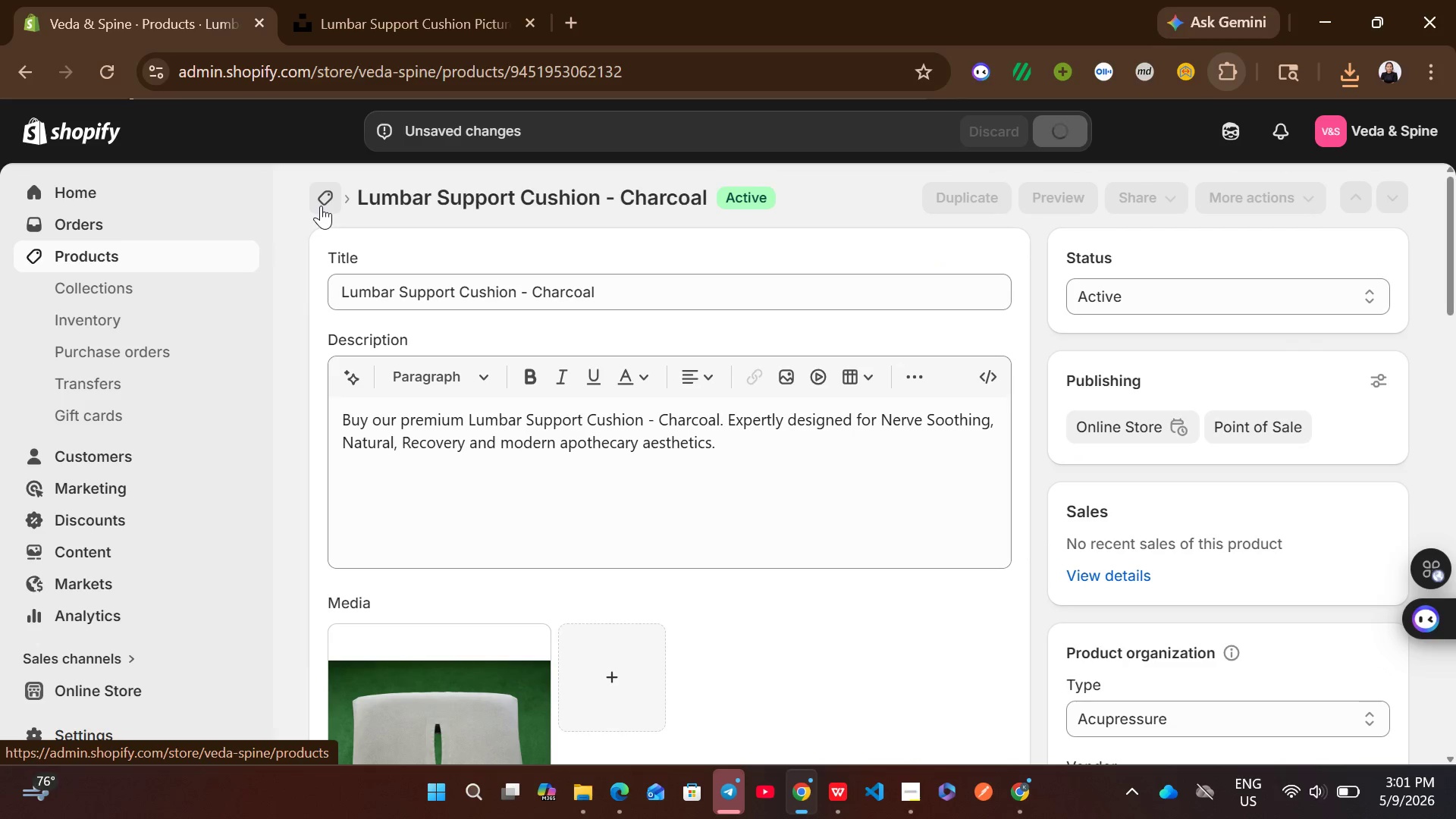 
left_click([321, 206])
 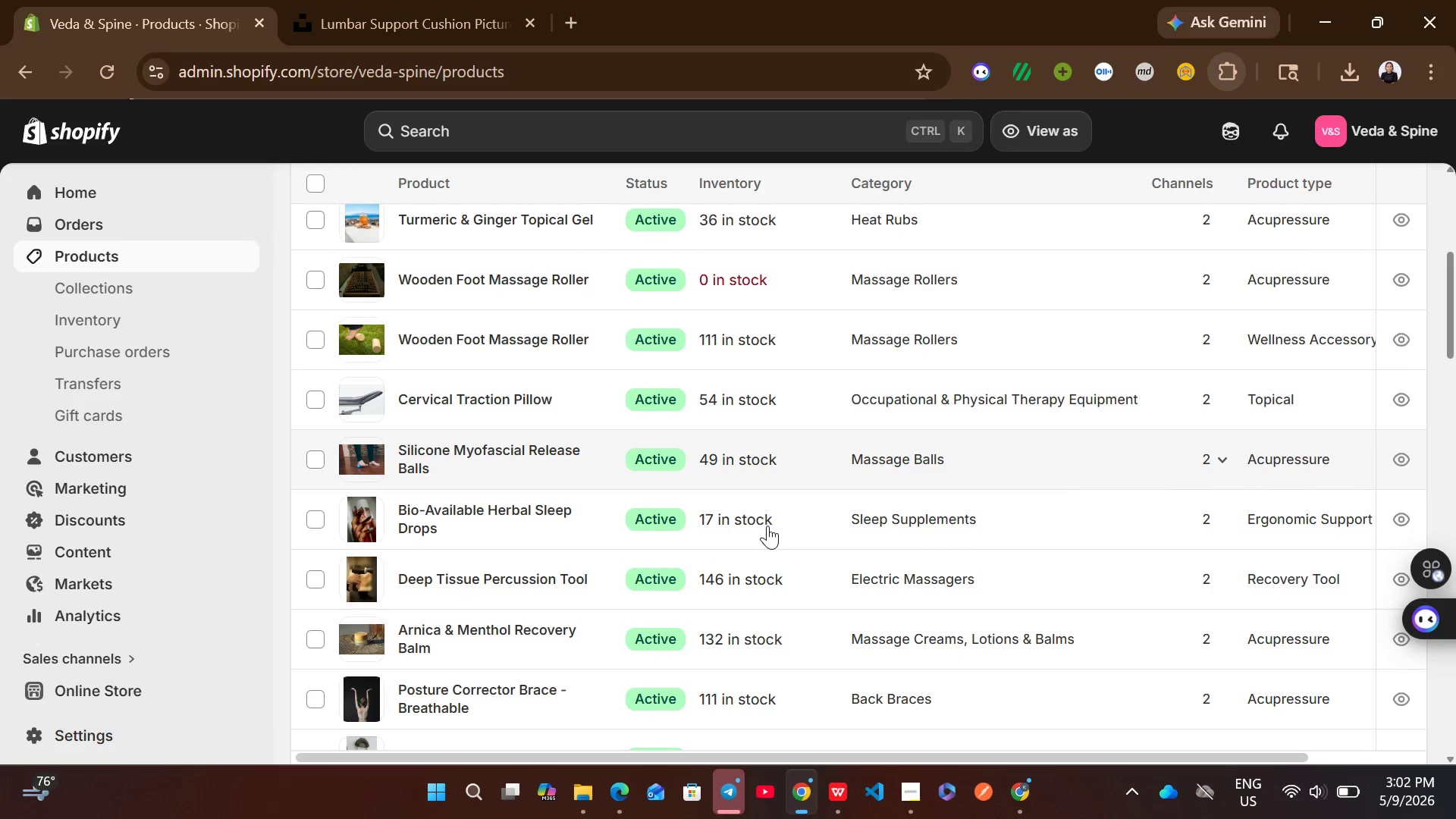 
wait(16.97)
 